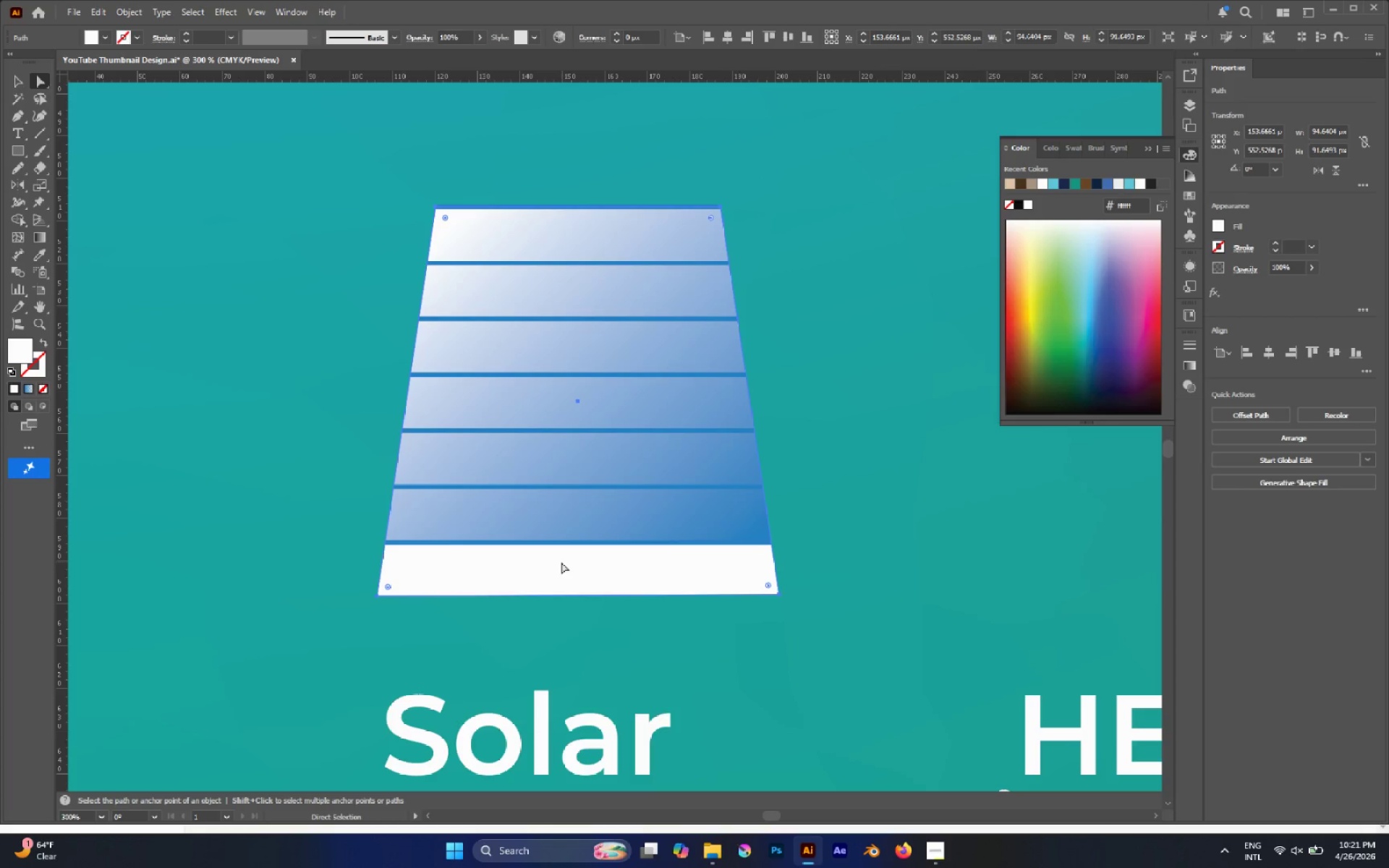 
key(Delete)
 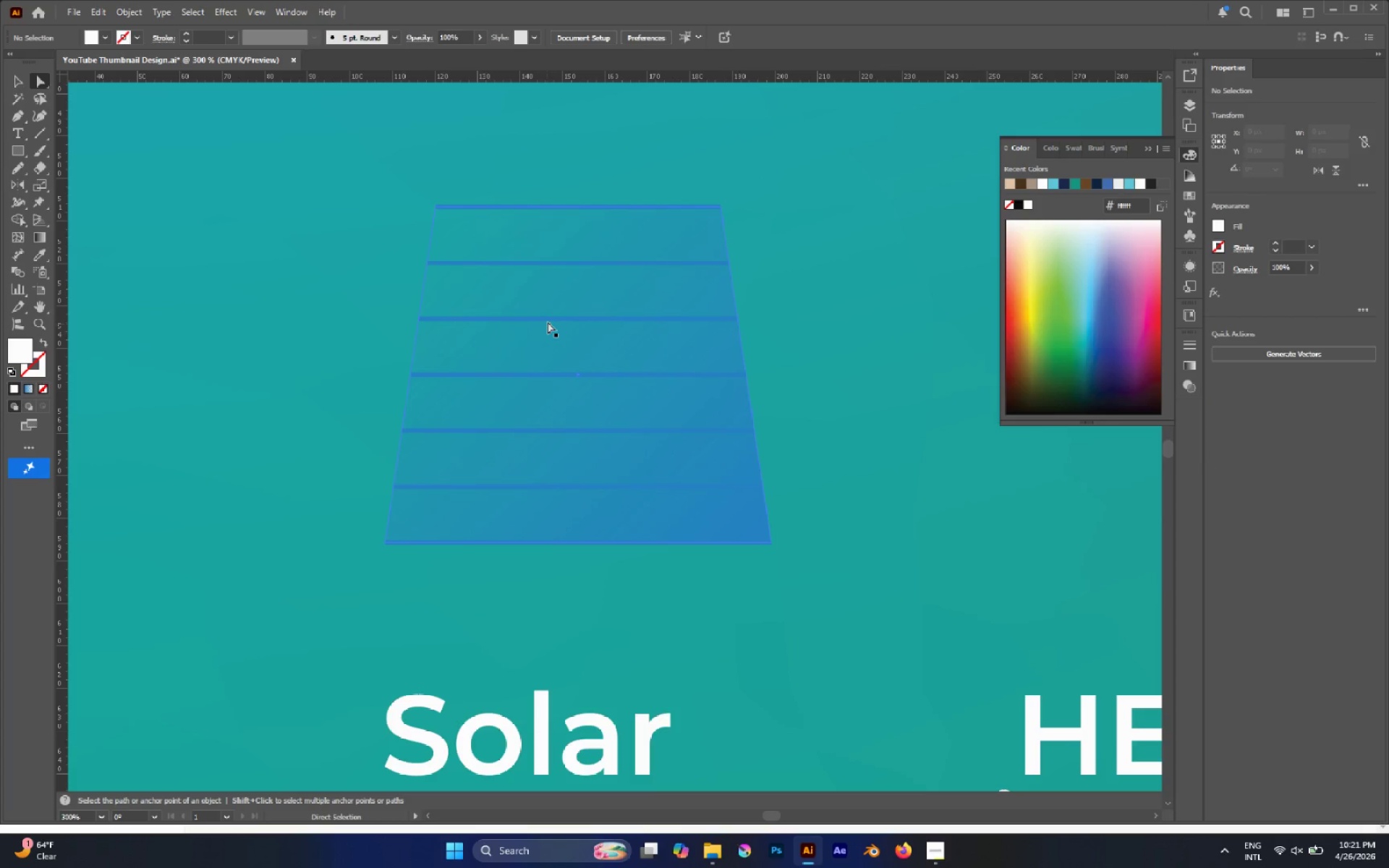 
left_click([537, 276])
 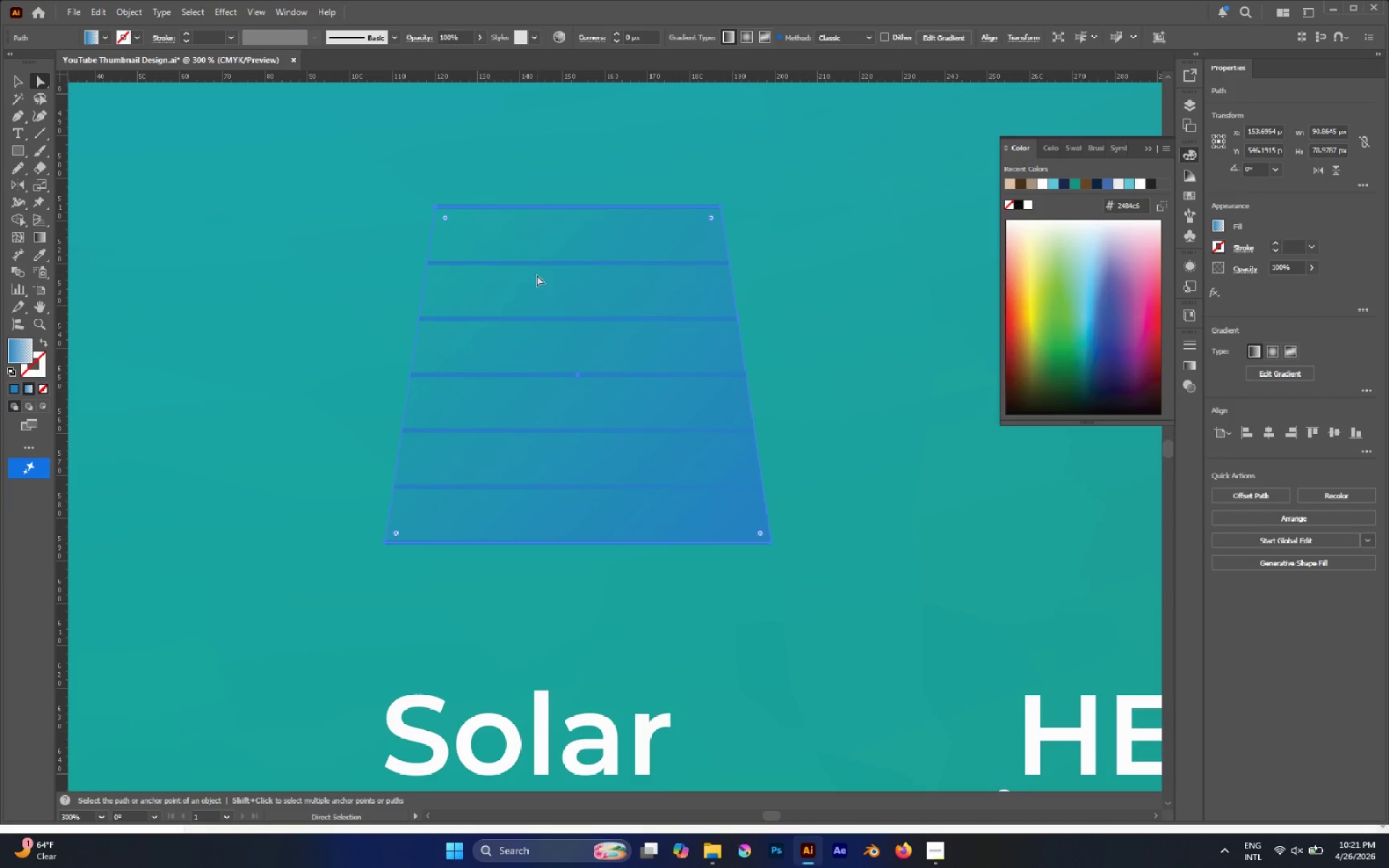 
key(Control+C)
 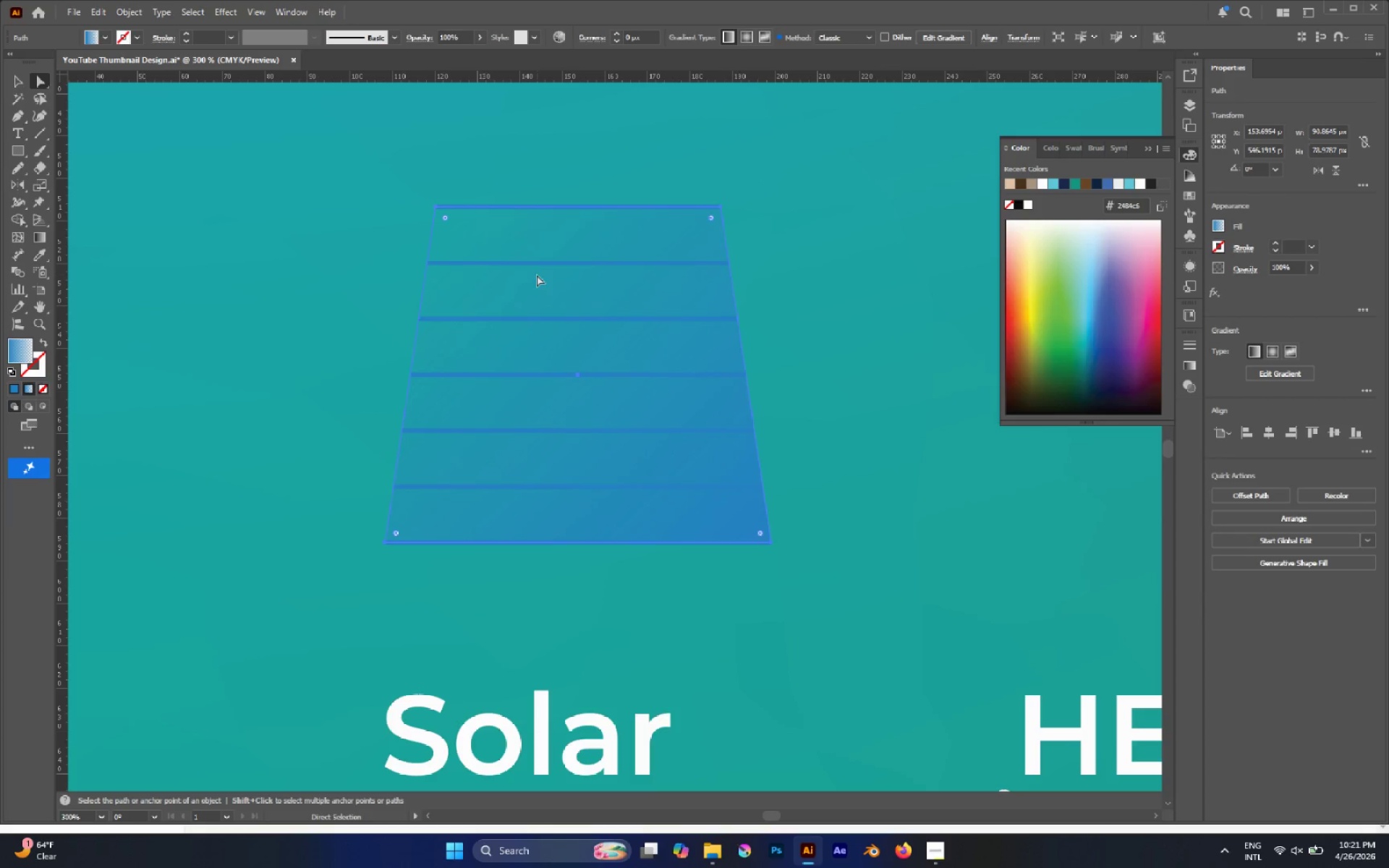 
key(Control+B)
 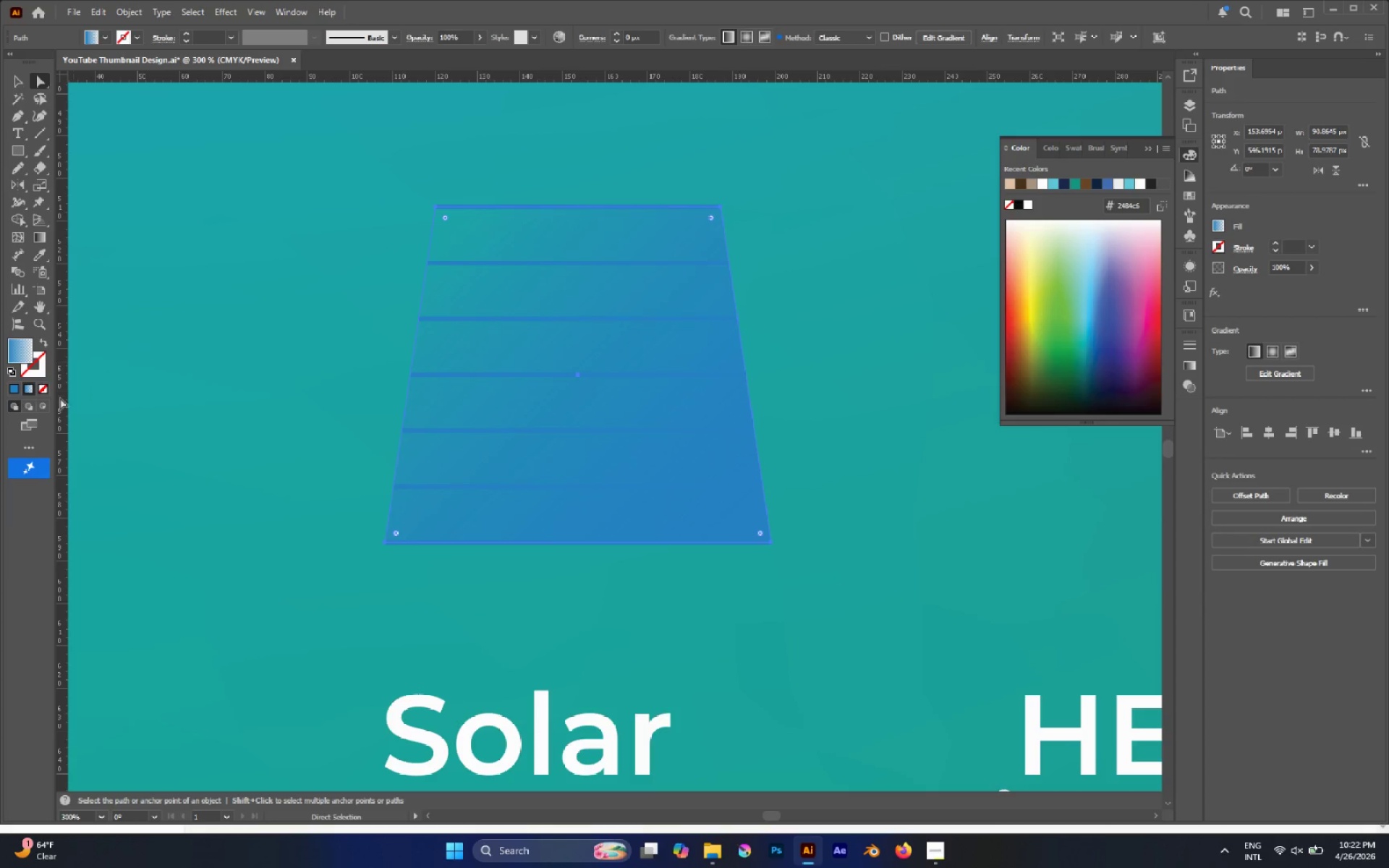 
left_click([10, 387])
 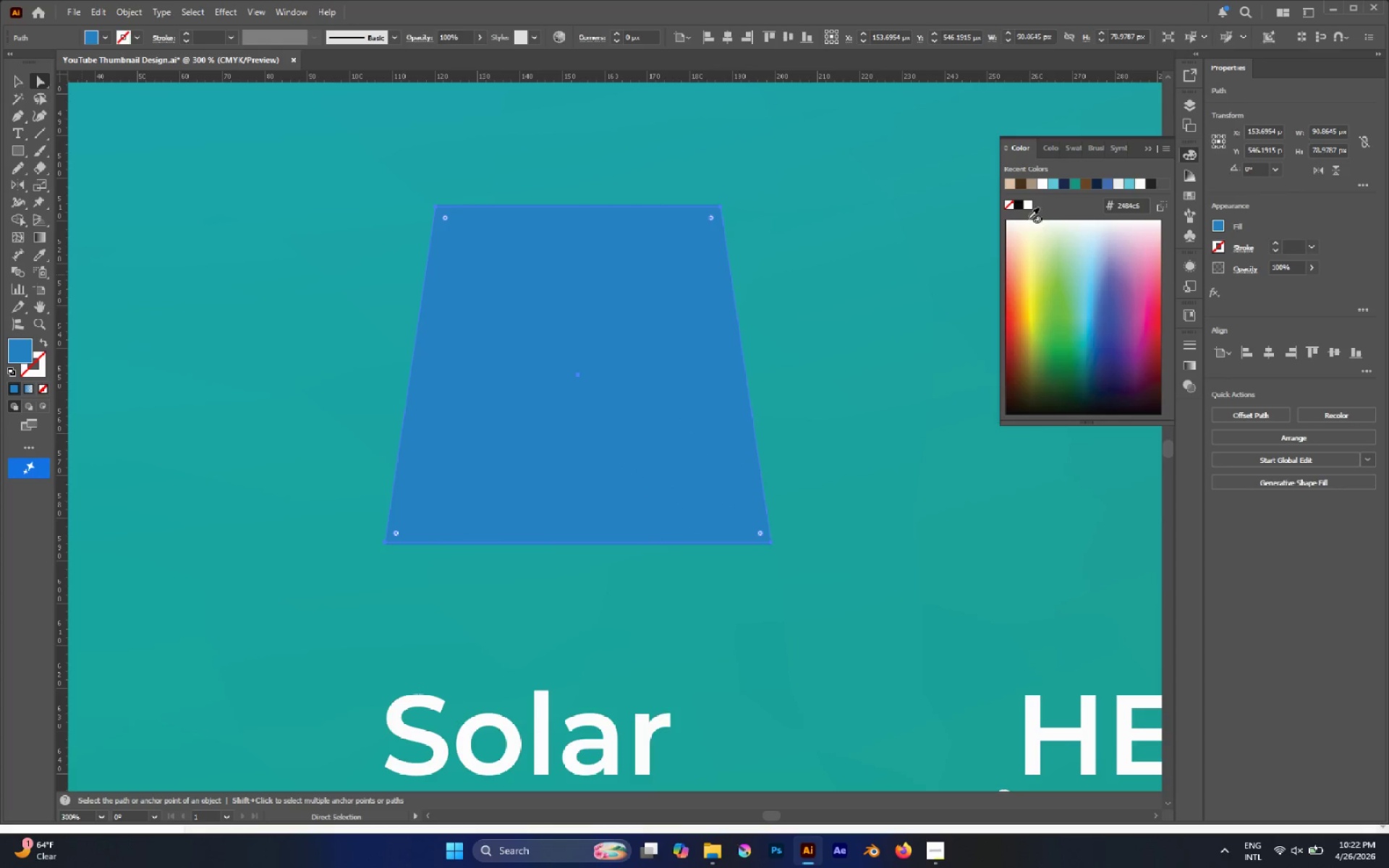 
left_click([1025, 202])
 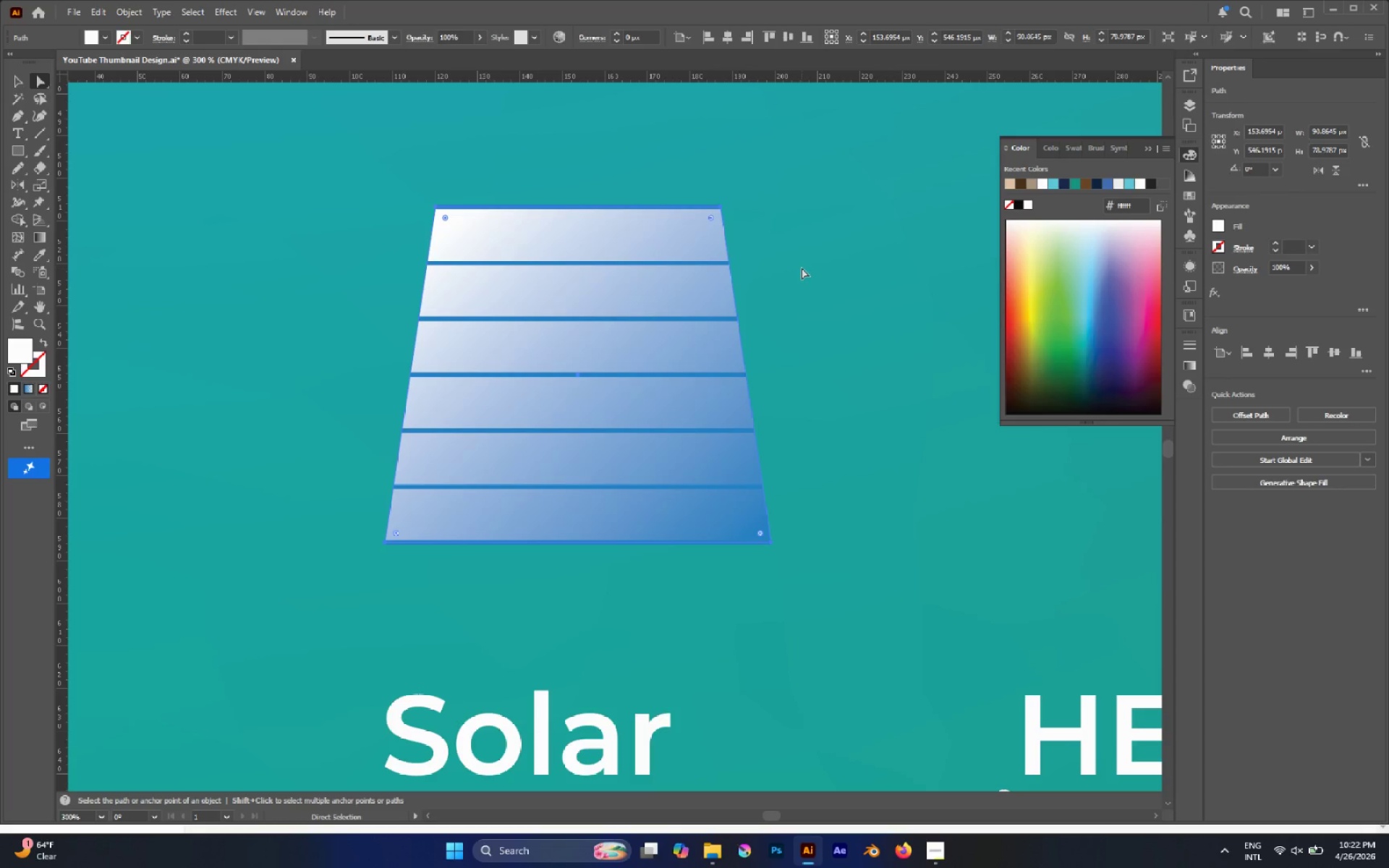 
key(V)
 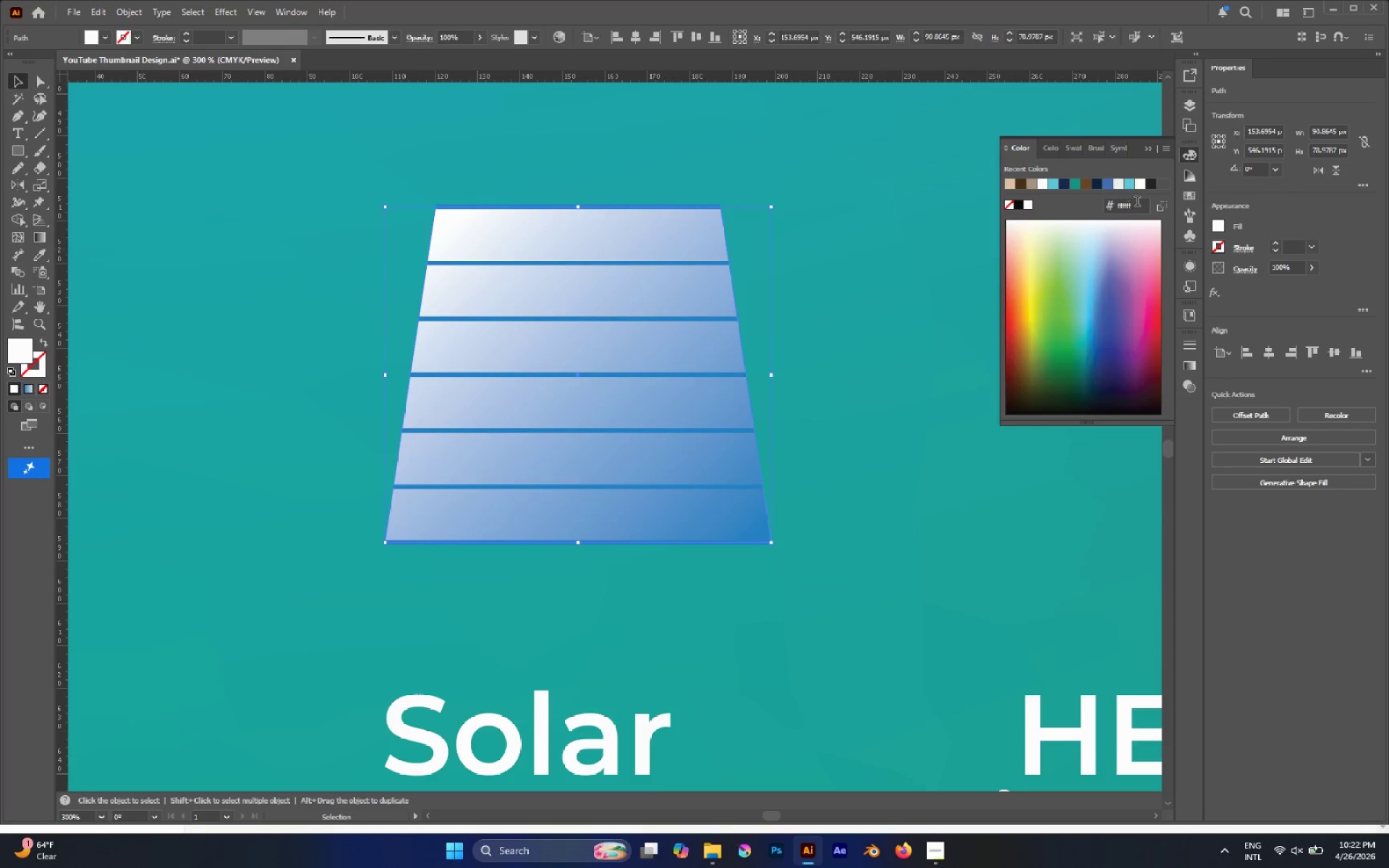 
left_click([41, 370])
 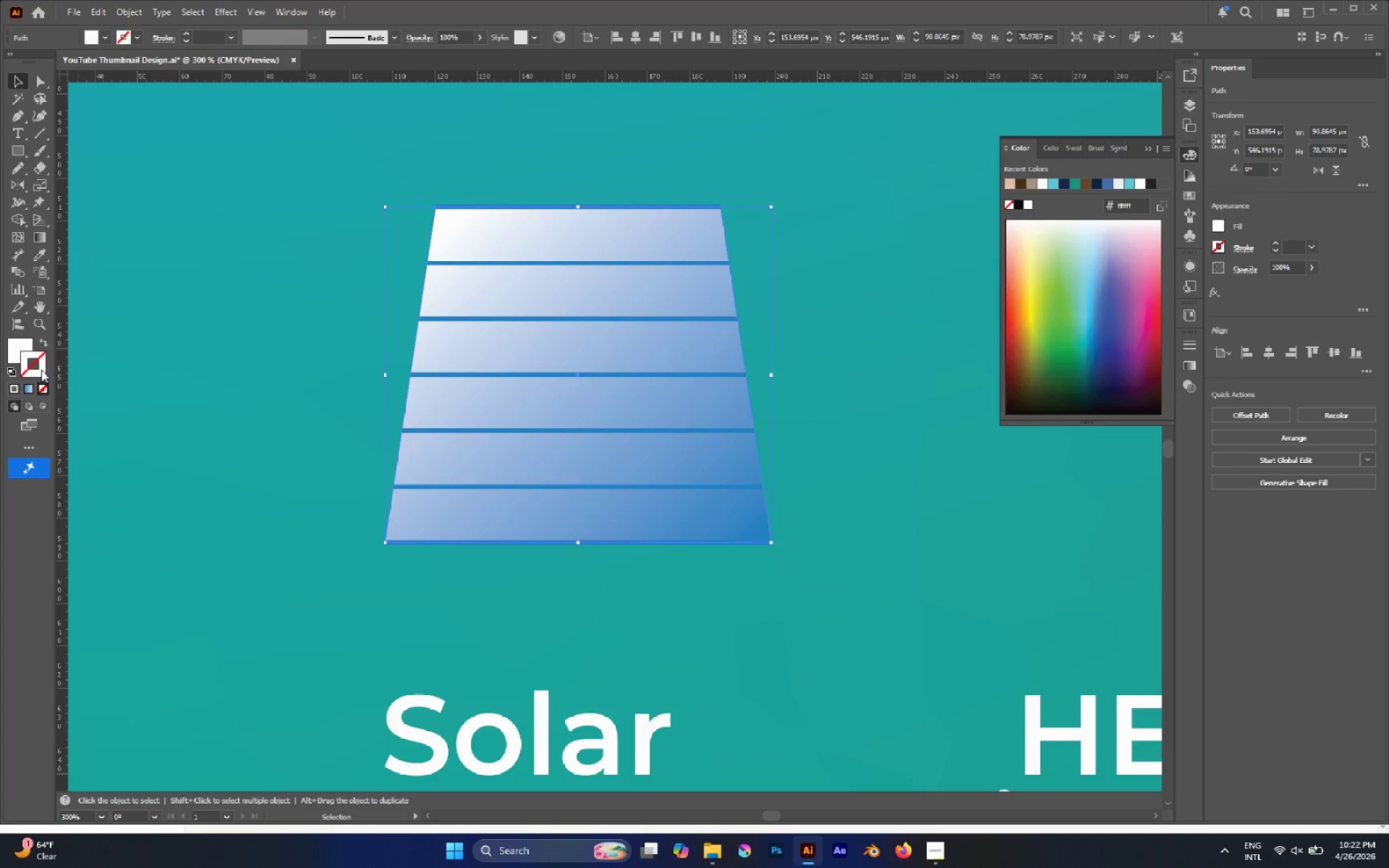 
double_click([41, 370])
 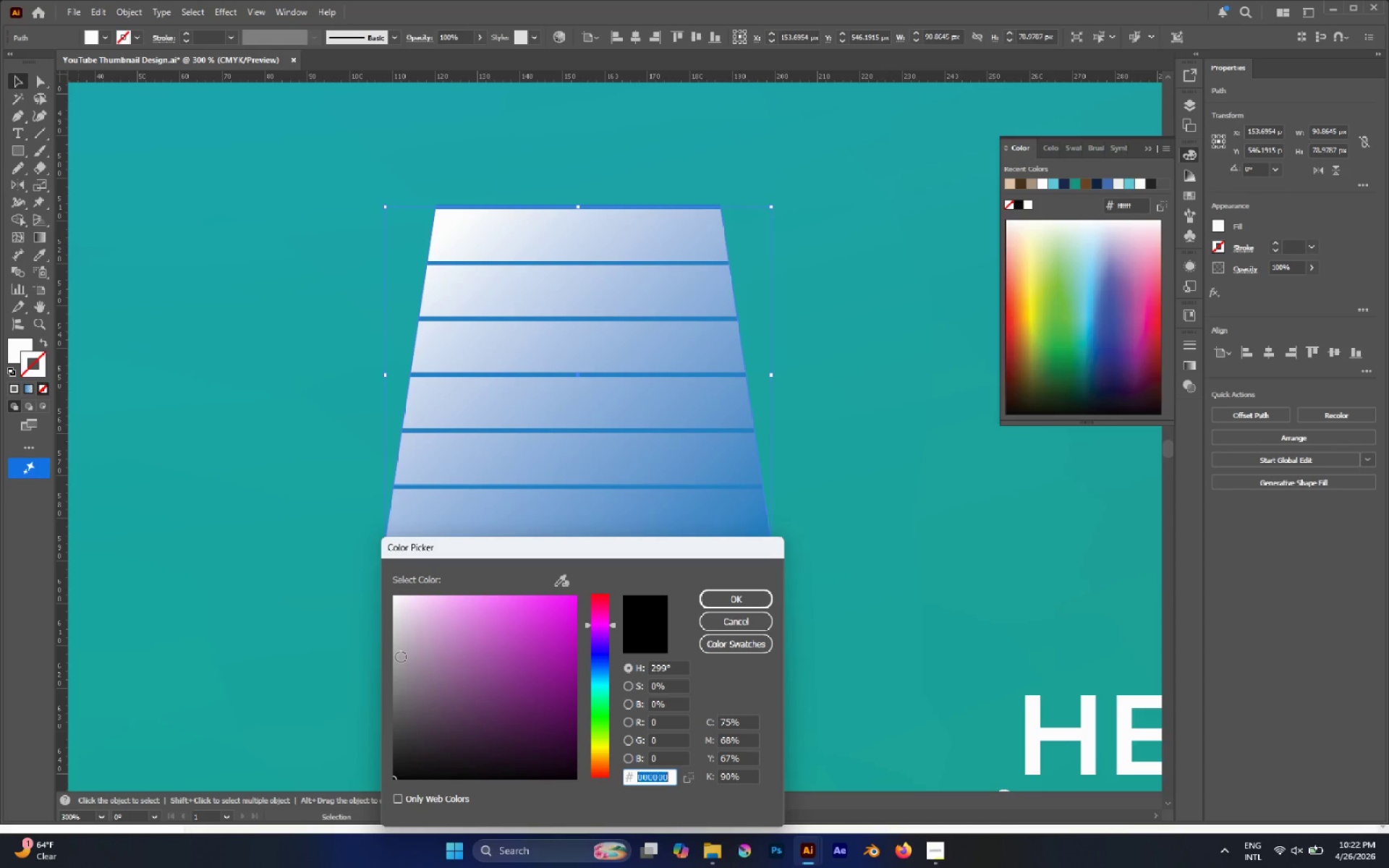 
left_click_drag(start_coordinate=[401, 657], to_coordinate=[349, 577])
 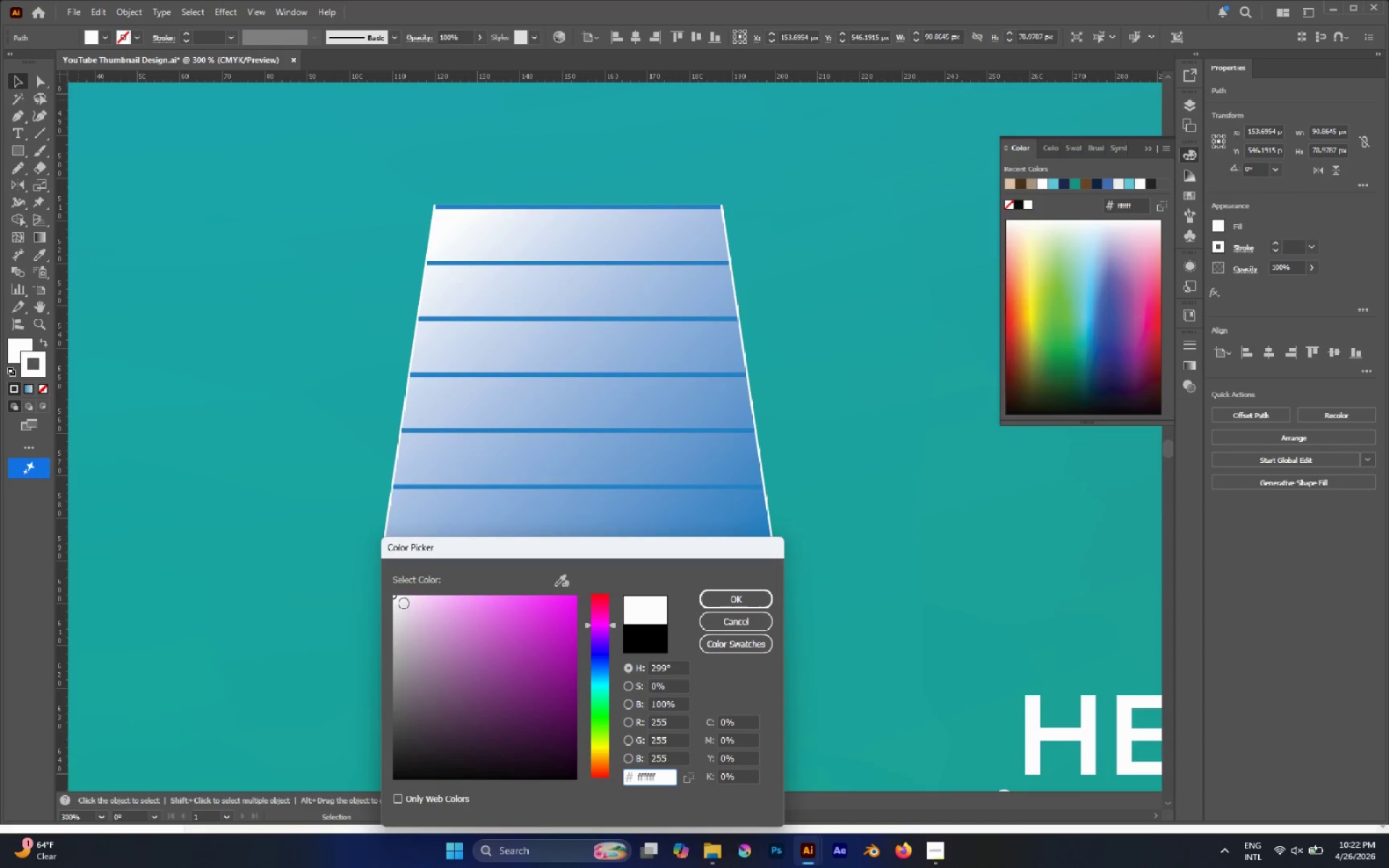 
left_click_drag(start_coordinate=[401, 608], to_coordinate=[386, 610])
 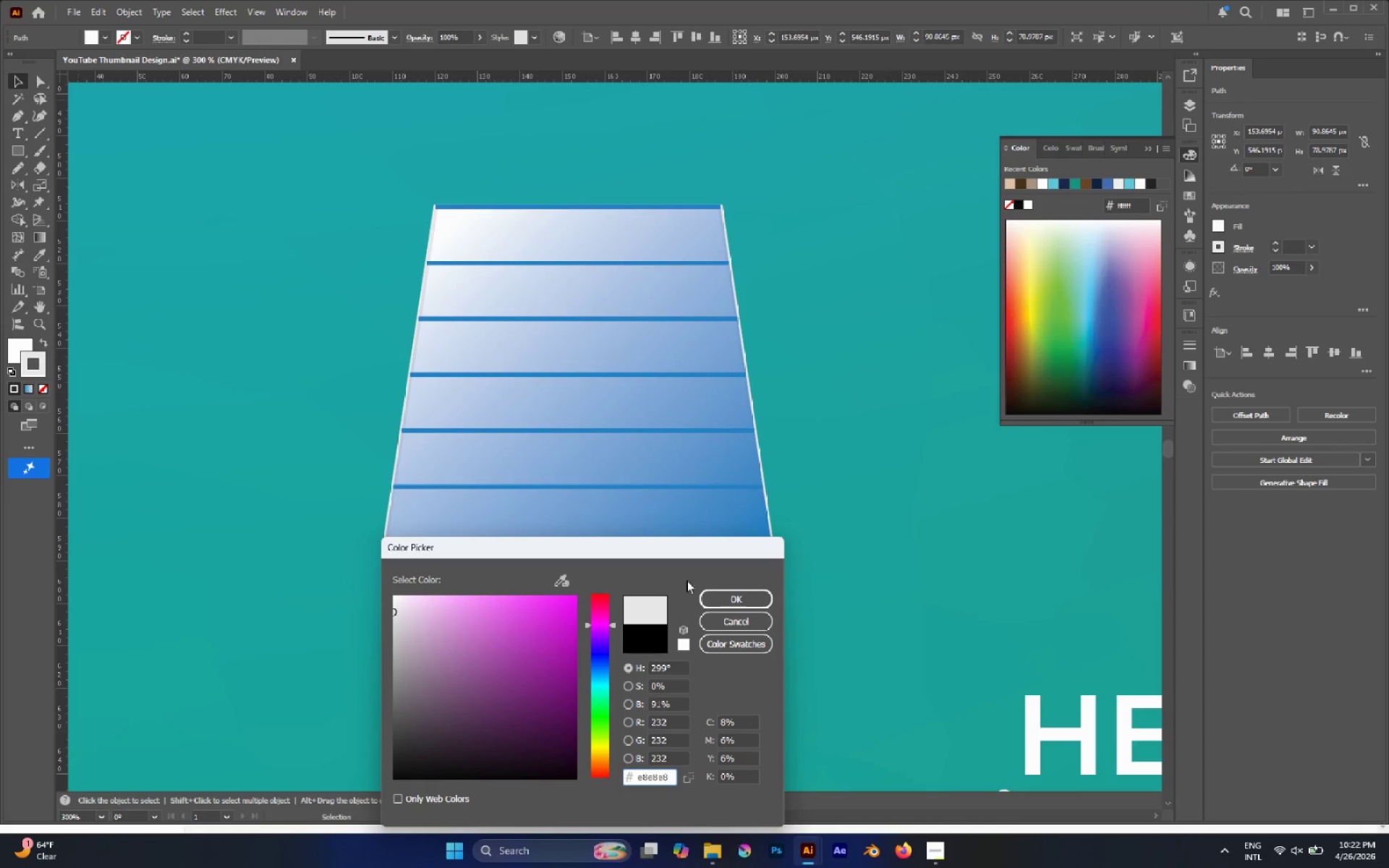 
left_click([739, 598])
 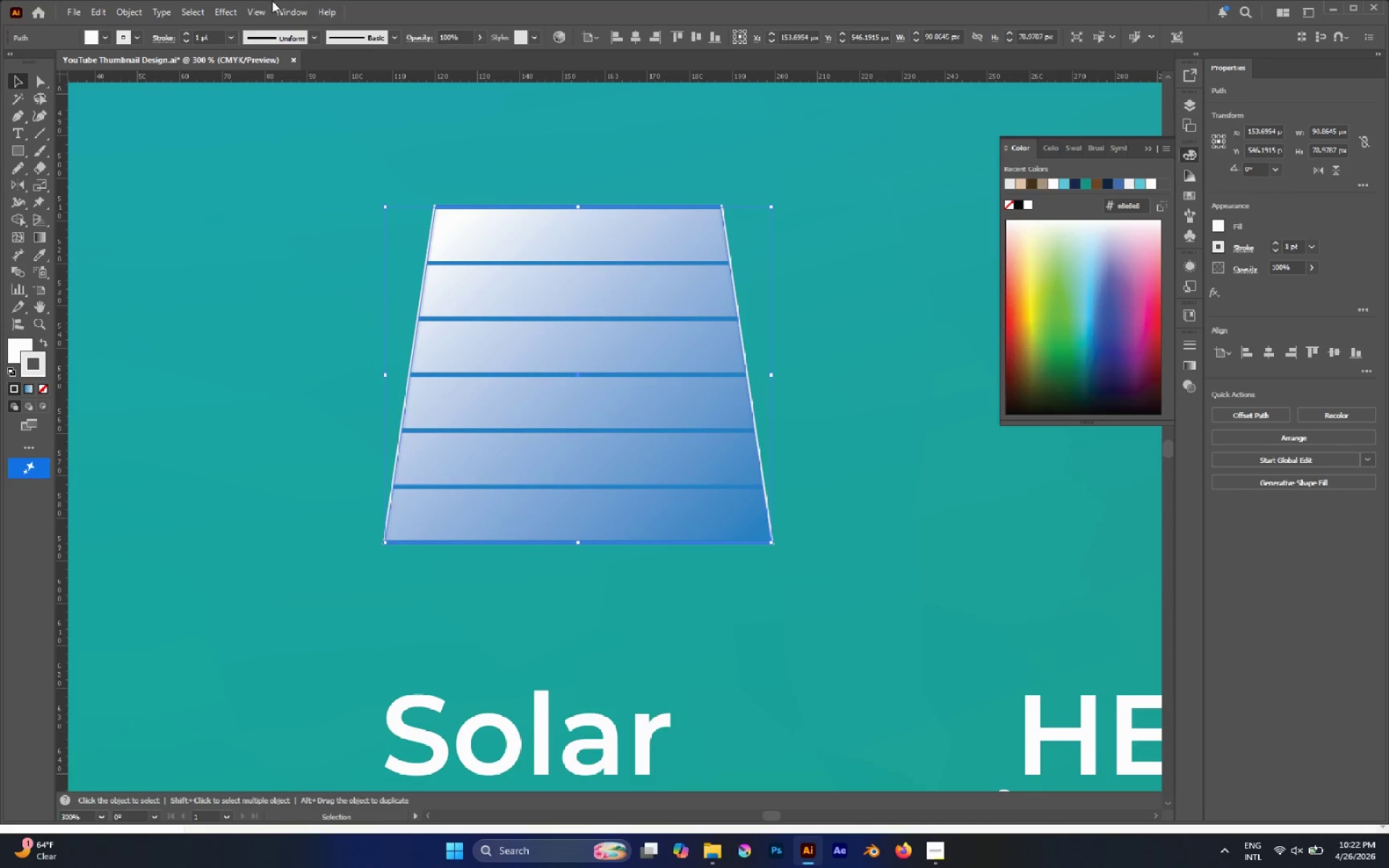 
double_click([184, 34])
 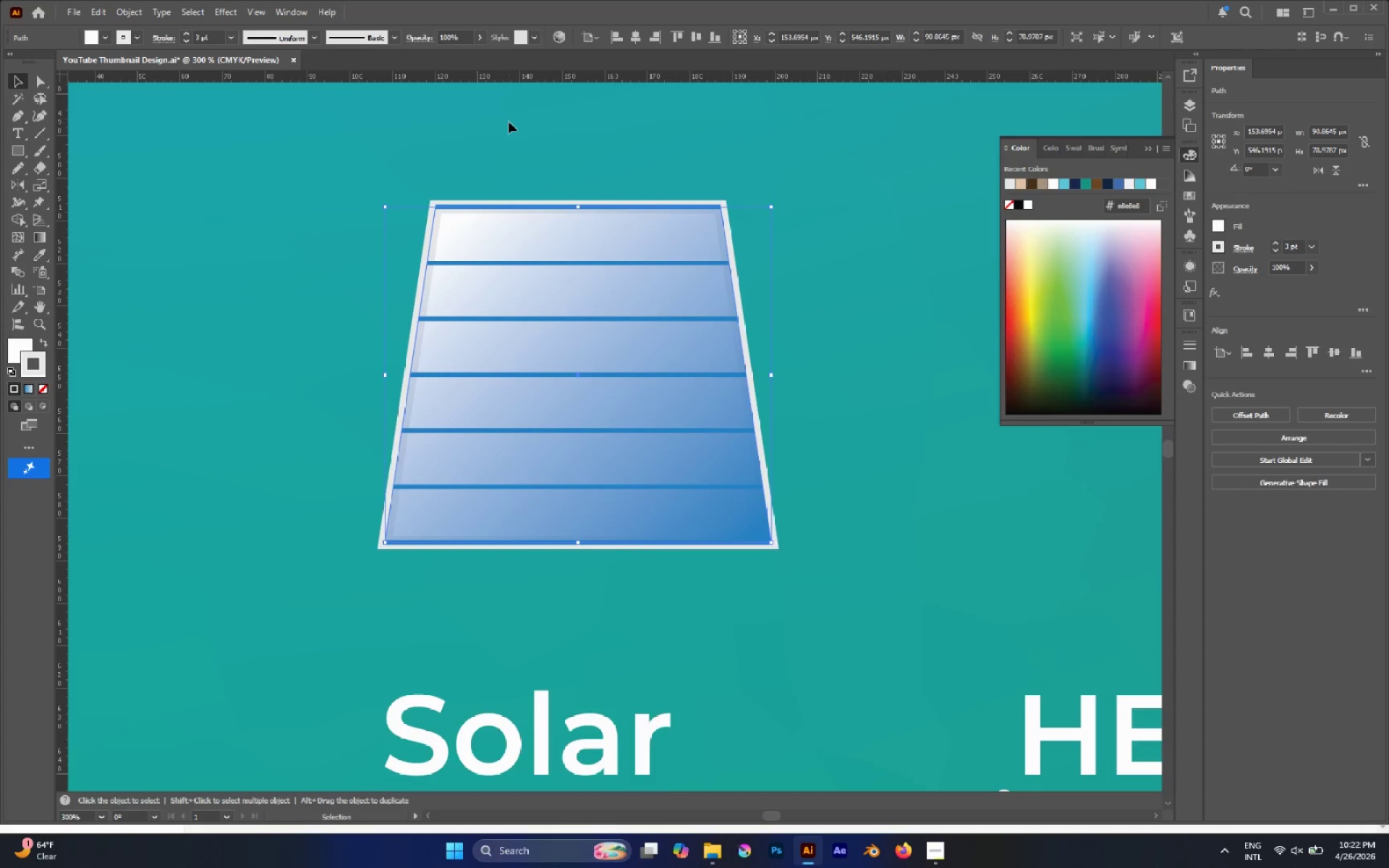 
left_click([509, 127])
 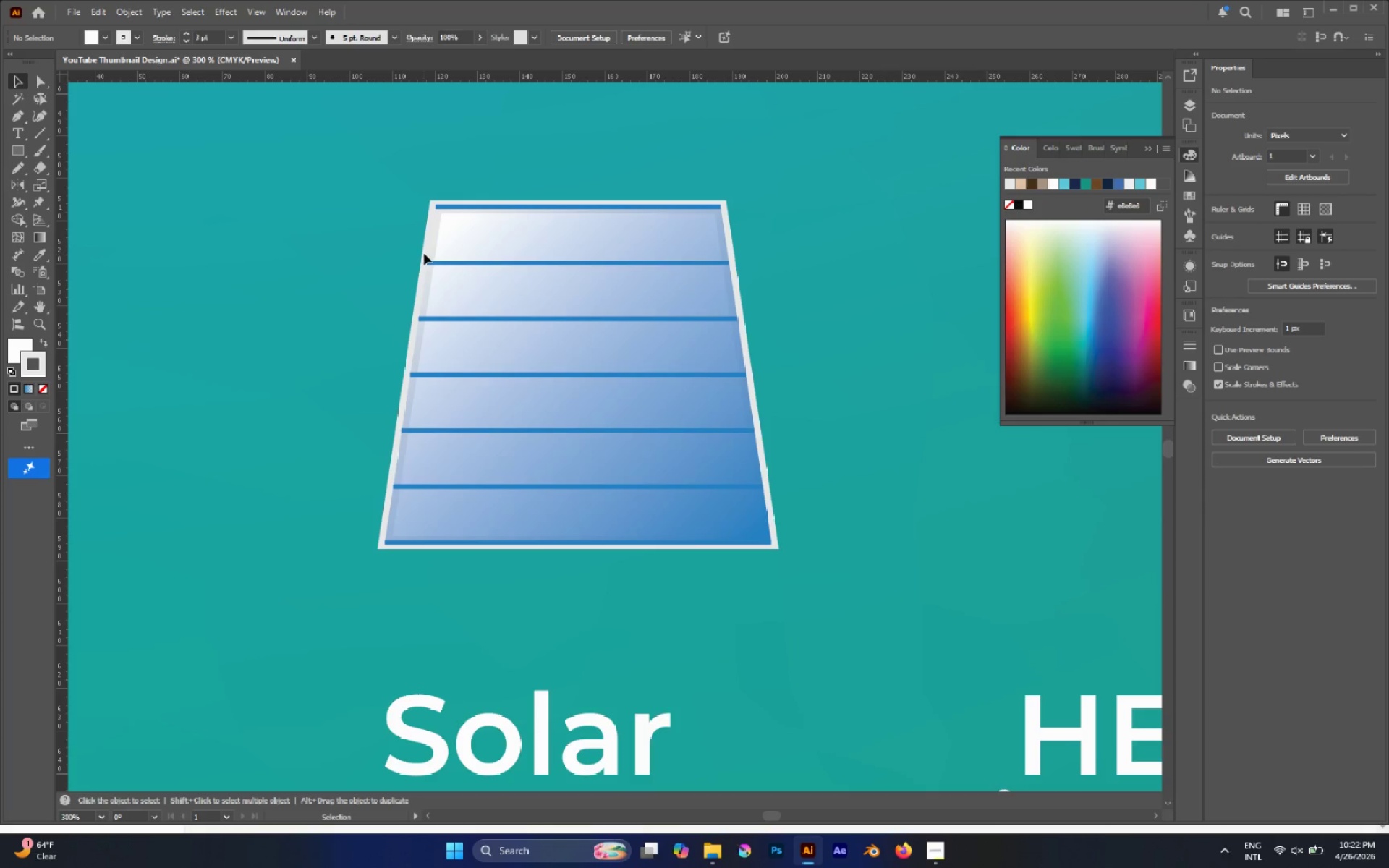 
left_click([457, 235])
 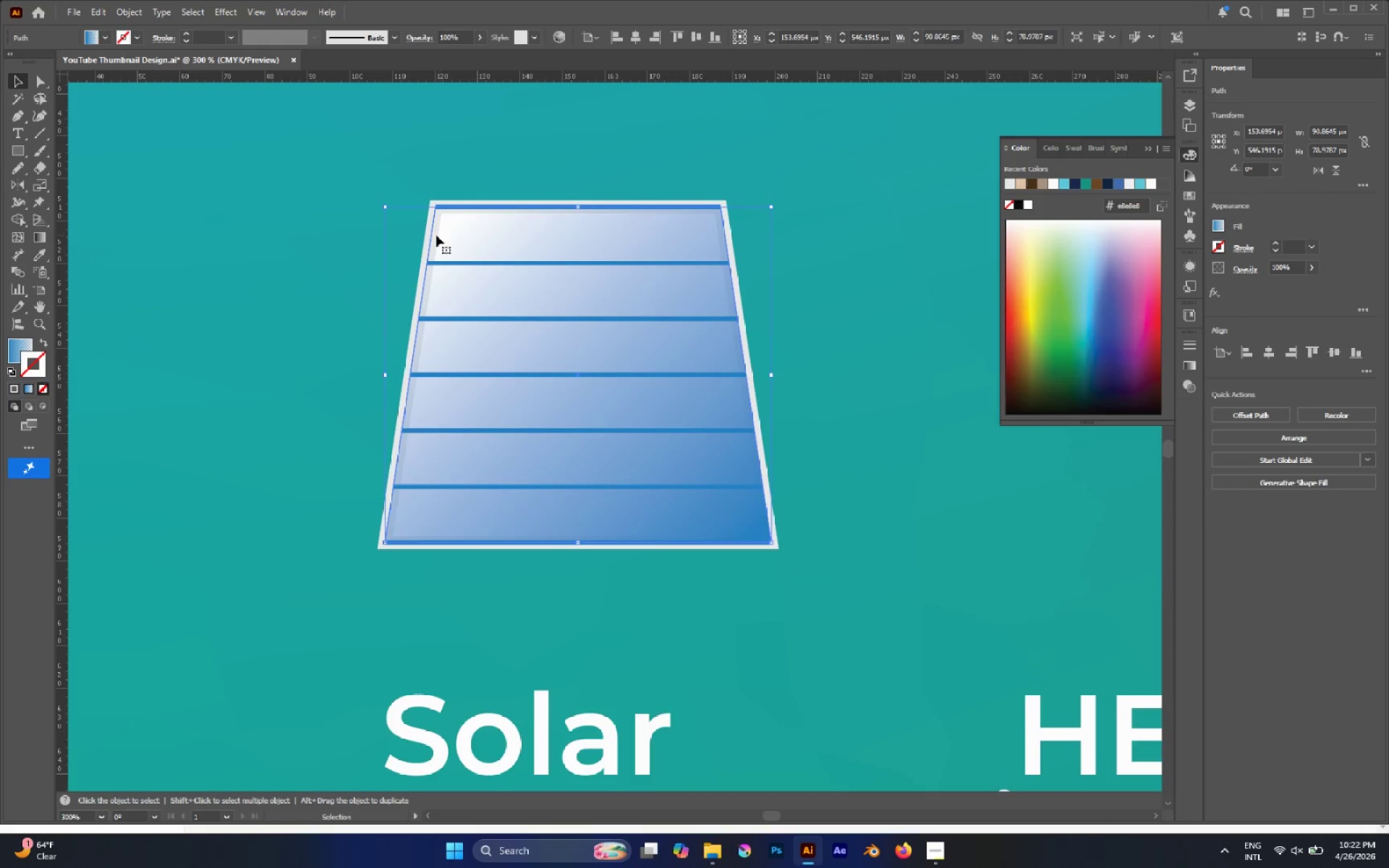 
left_click([374, 222])
 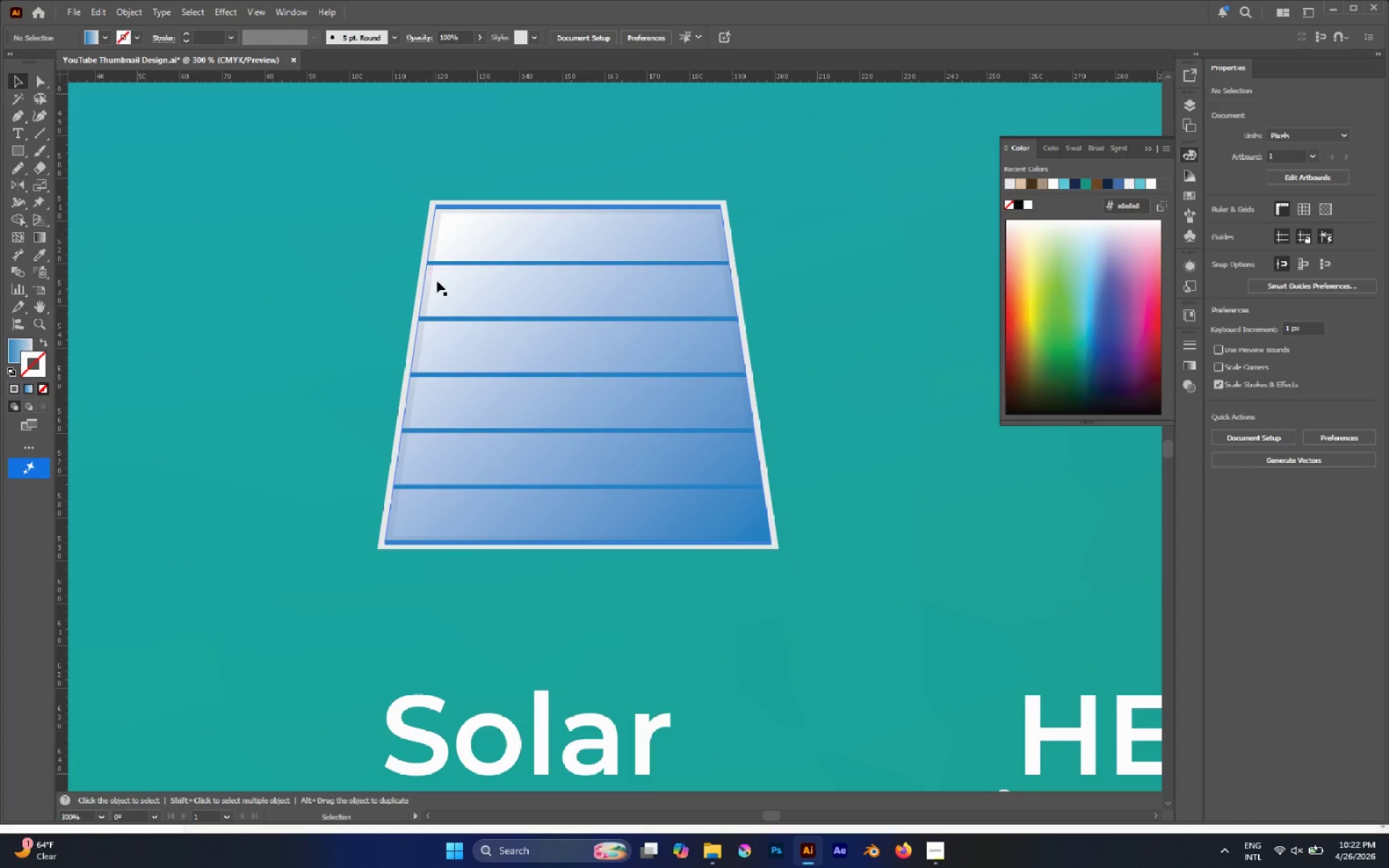 
left_click([441, 282])
 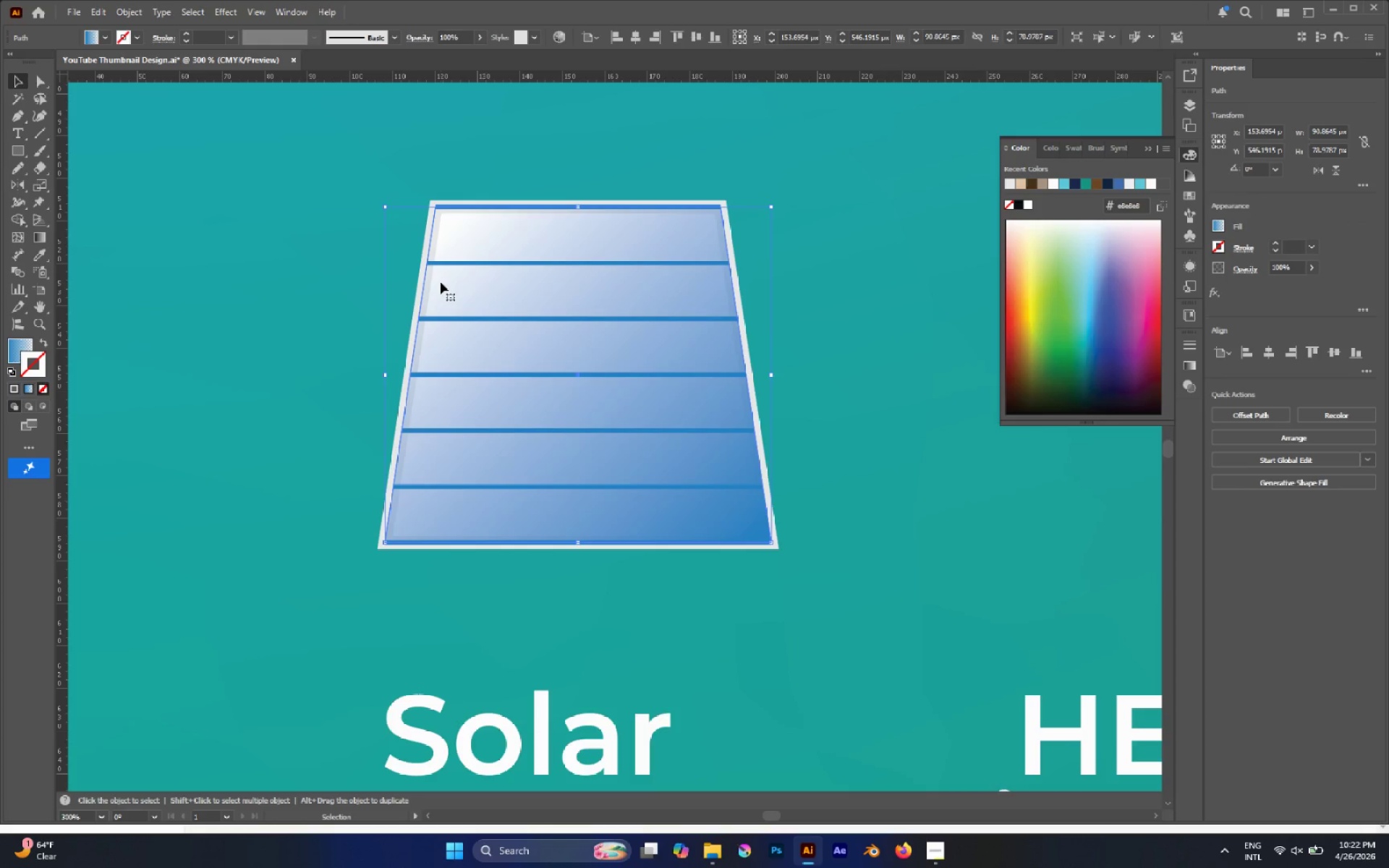 
key(Control+2)
 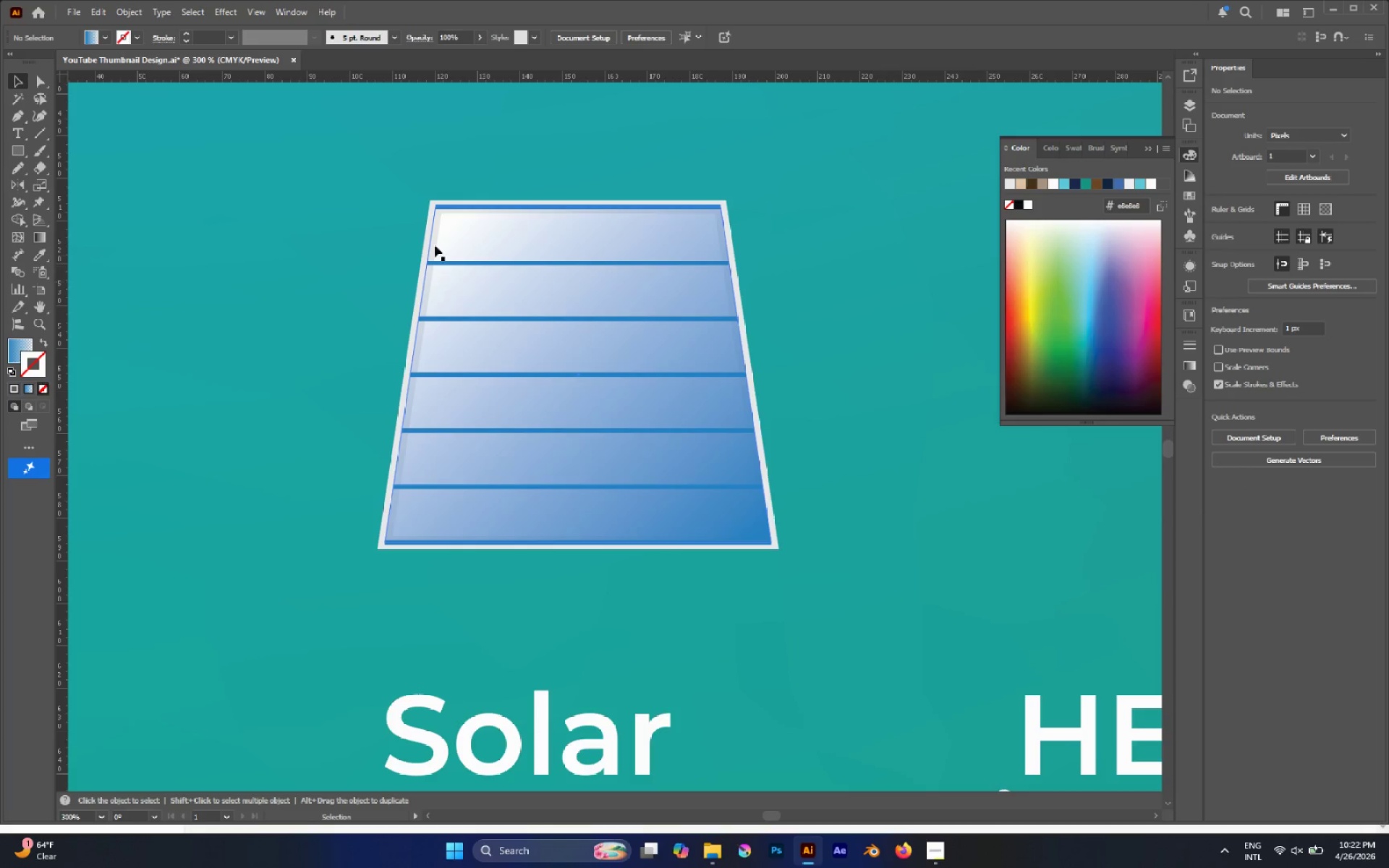 
left_click([456, 230])
 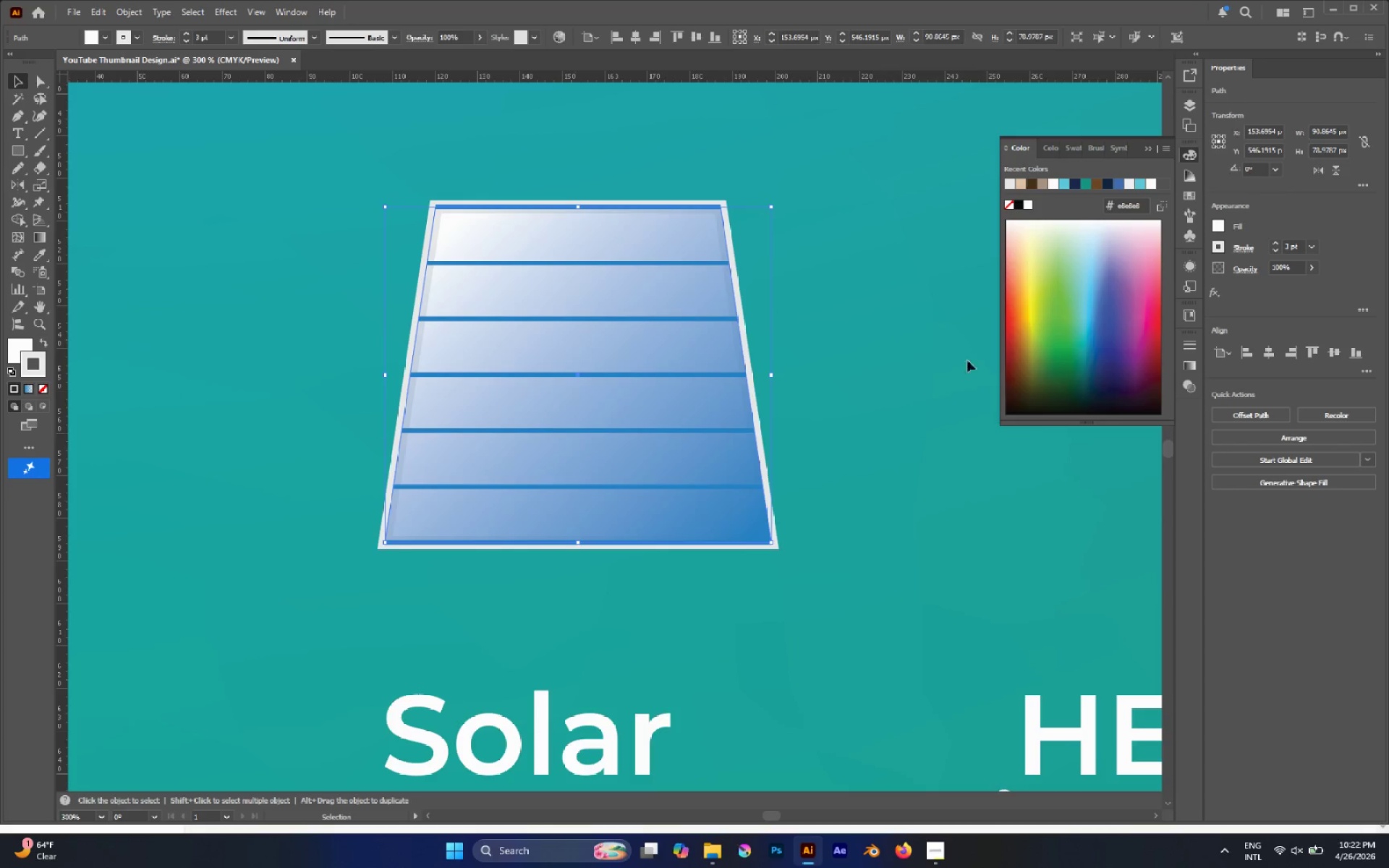 
left_click([1017, 208])
 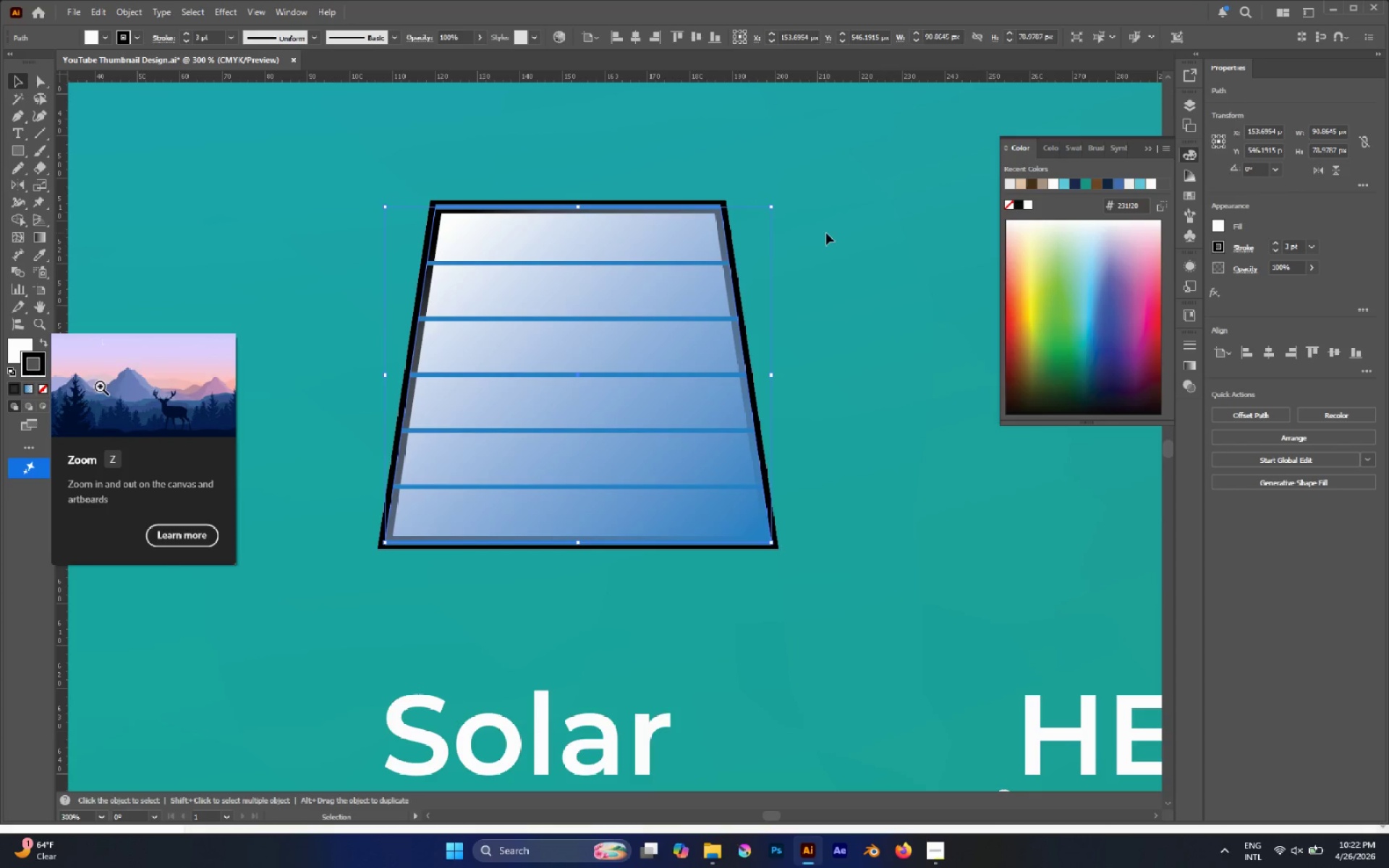 
left_click([826, 233])
 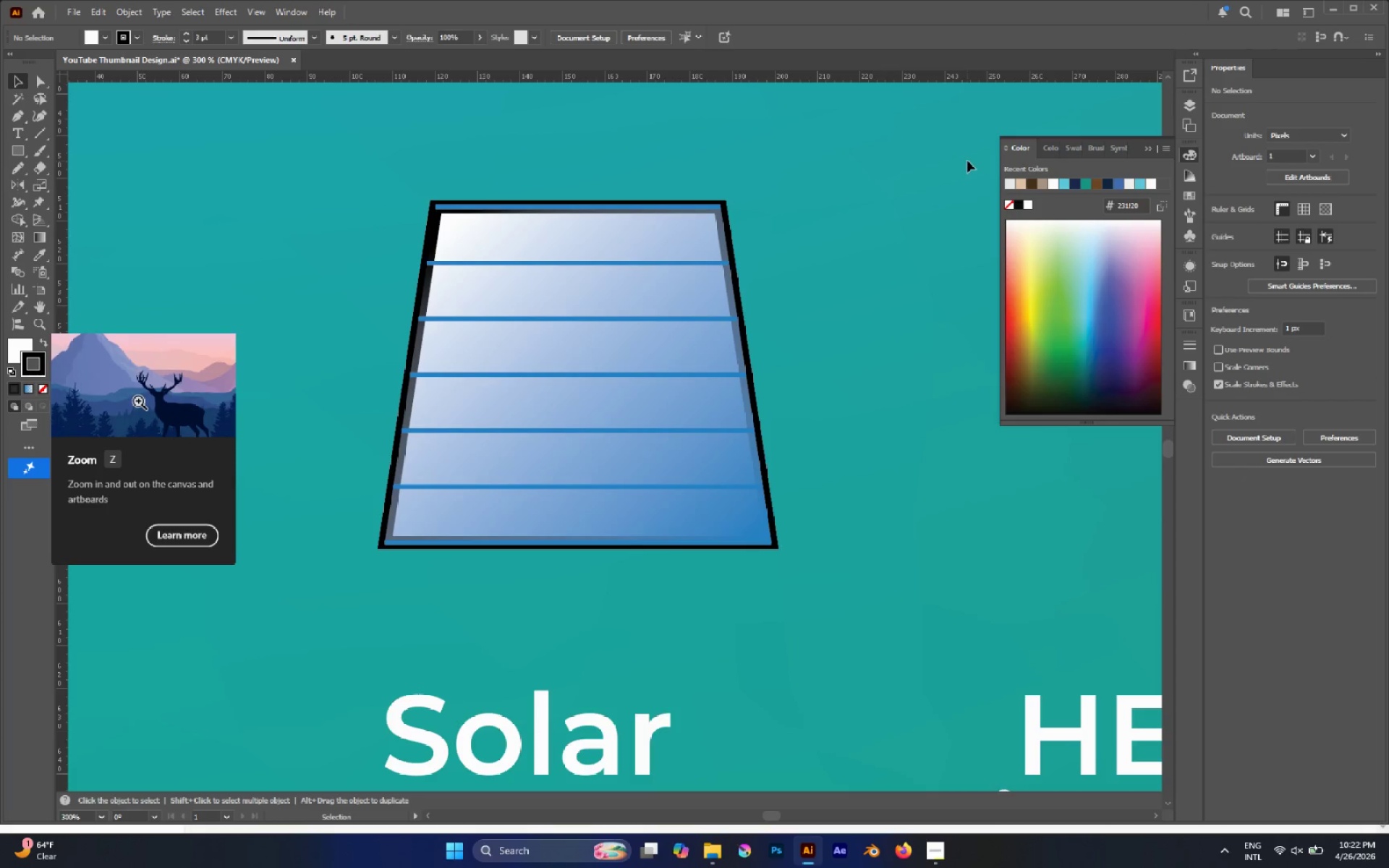 
key(Control+Z)
 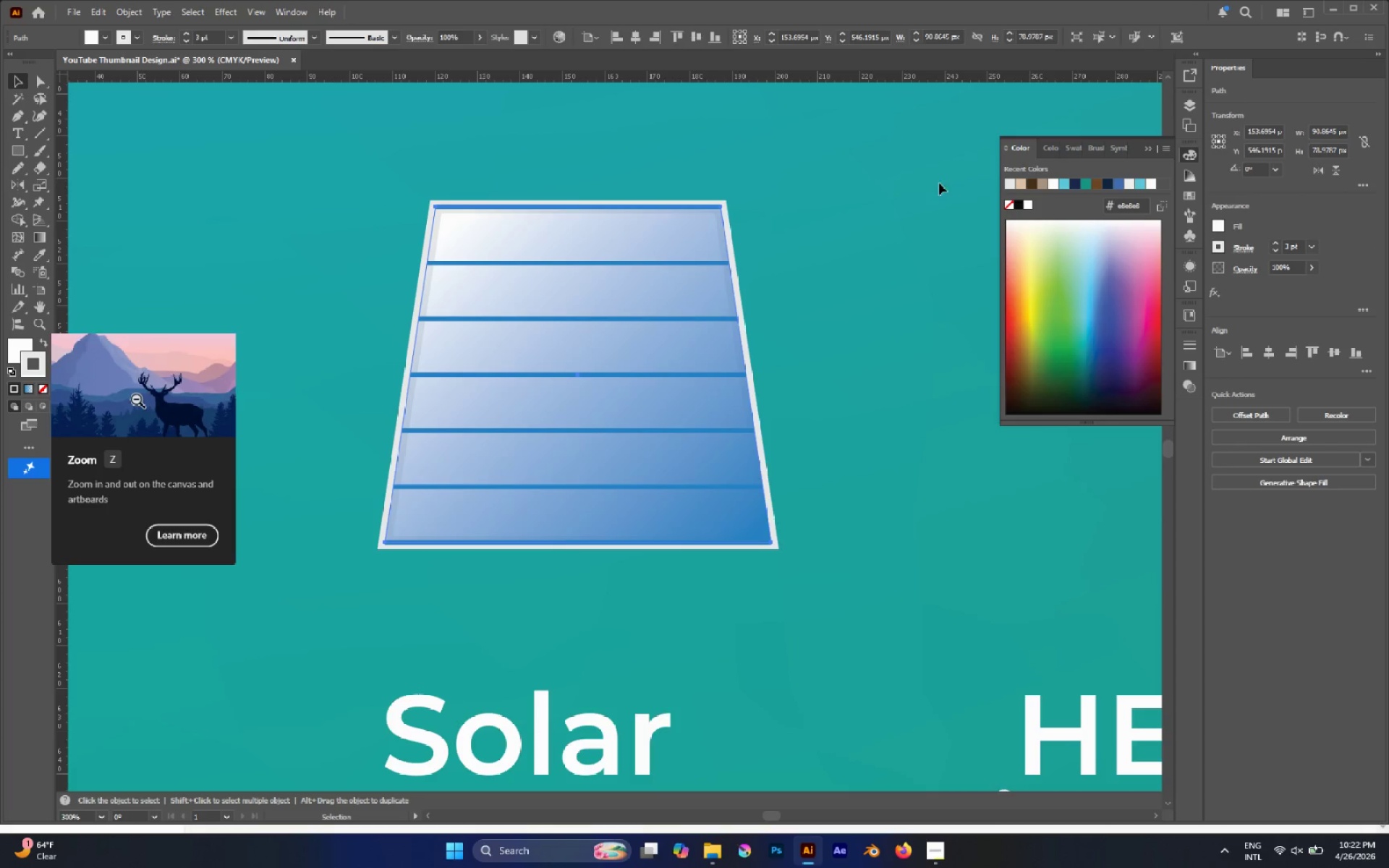 
left_click([886, 200])
 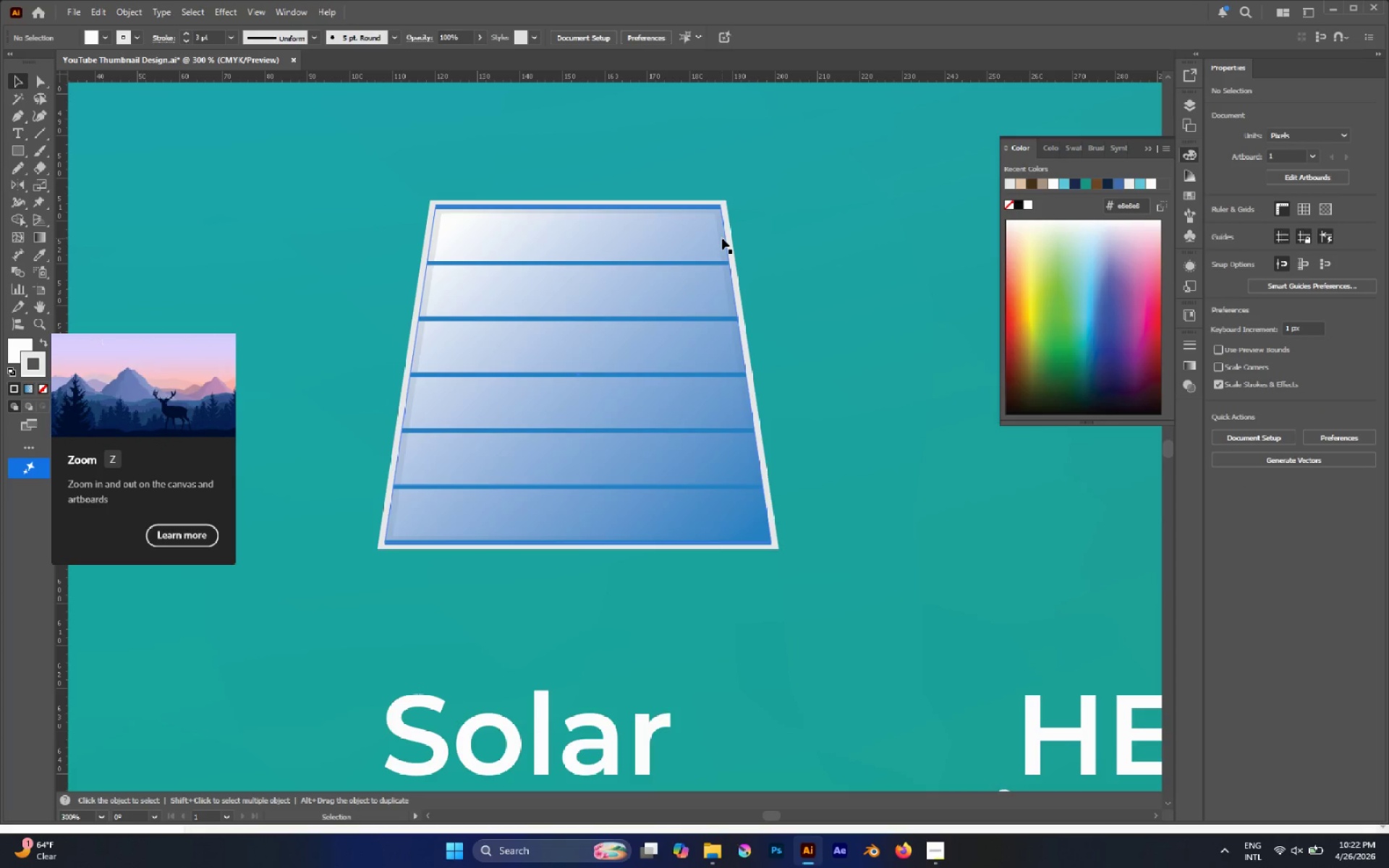 
left_click([729, 233])
 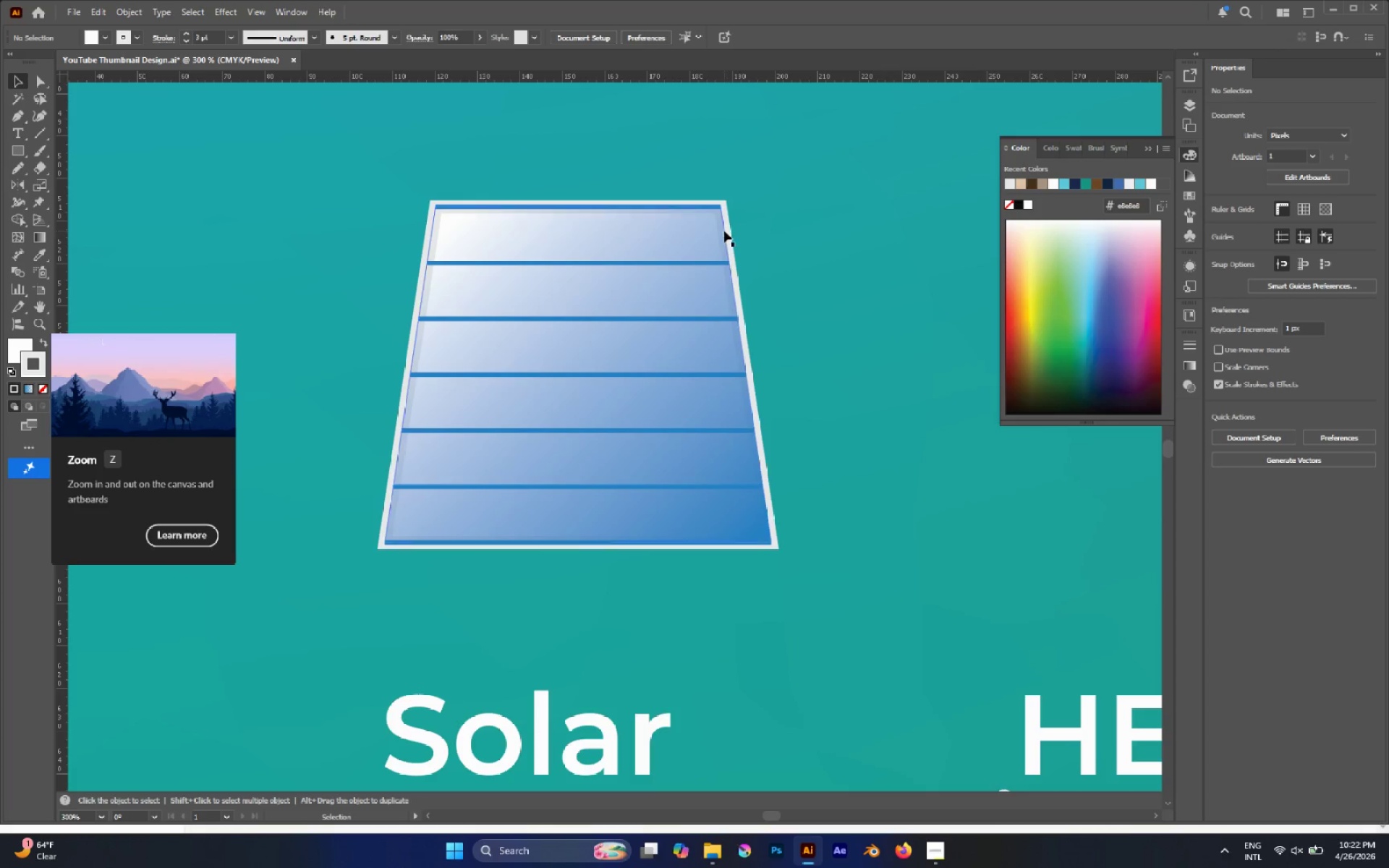 
left_click([724, 230])
 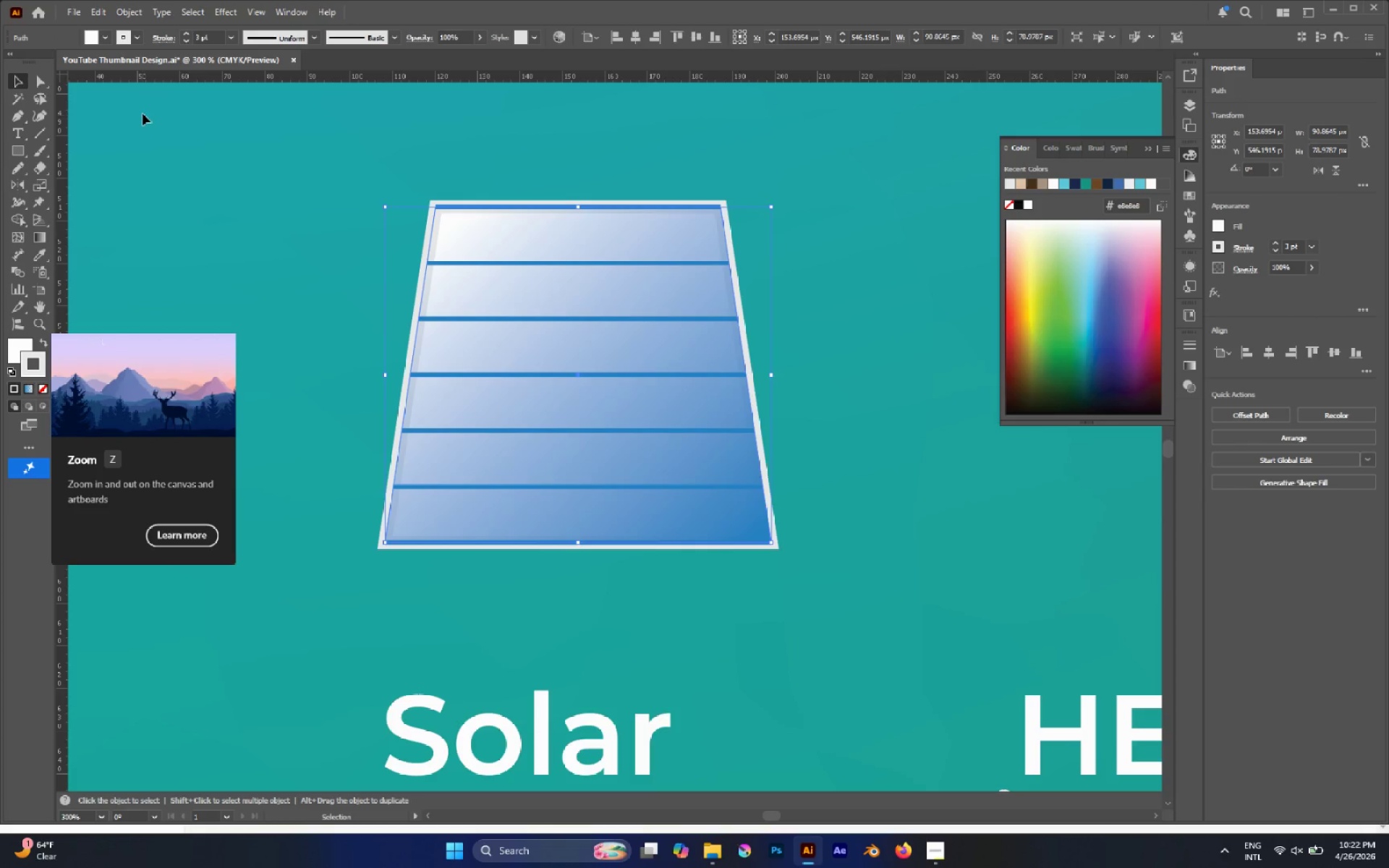 
left_click([161, 38])
 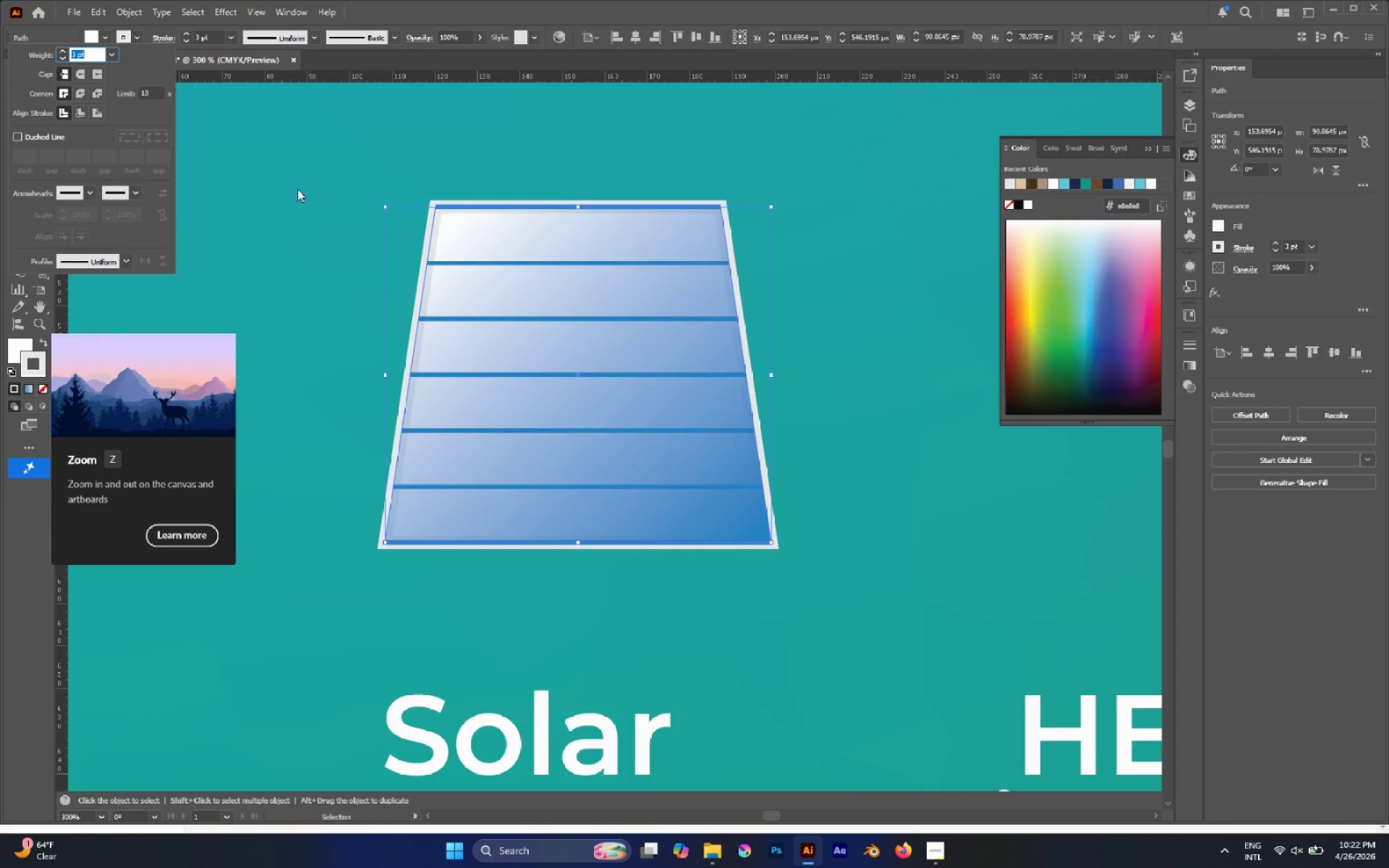 
left_click([93, 115])
 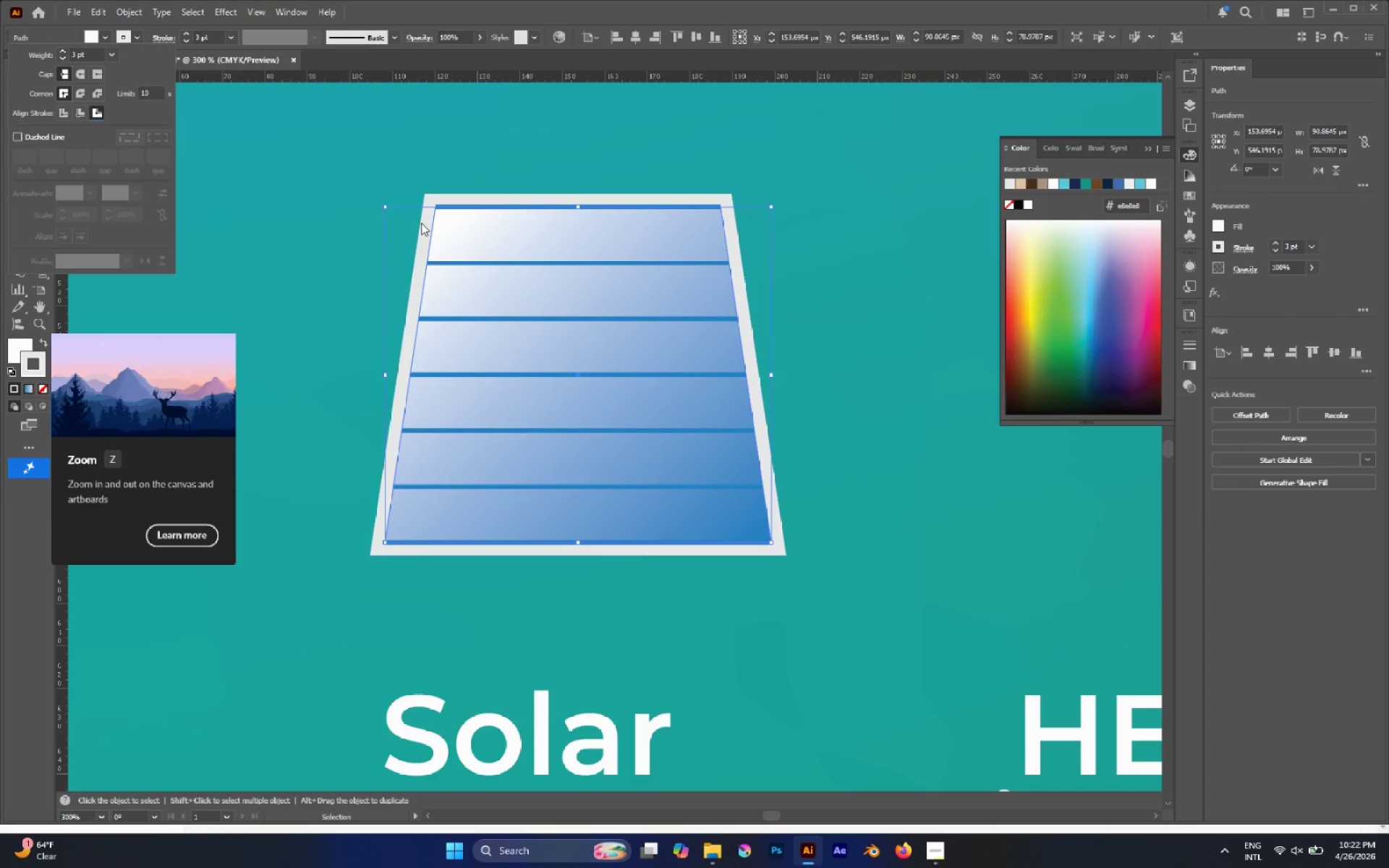 
left_click([369, 201])
 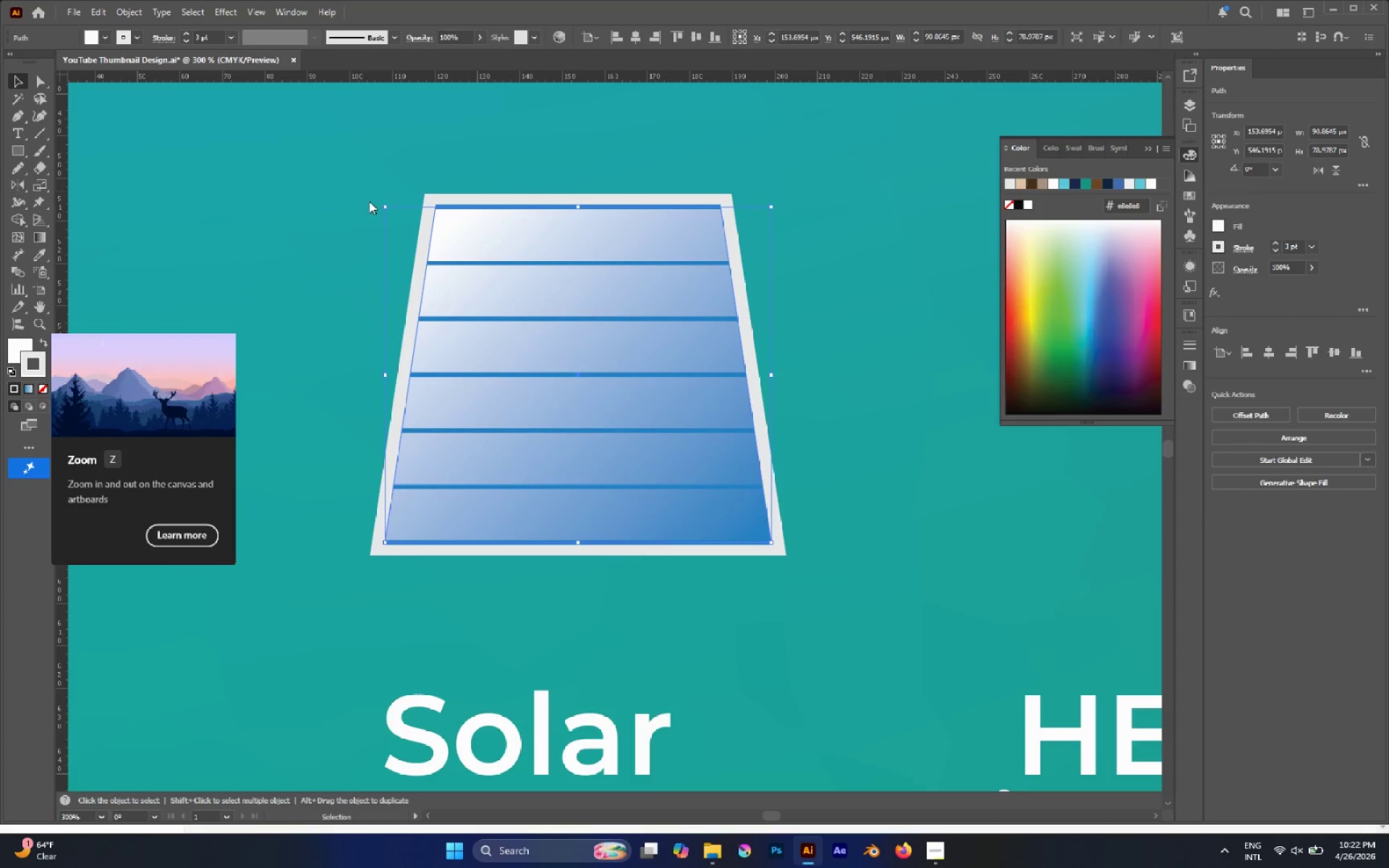 
left_click([360, 176])
 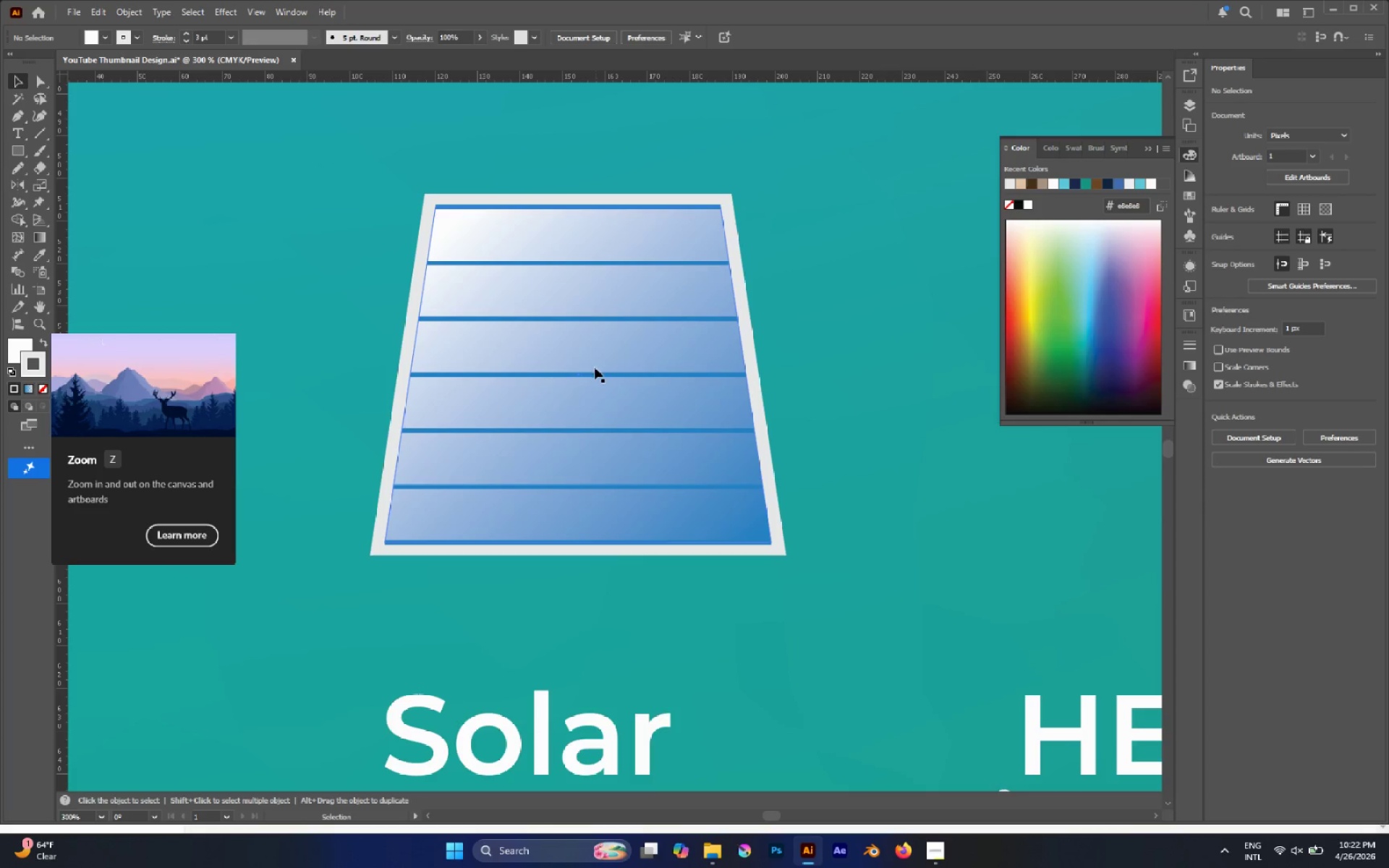 
left_click([592, 377])
 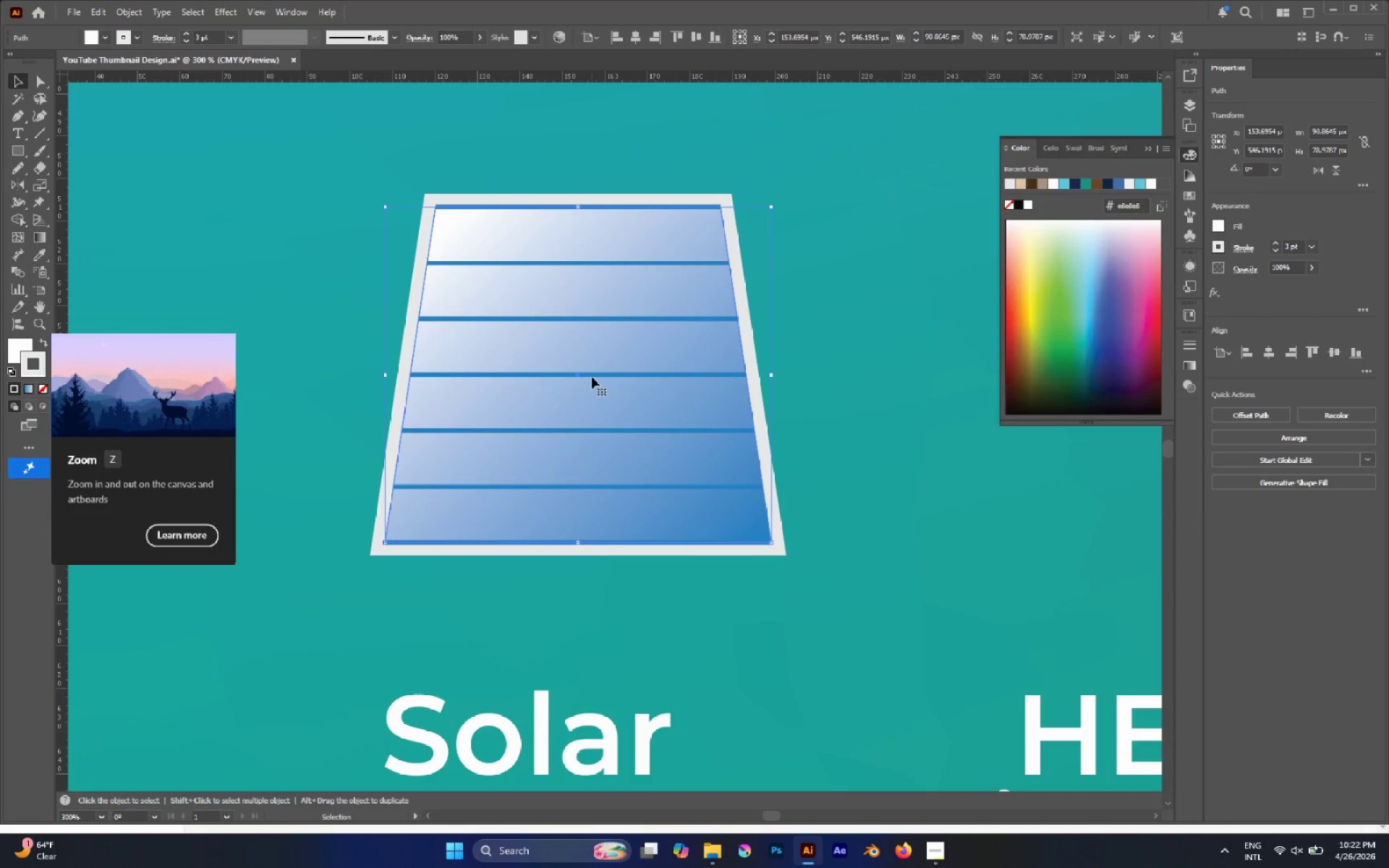 
left_click_drag(start_coordinate=[592, 377], to_coordinate=[607, 392])
 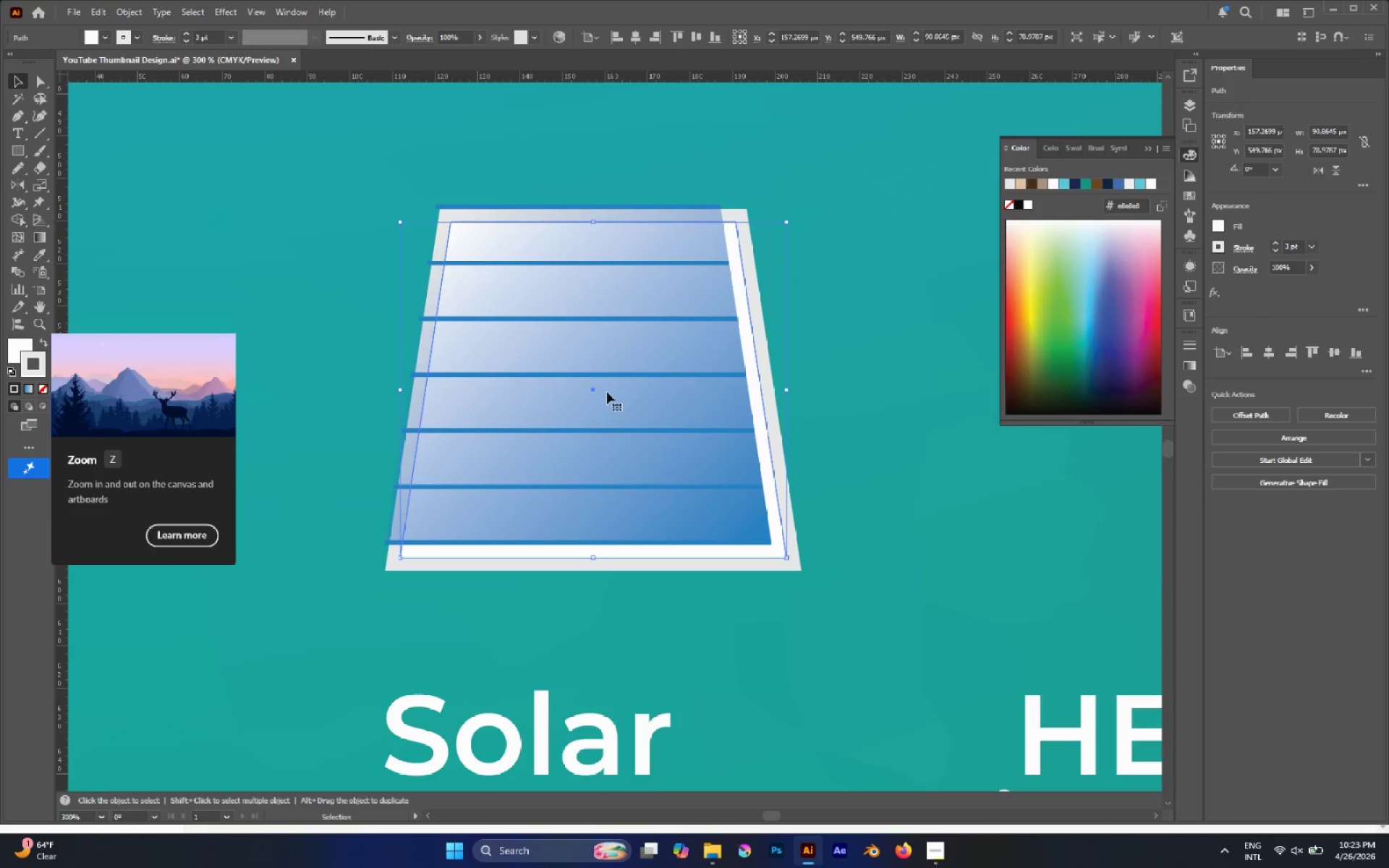 
key(Control+Z)
 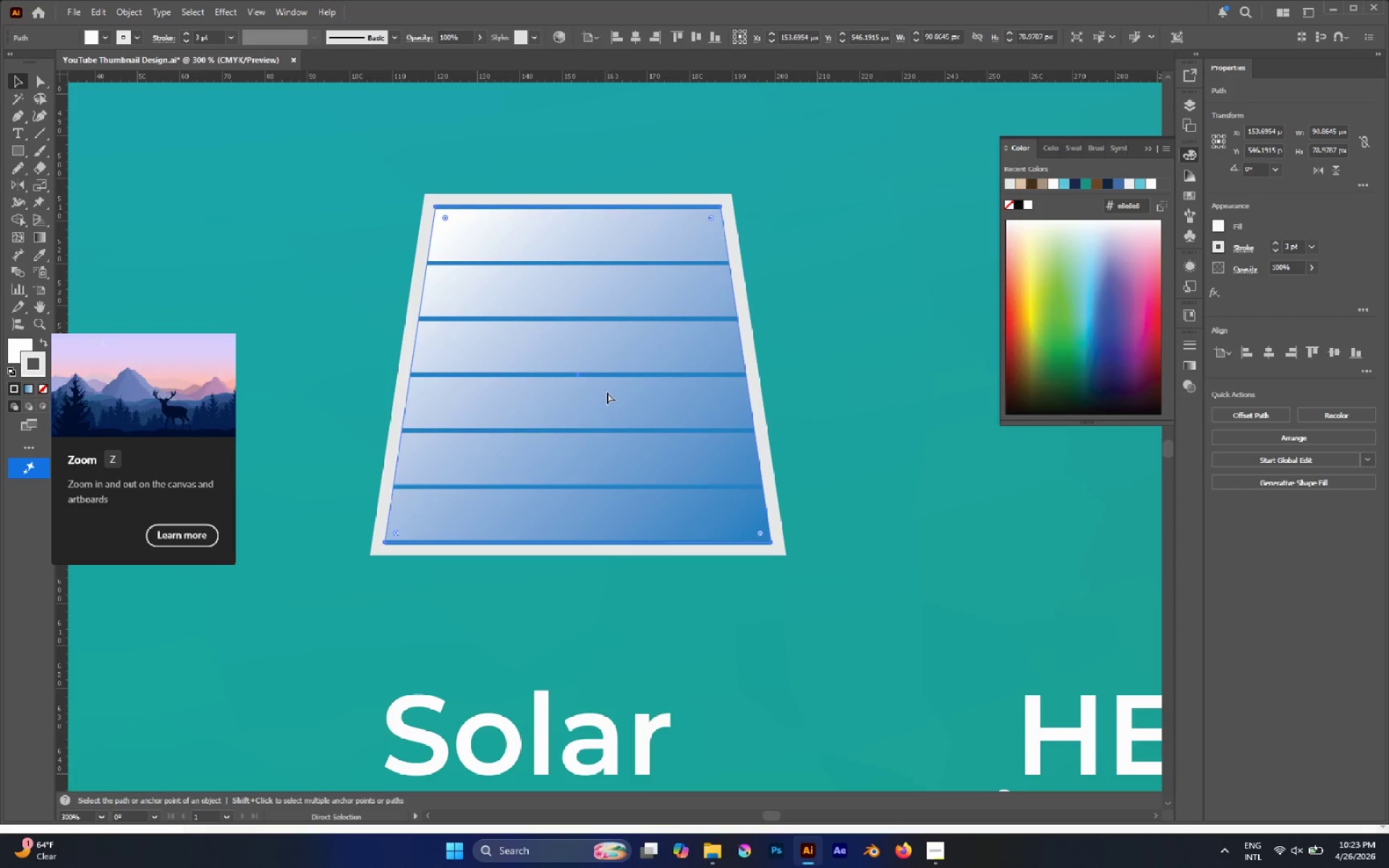 
key(Control+2)
 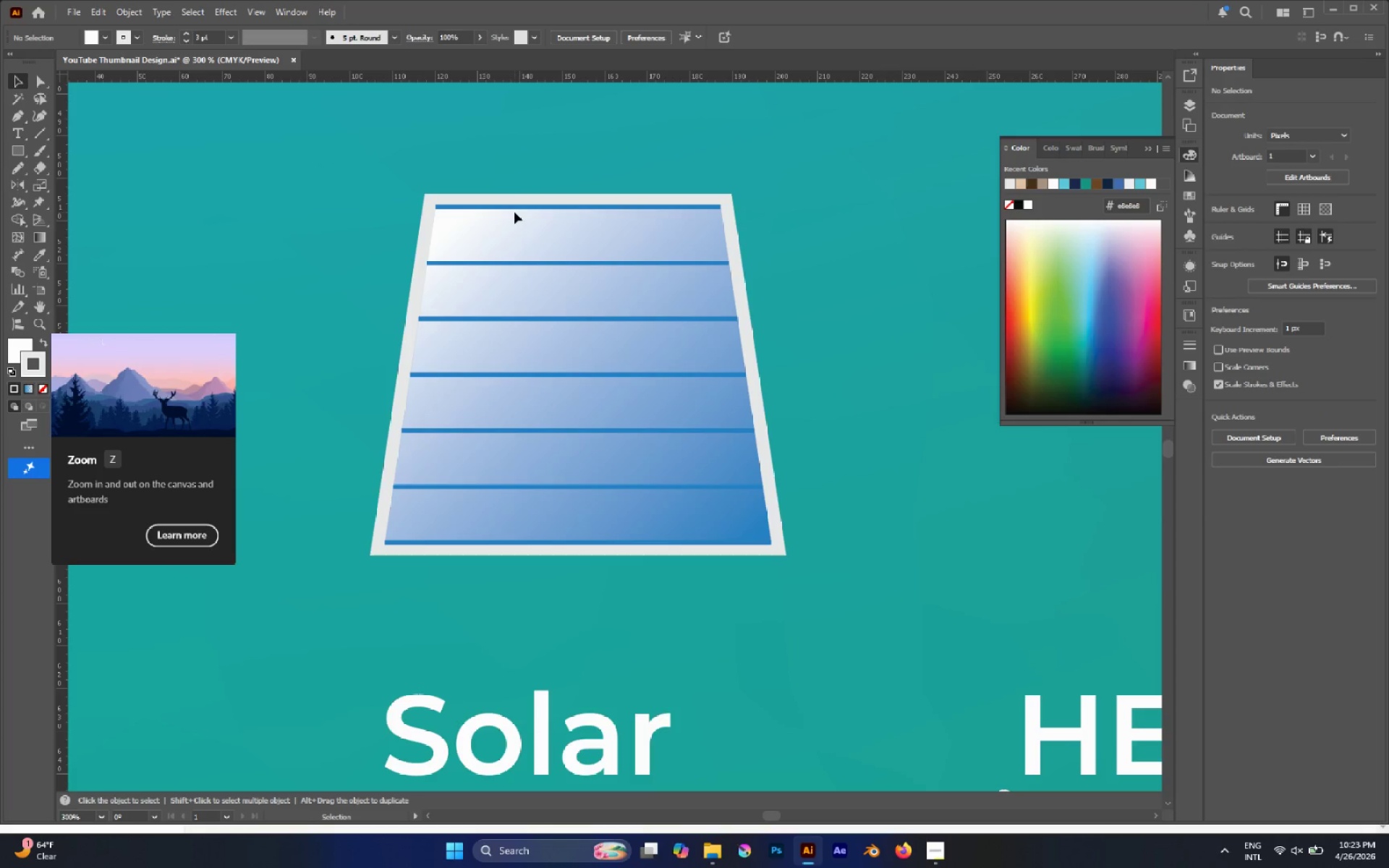 
left_click([510, 204])
 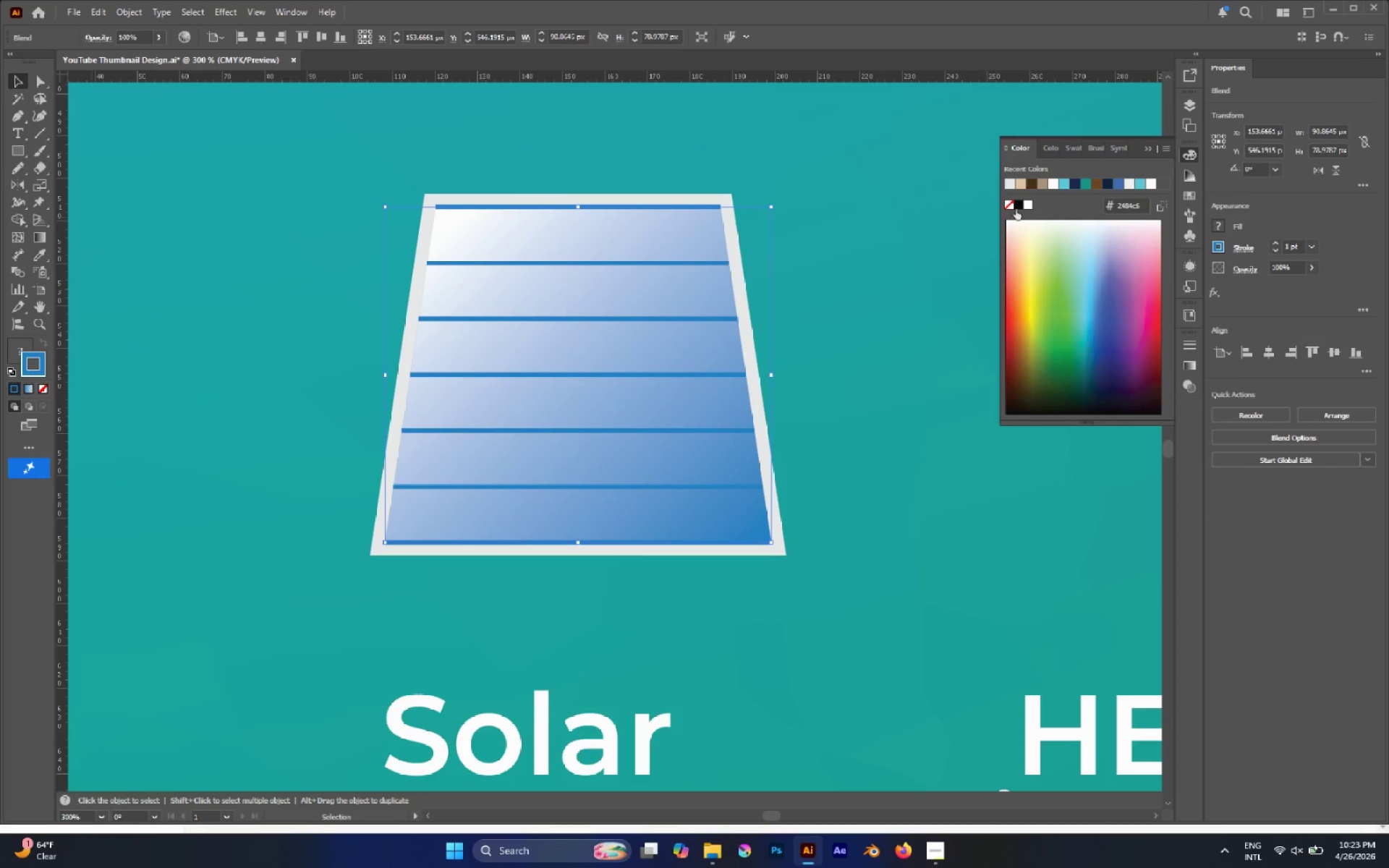 
left_click([1109, 184])
 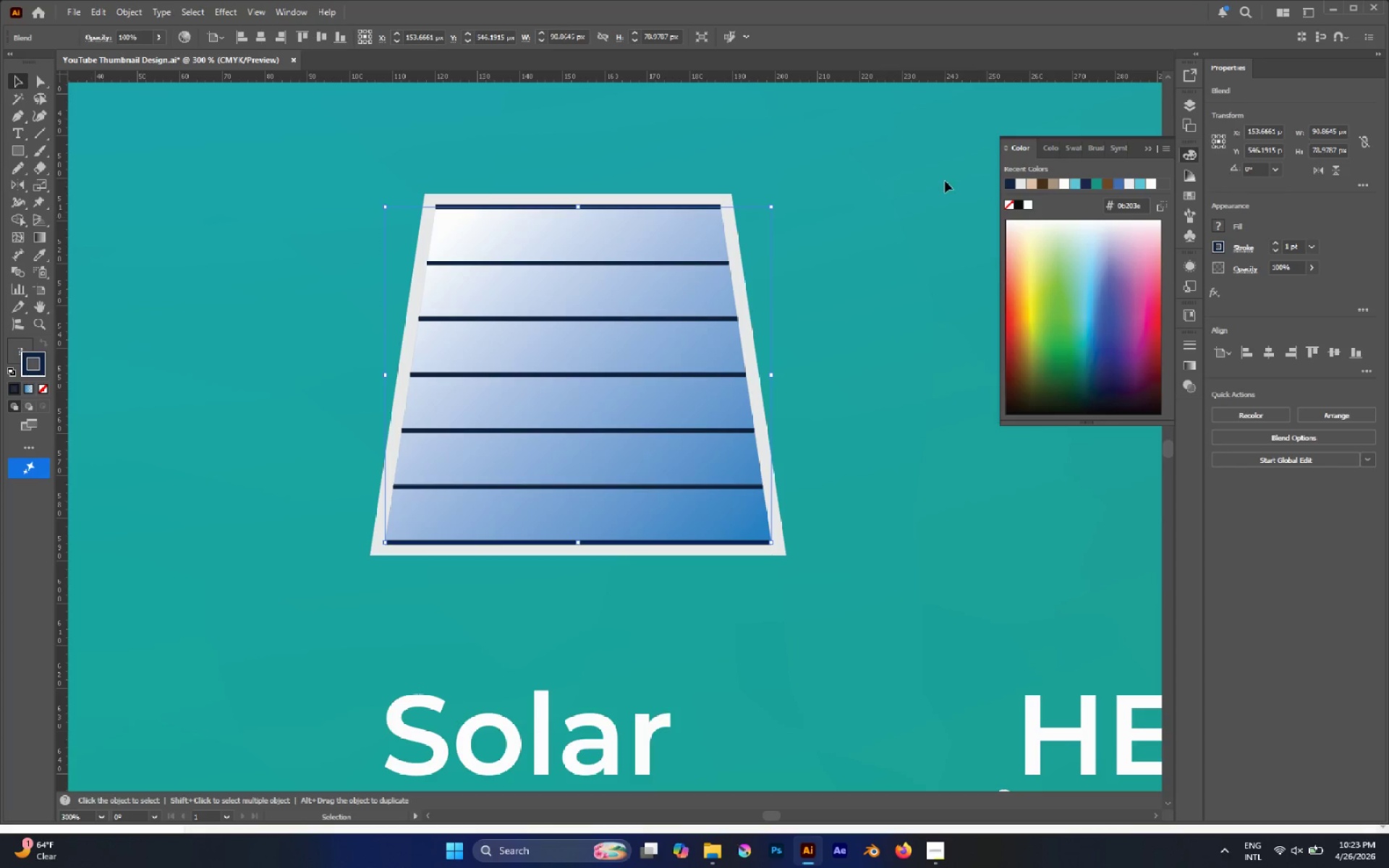 
left_click([945, 181])
 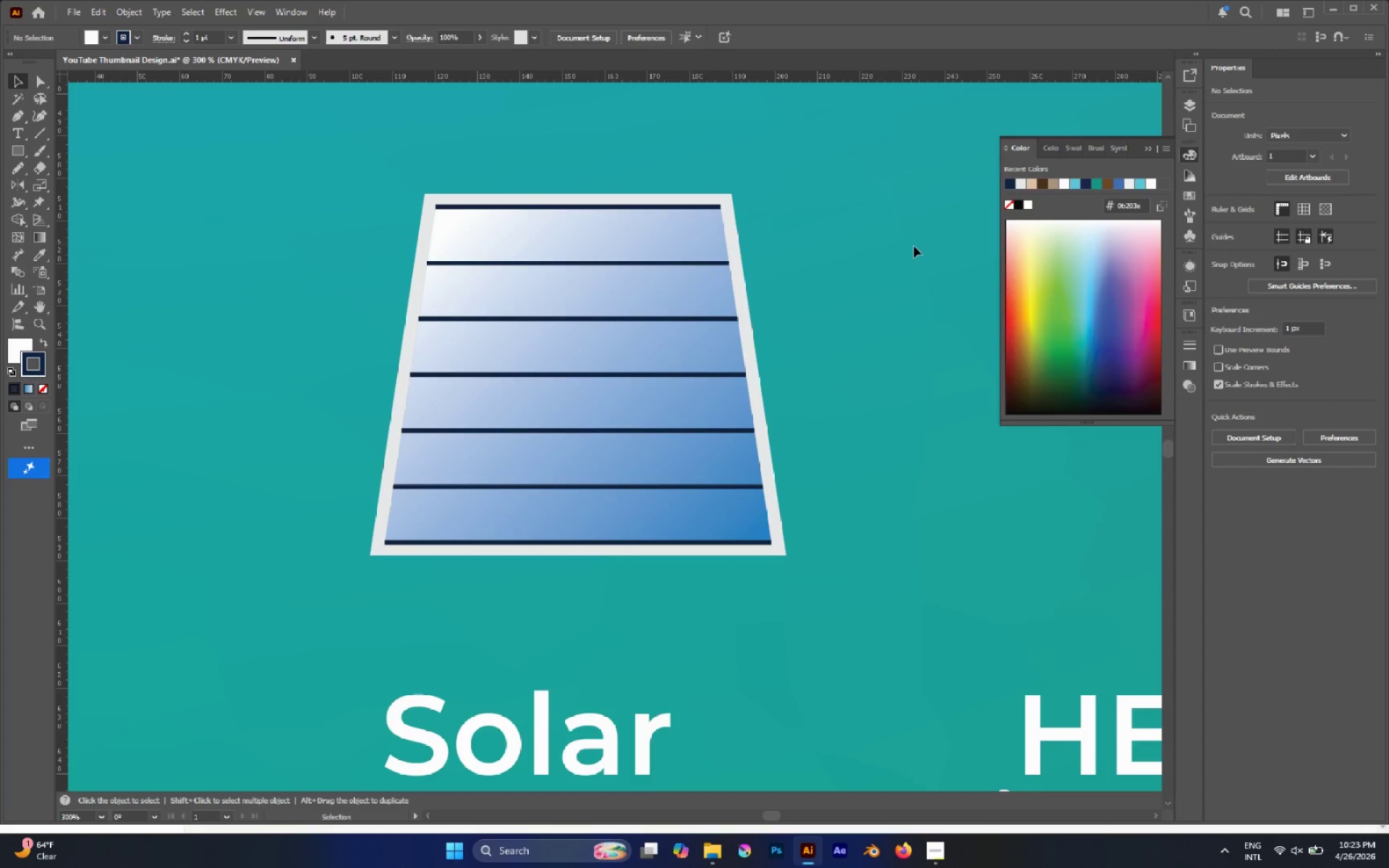 
left_click([686, 289])
 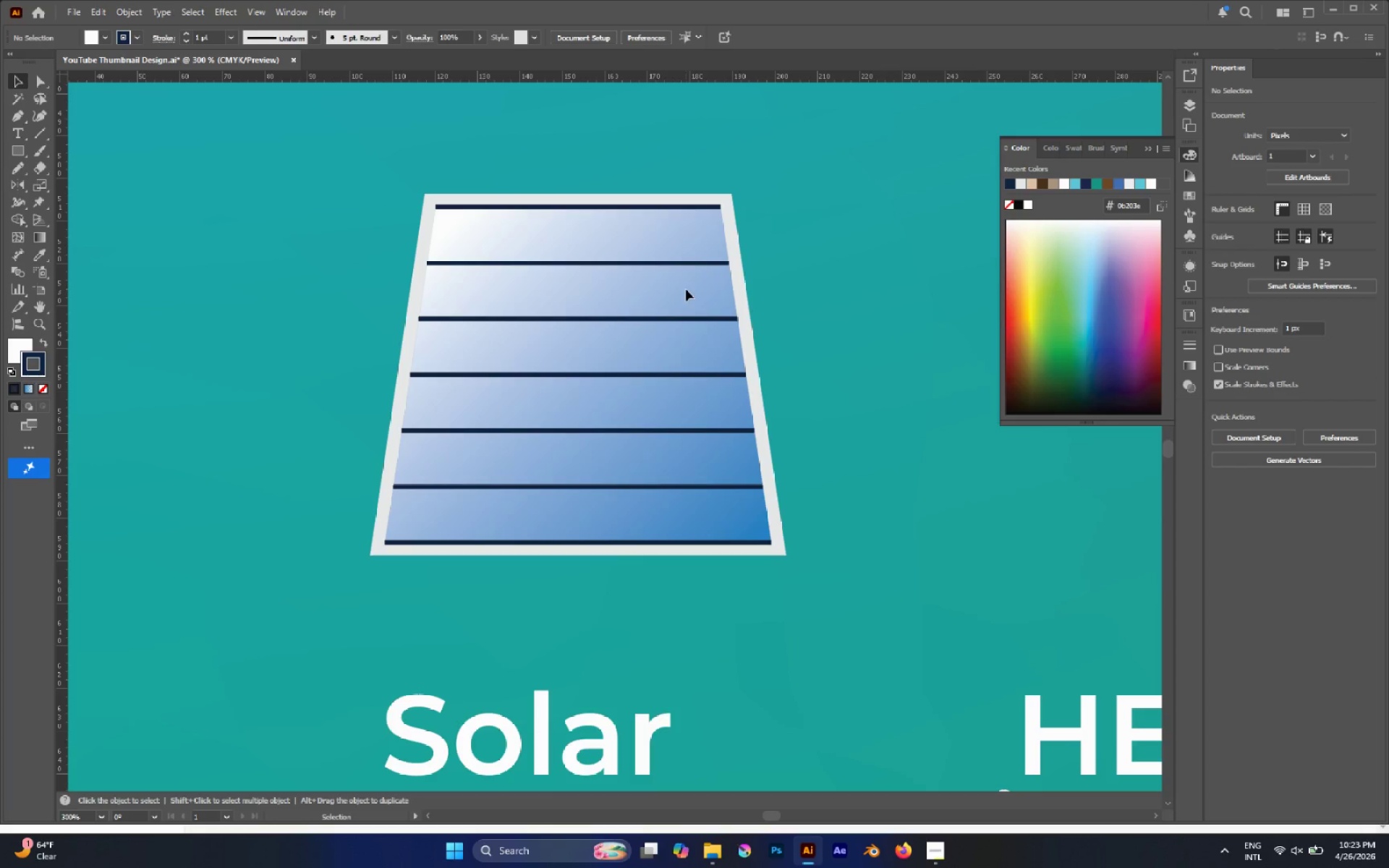 
key(Alt+Control+2)
 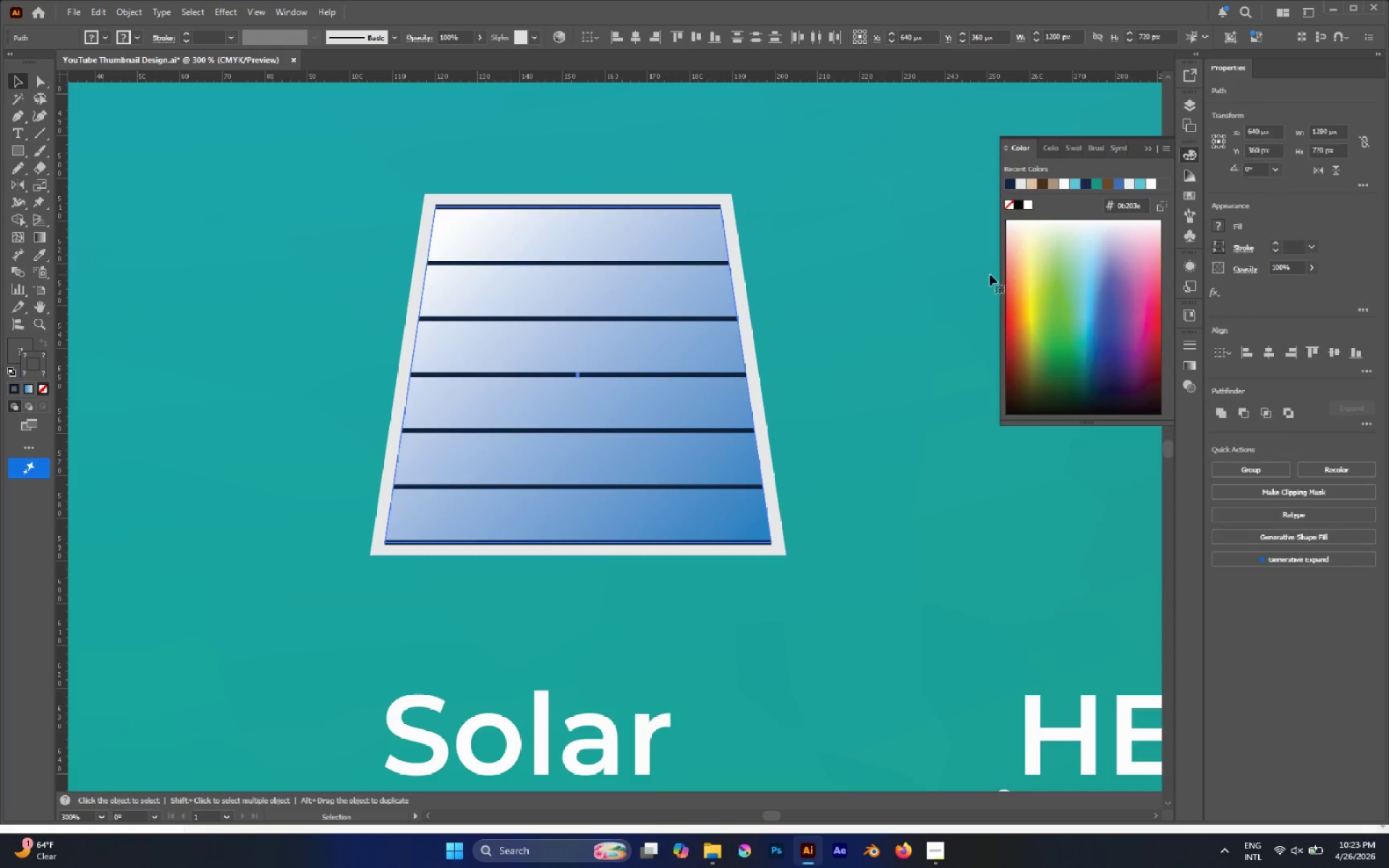 
left_click([924, 265])
 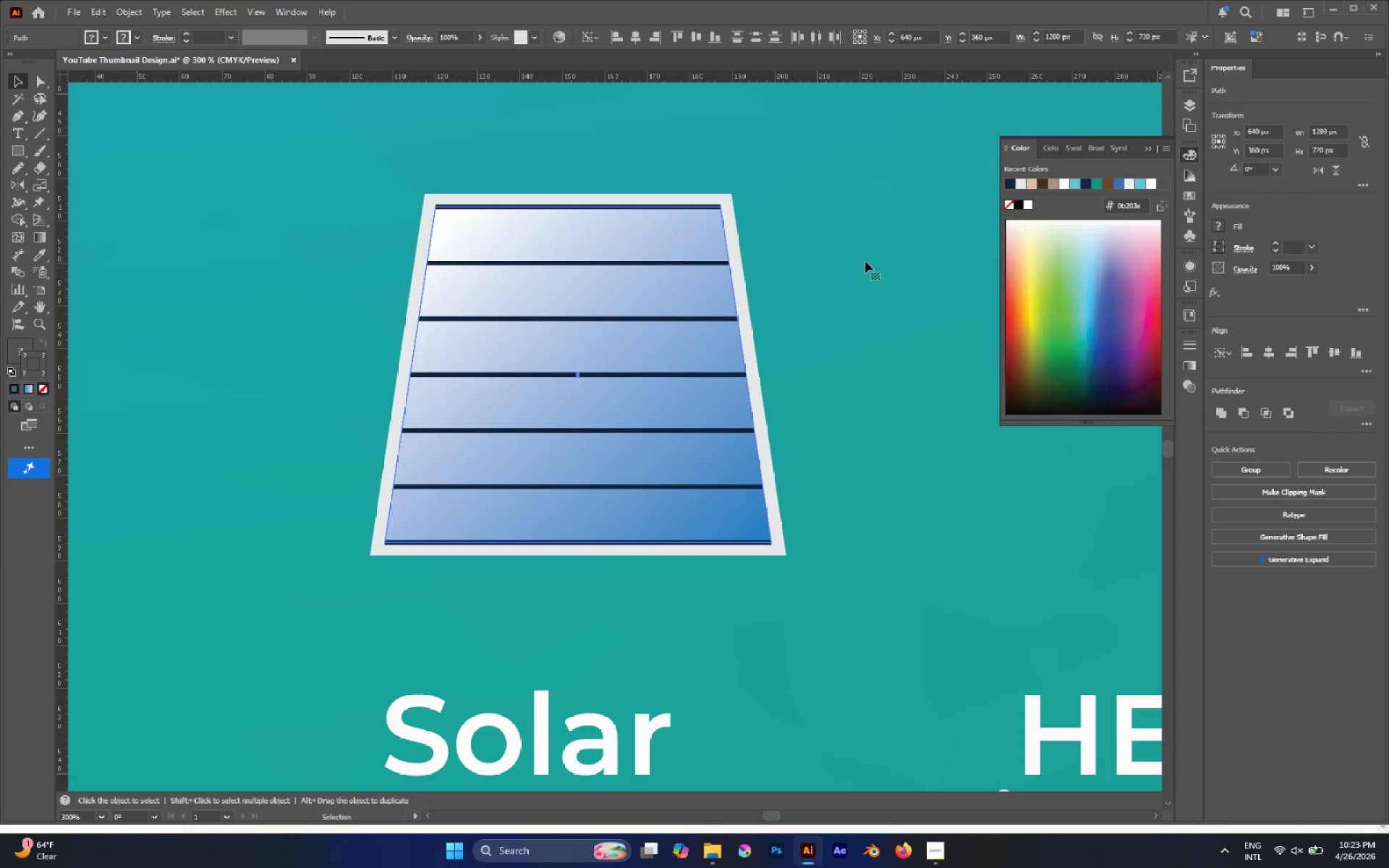 
hold_key(key=AltLeft, duration=0.66)
 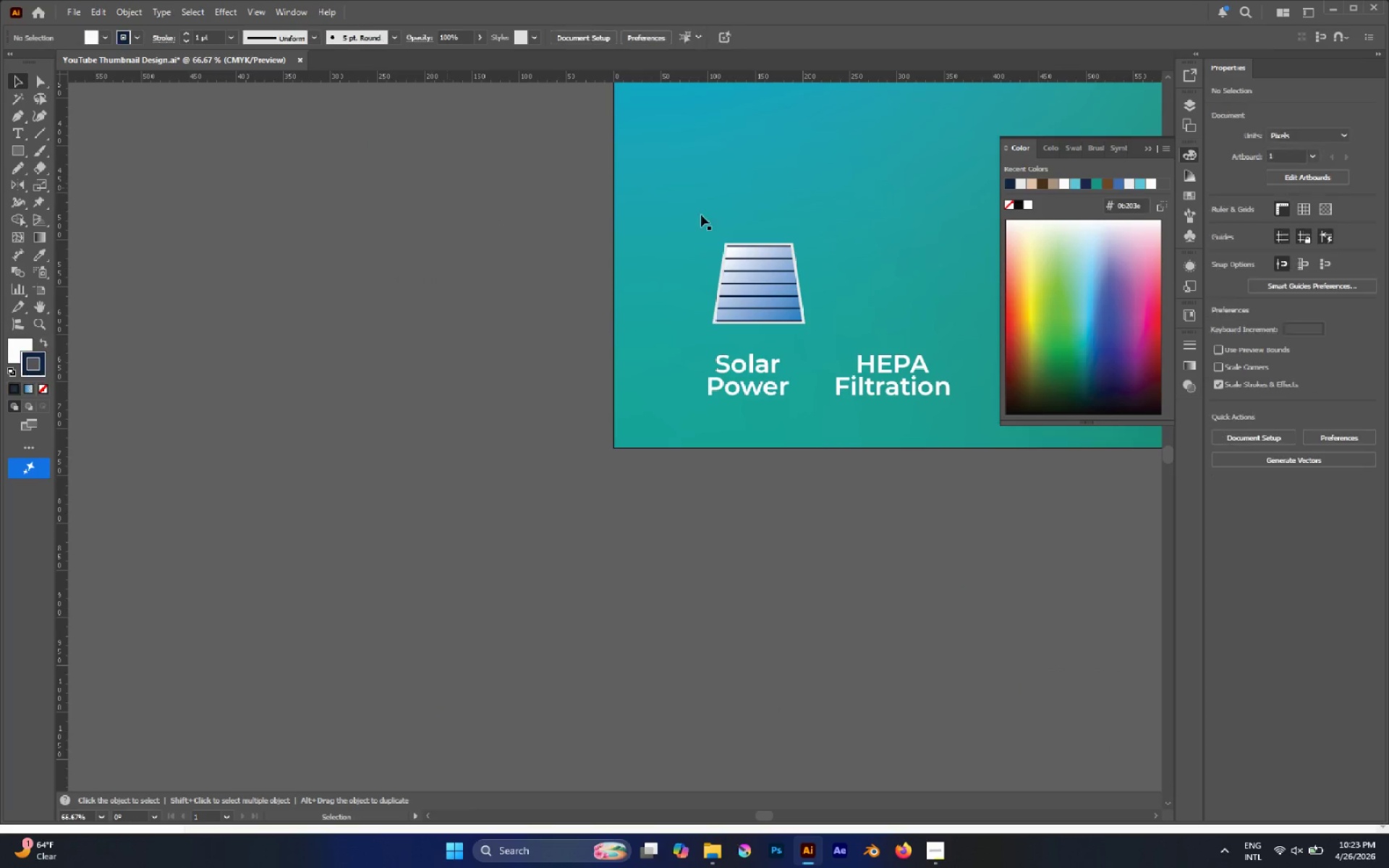 
left_click([431, 194])
 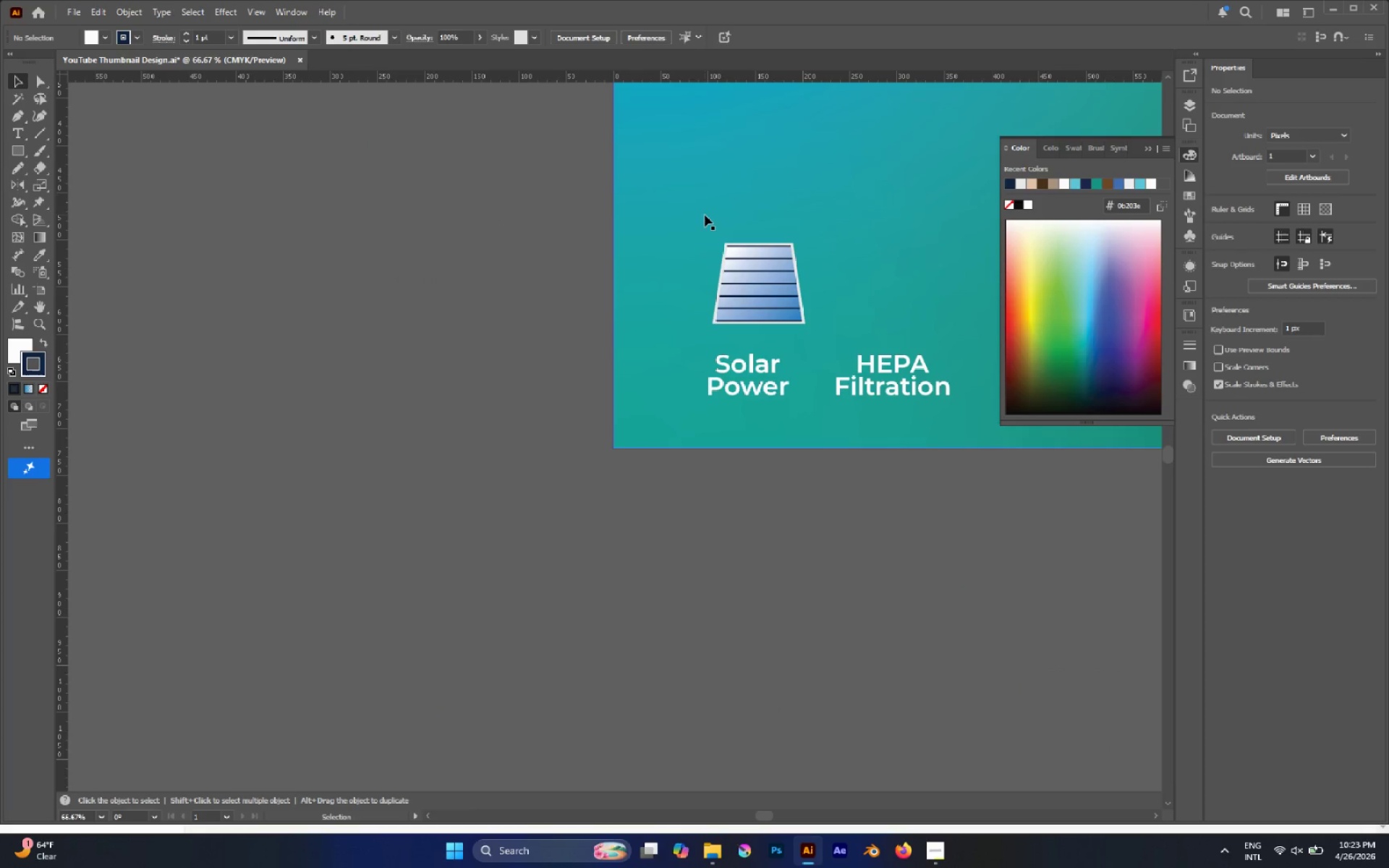 
scroll: coordinate [812, 255], scroll_direction: down, amount: 4.0
 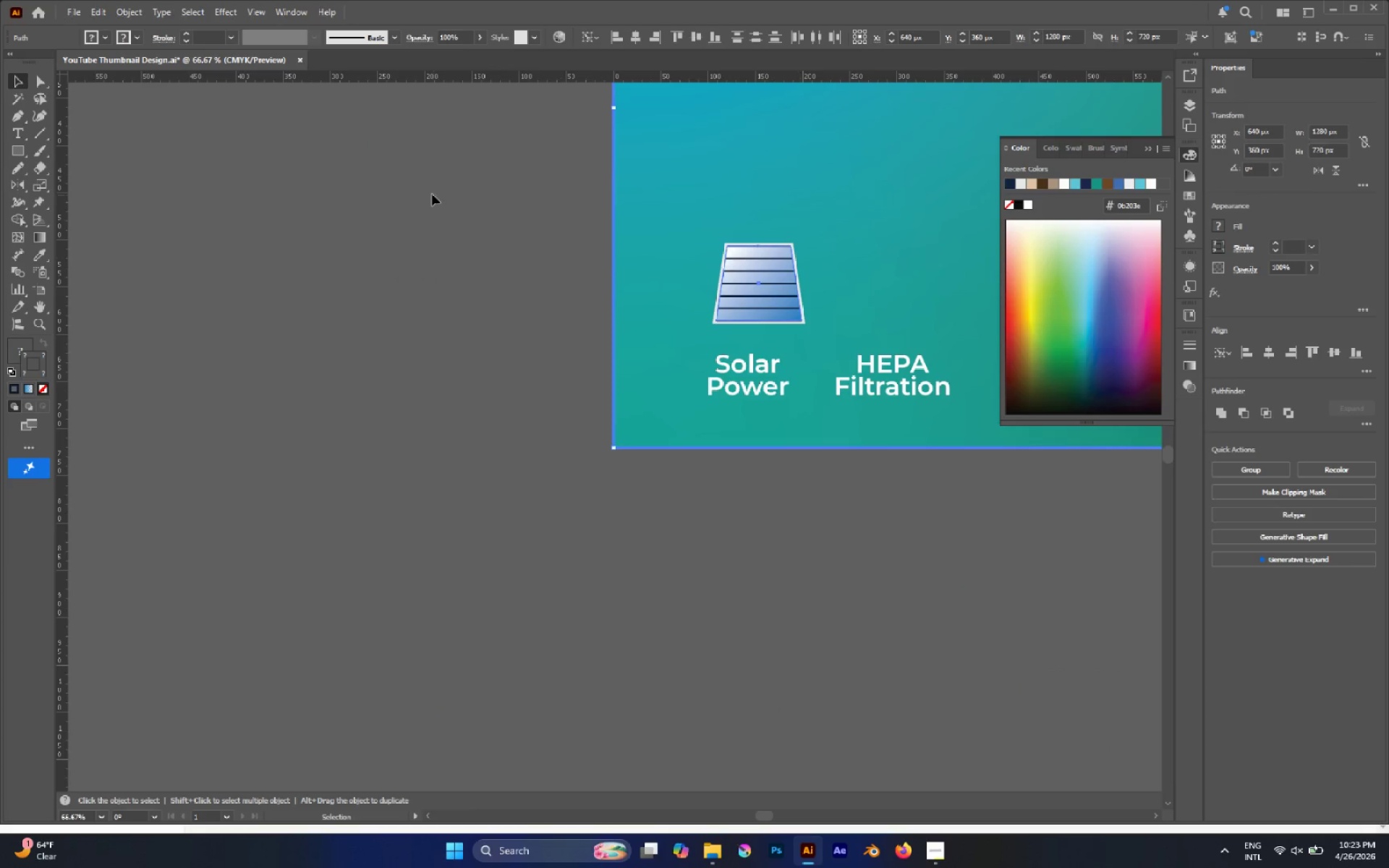 
double_click([705, 215])
 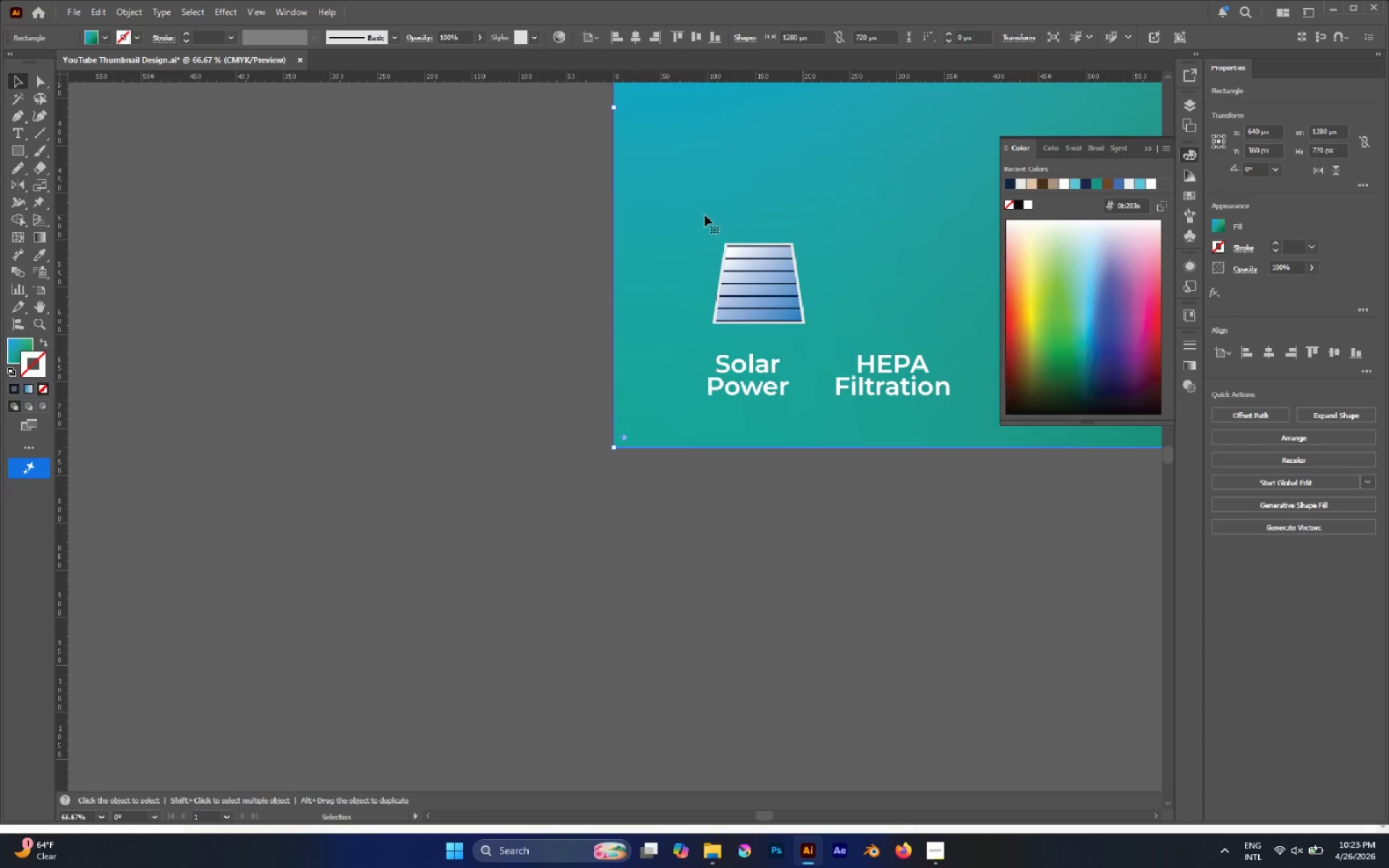 
key(Control+ControlLeft)
 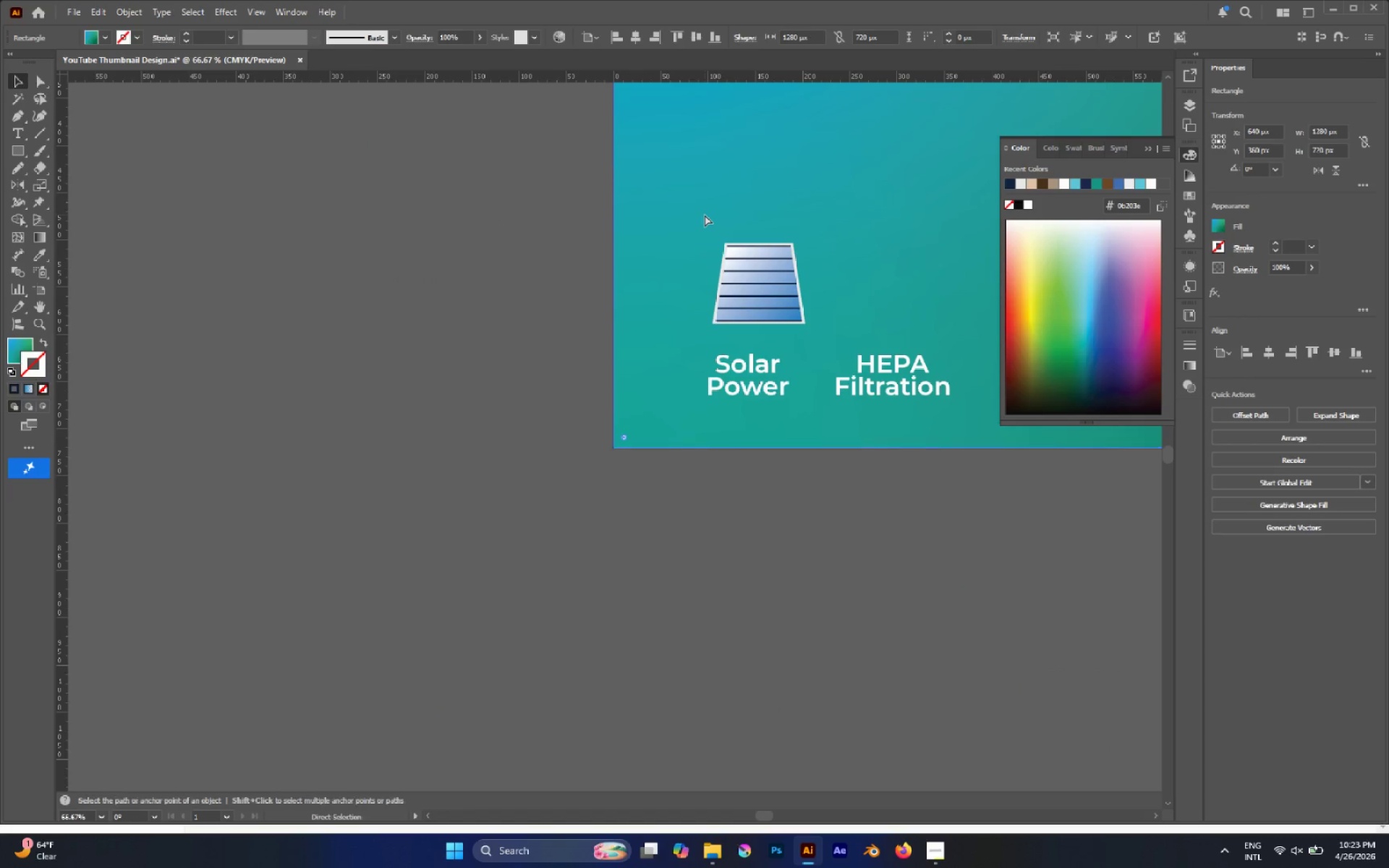 
key(Control+2)
 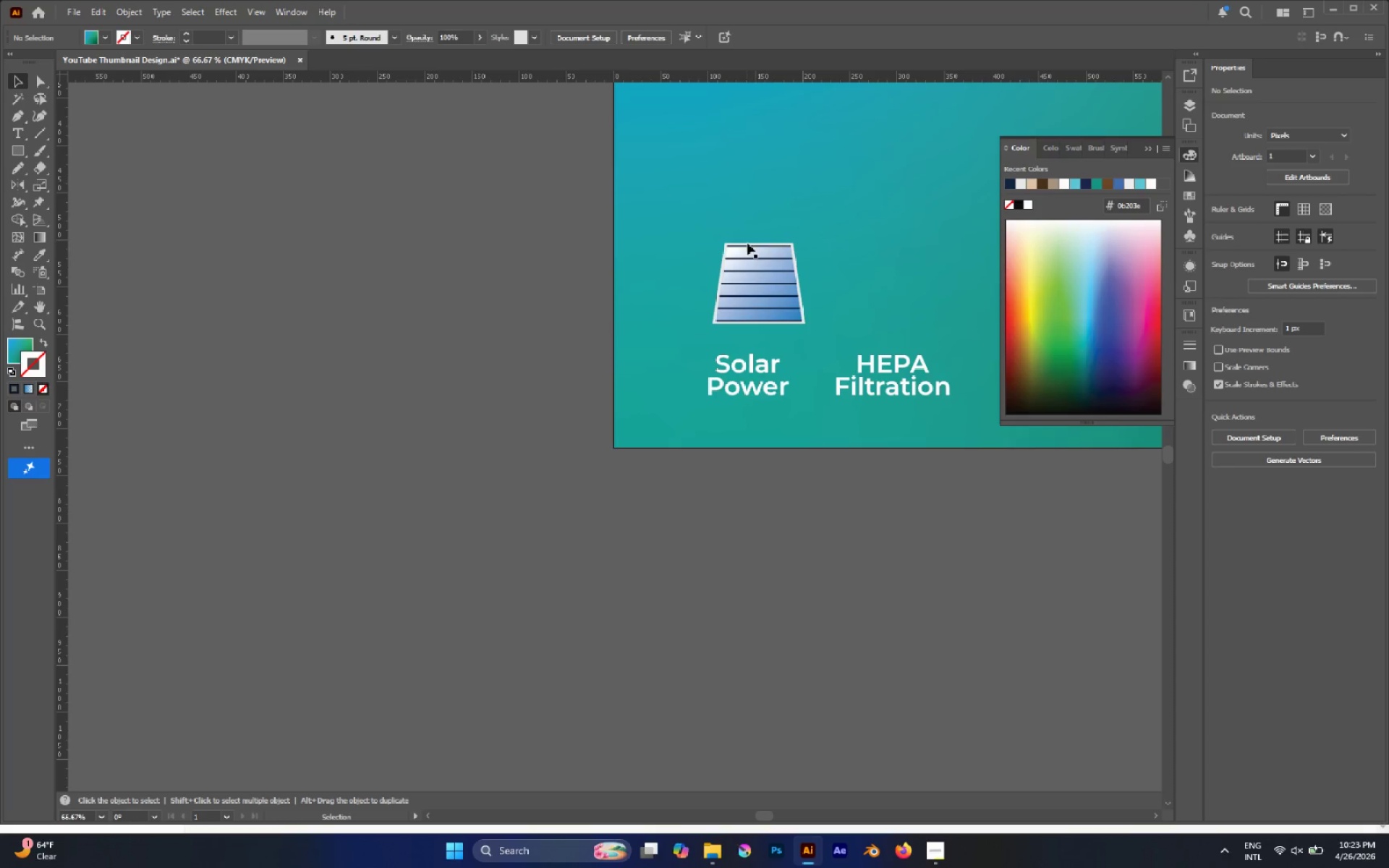 
hold_key(key=AltLeft, duration=0.77)
scroll: coordinate [753, 258], scroll_direction: up, amount: 3.0
 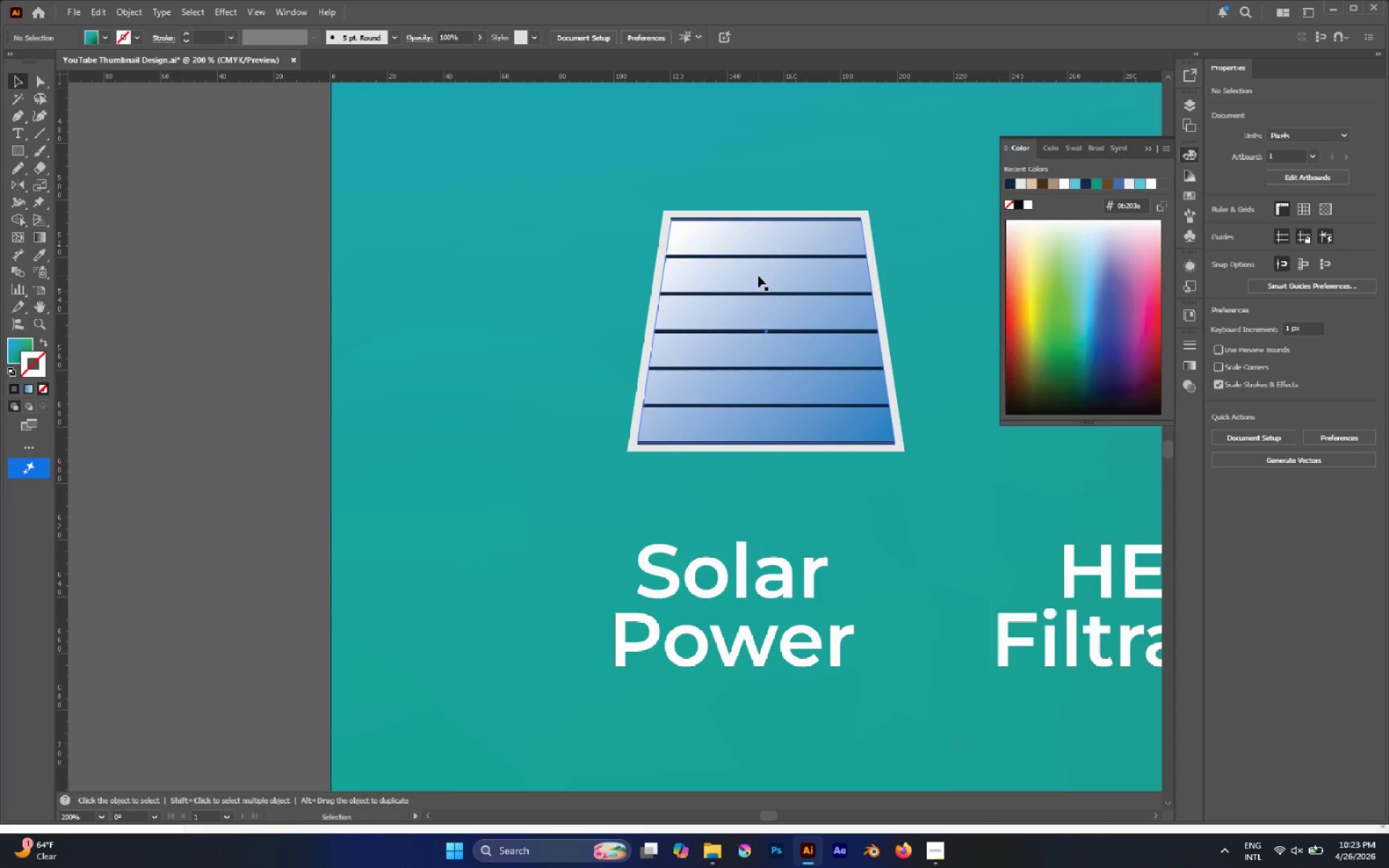 
left_click([758, 276])
 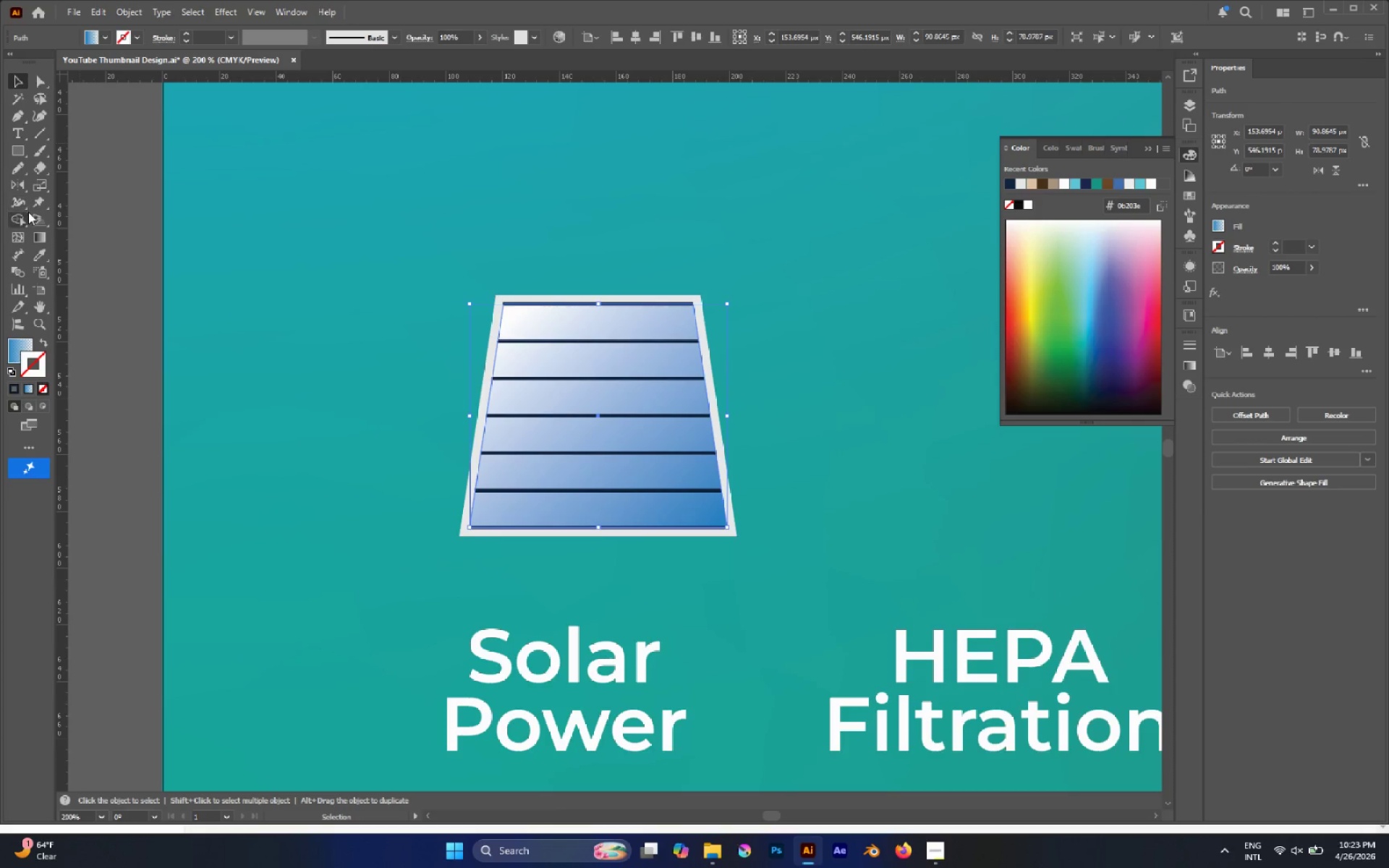 
left_click([33, 239])
 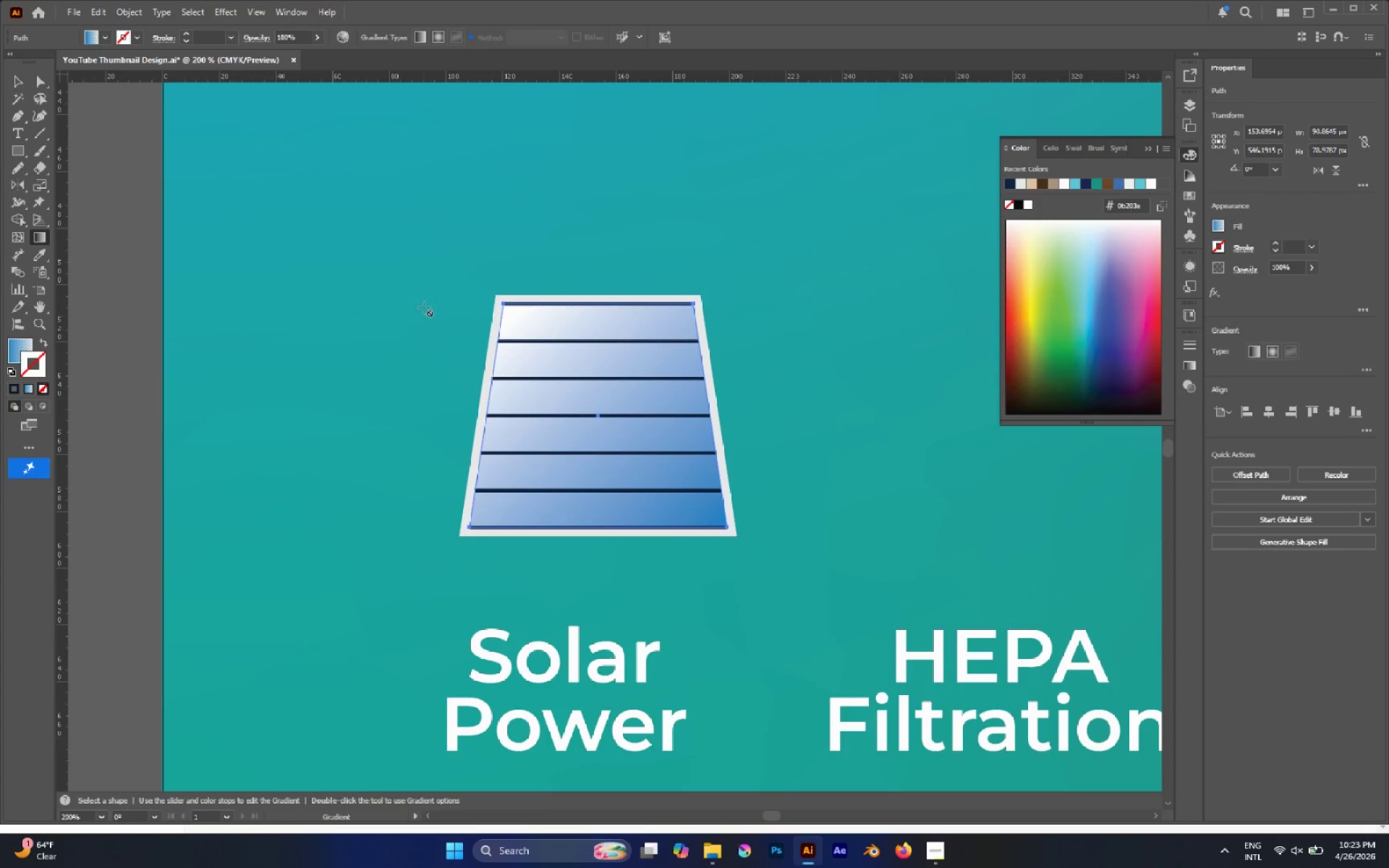 
left_click_drag(start_coordinate=[430, 237], to_coordinate=[598, 416])
 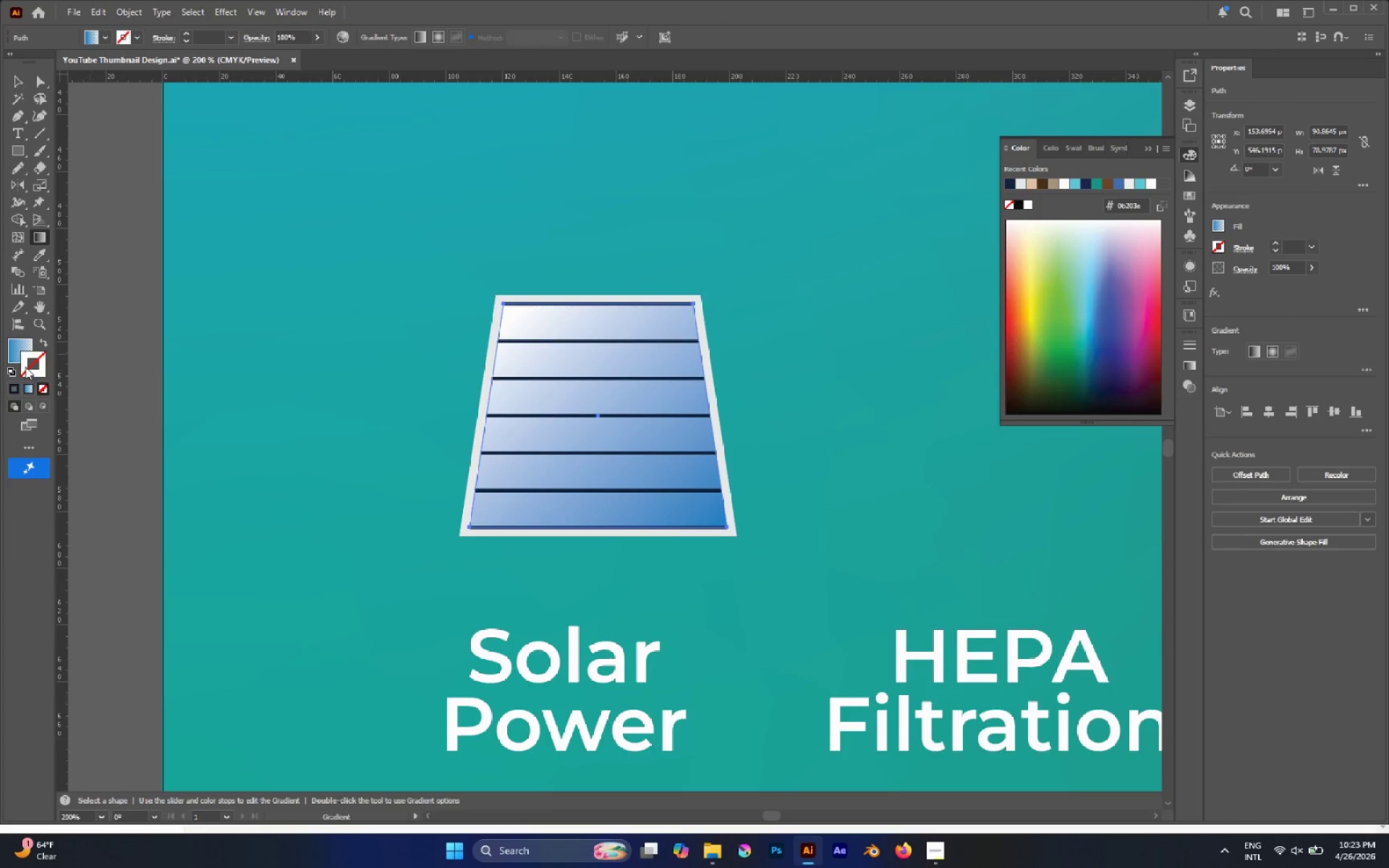 
left_click([20, 347])
 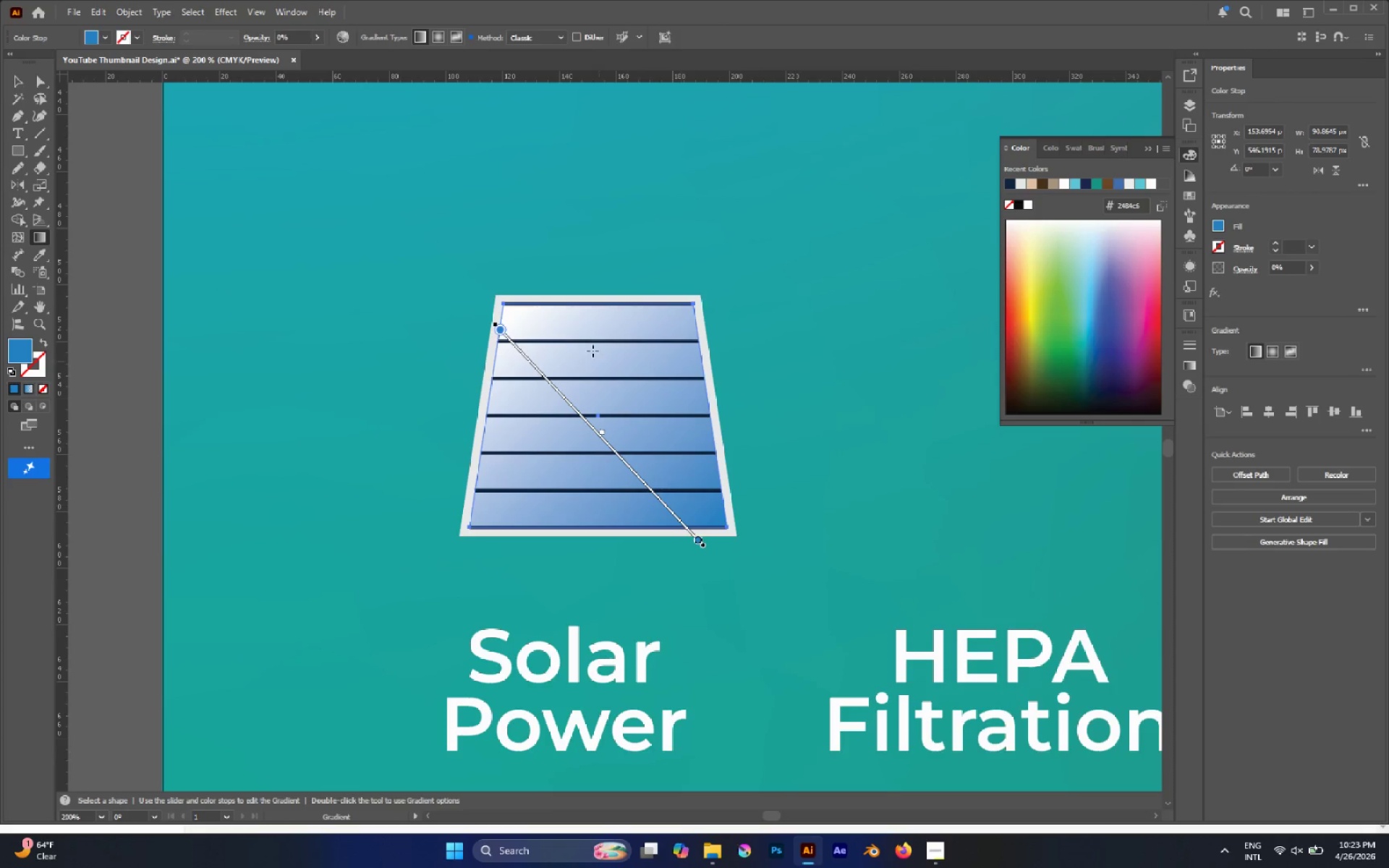 
left_click_drag(start_coordinate=[490, 239], to_coordinate=[648, 434])
 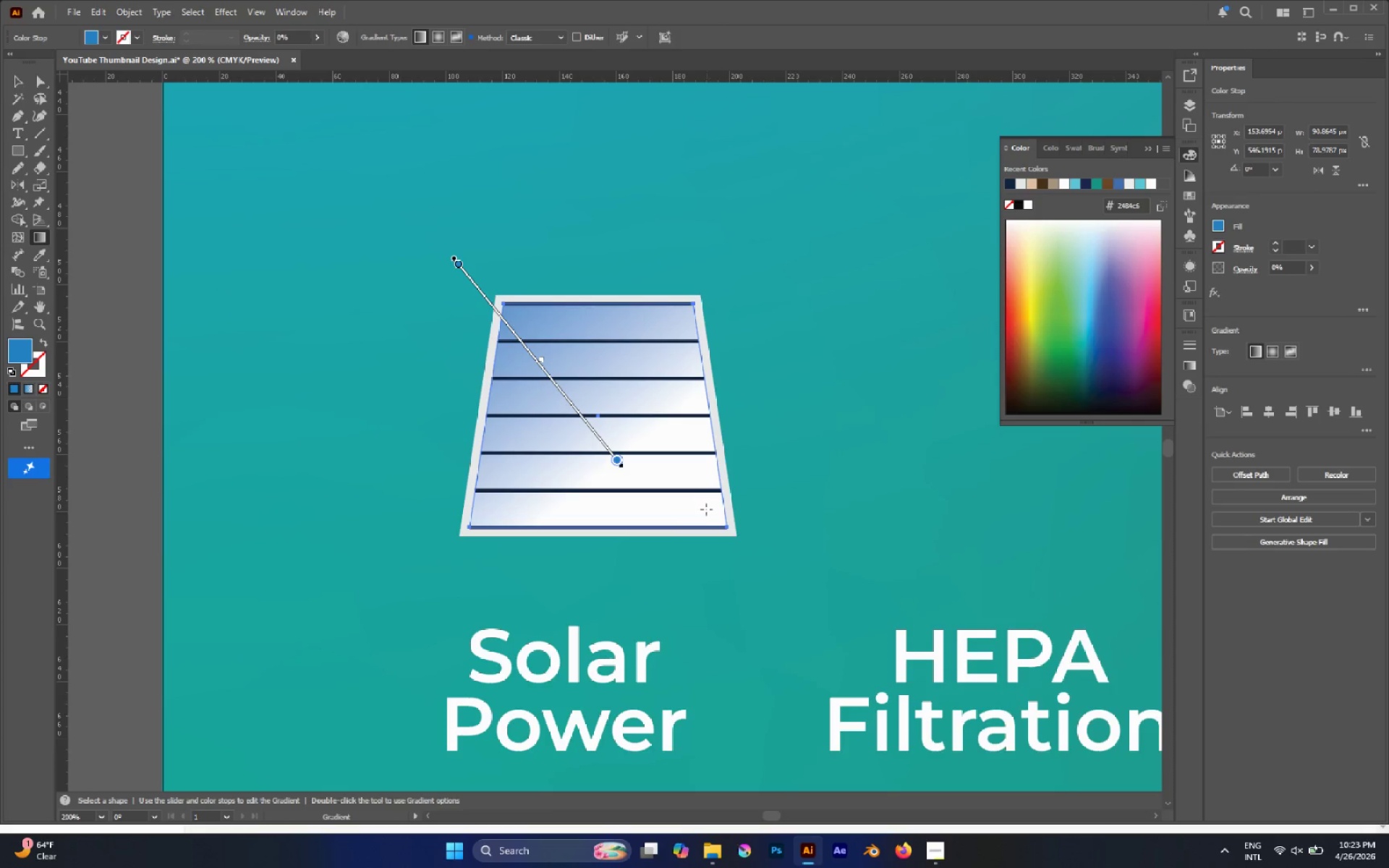 
left_click_drag(start_coordinate=[705, 510], to_coordinate=[504, 276])
 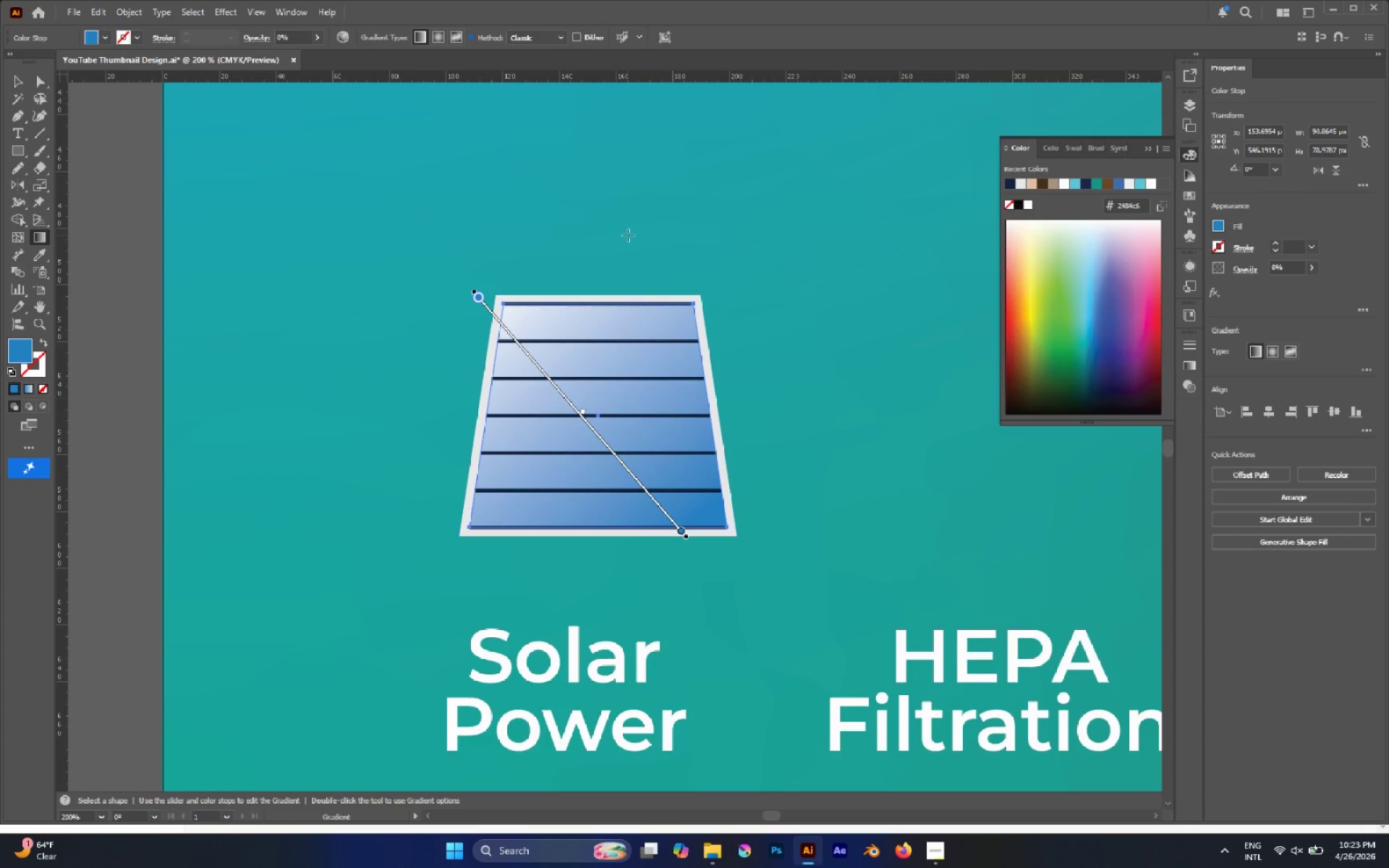 
key(V)
 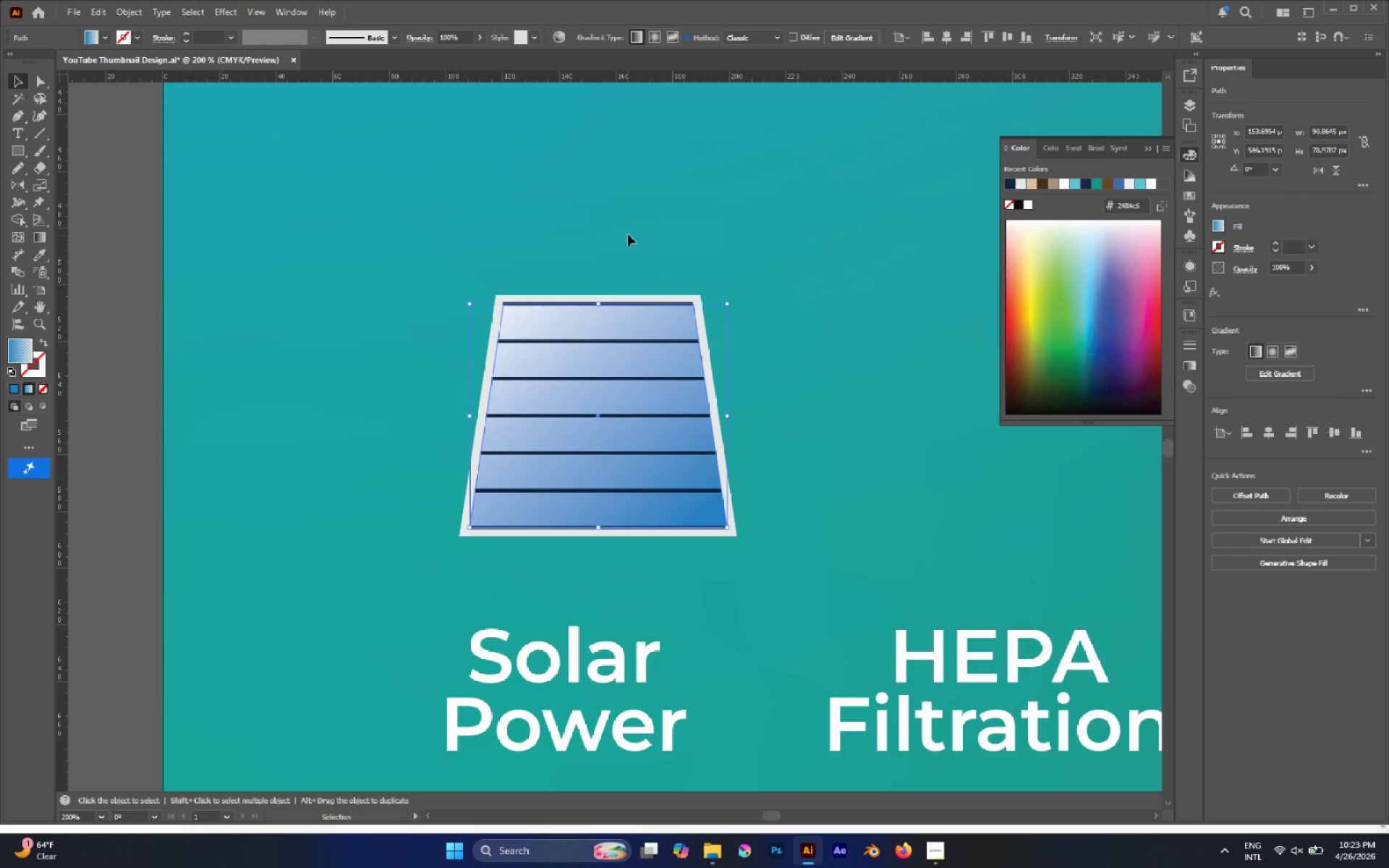 
left_click([628, 234])
 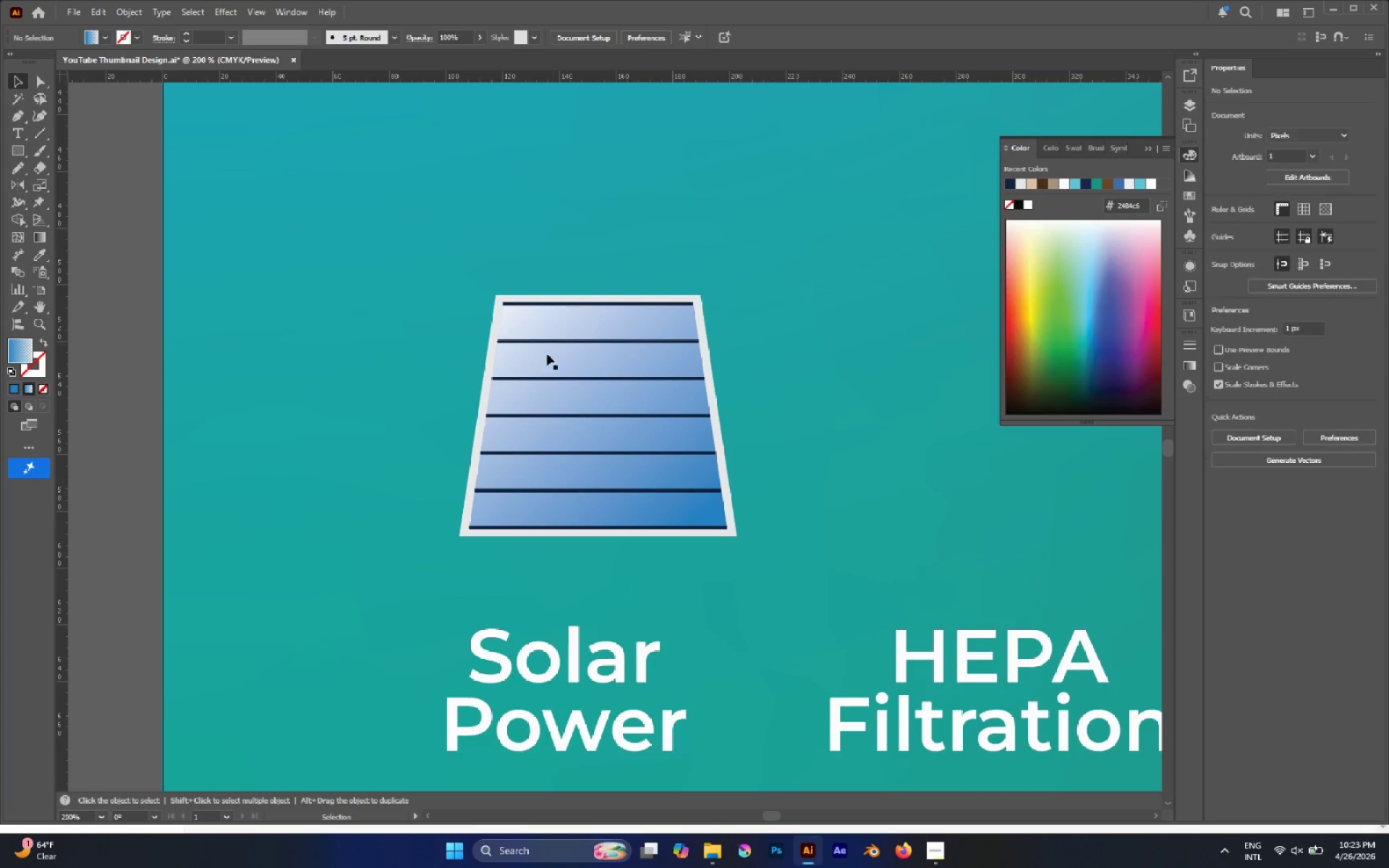 
hold_key(key=AltLeft, duration=0.5)
scroll: coordinate [485, 372], scroll_direction: up, amount: 2.0
 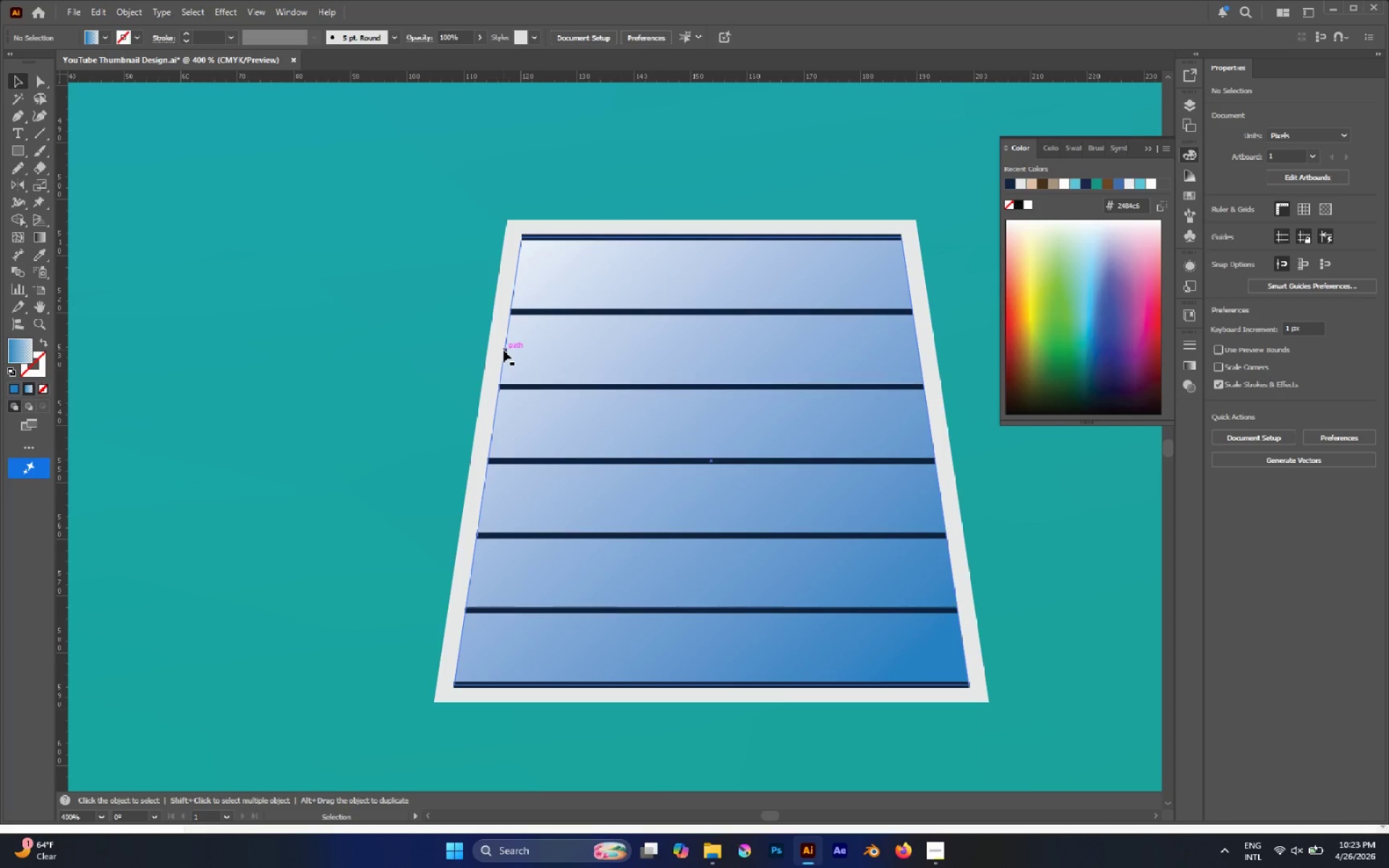 
key(A)
 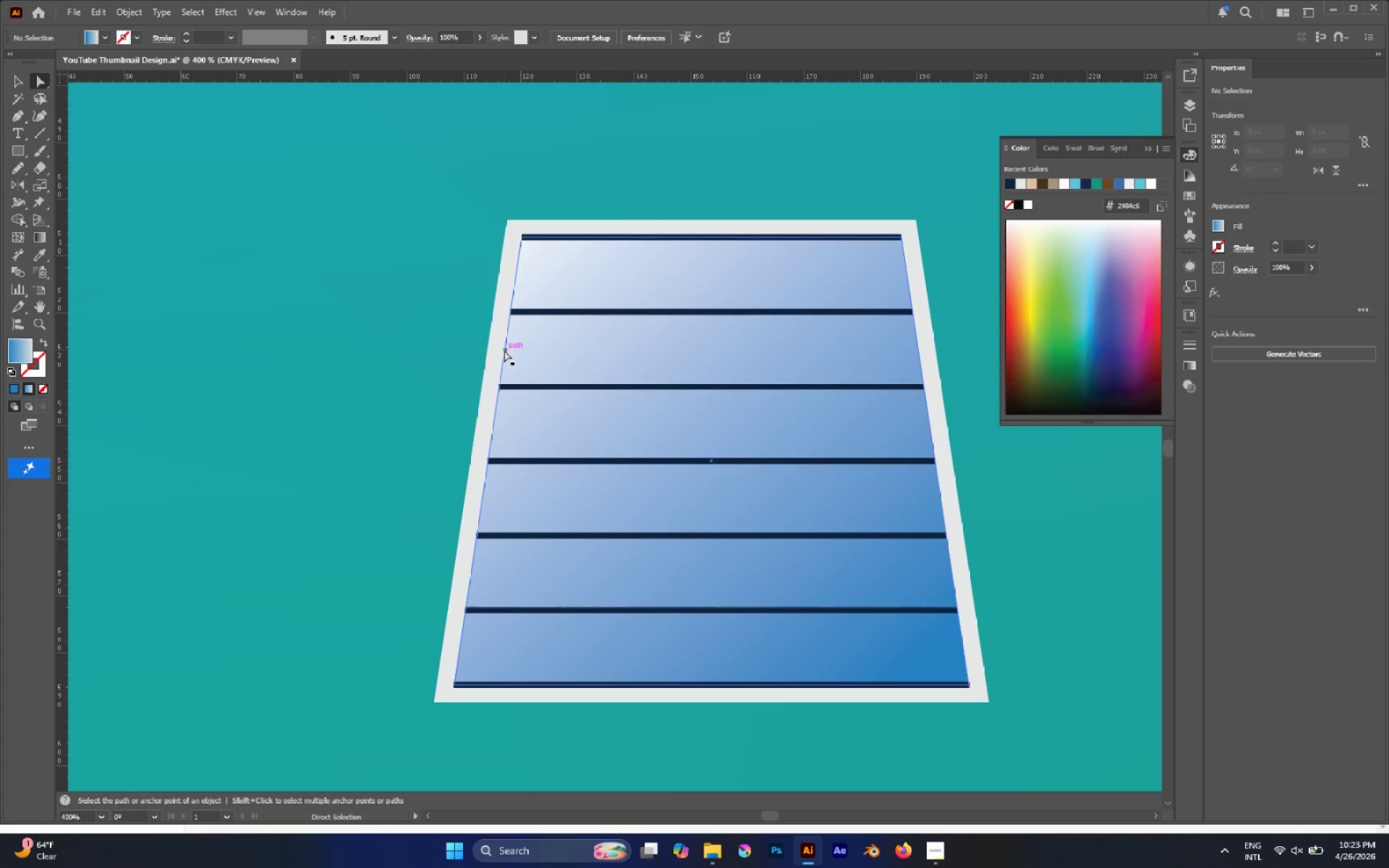 
left_click([504, 350])
 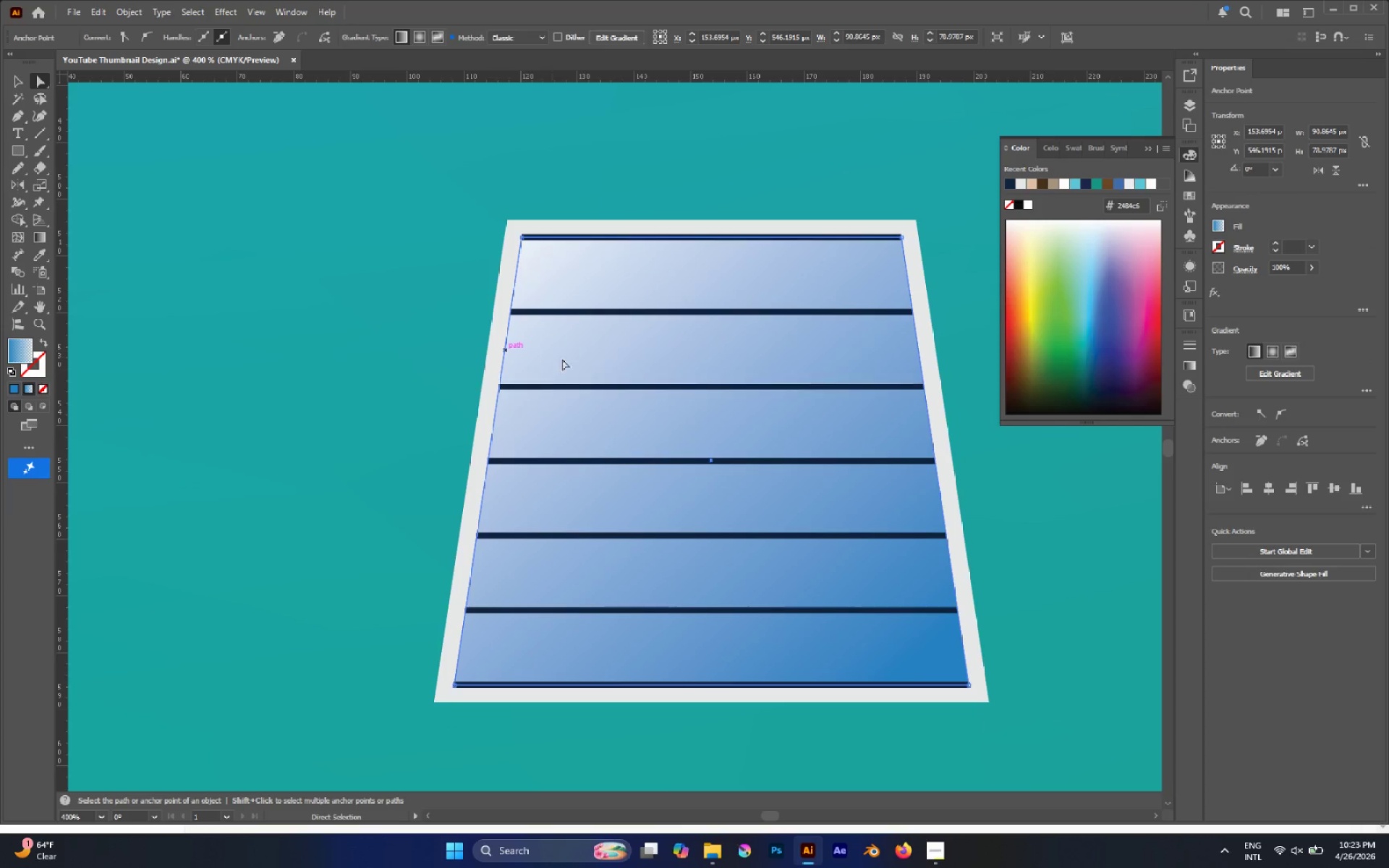 
key(Control+C)
 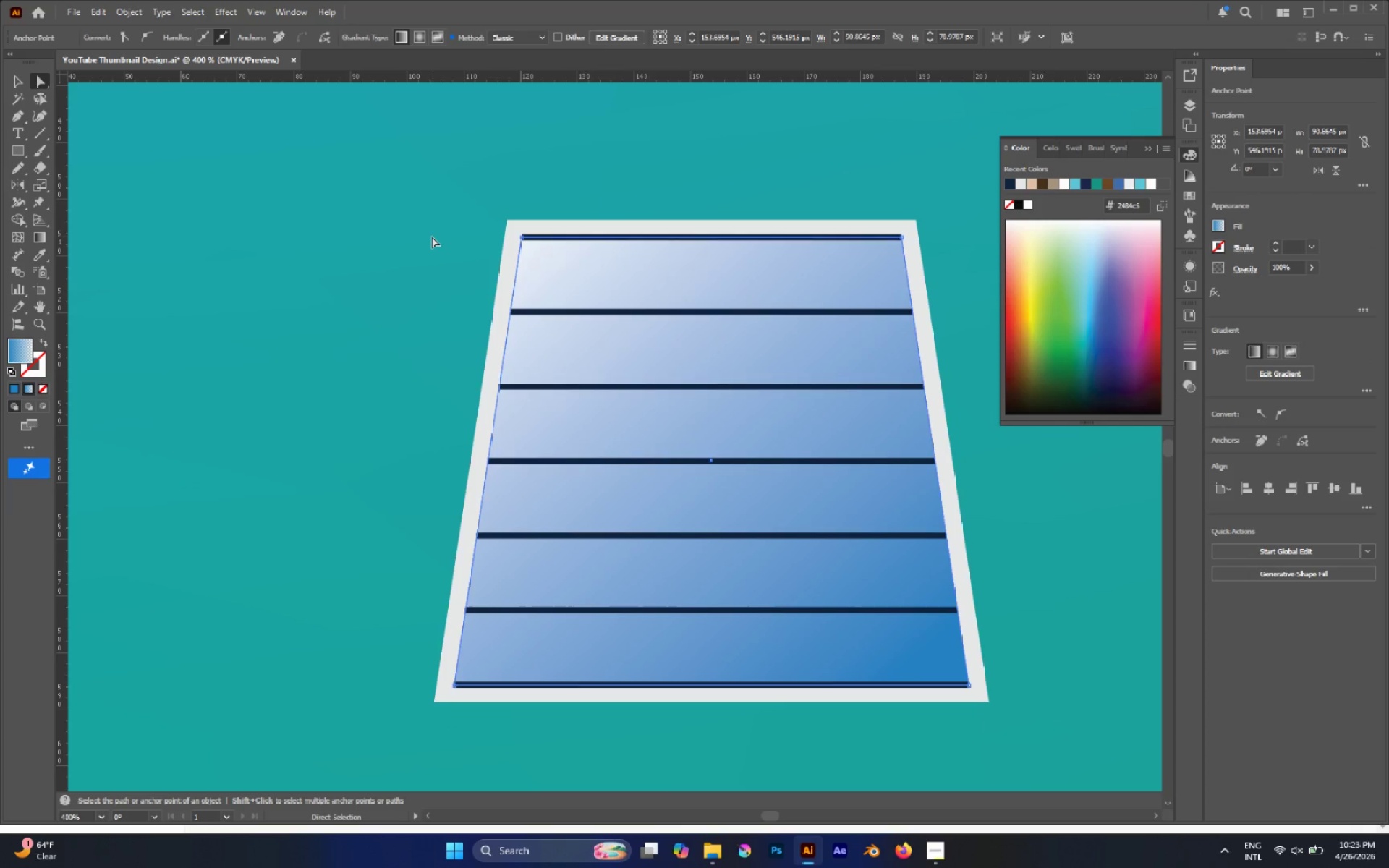 
left_click([432, 237])
 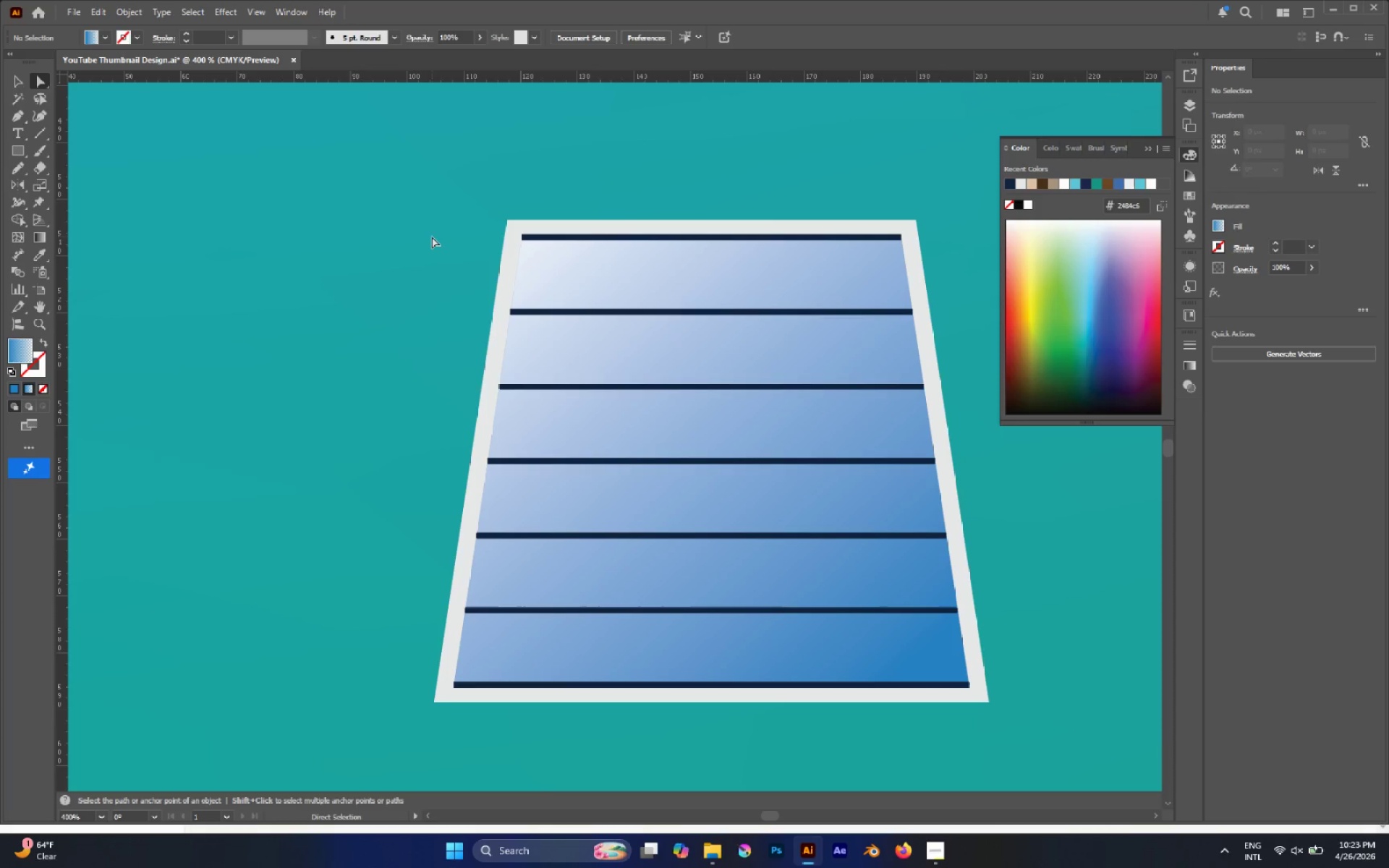 
key(Control+Shift+V)
 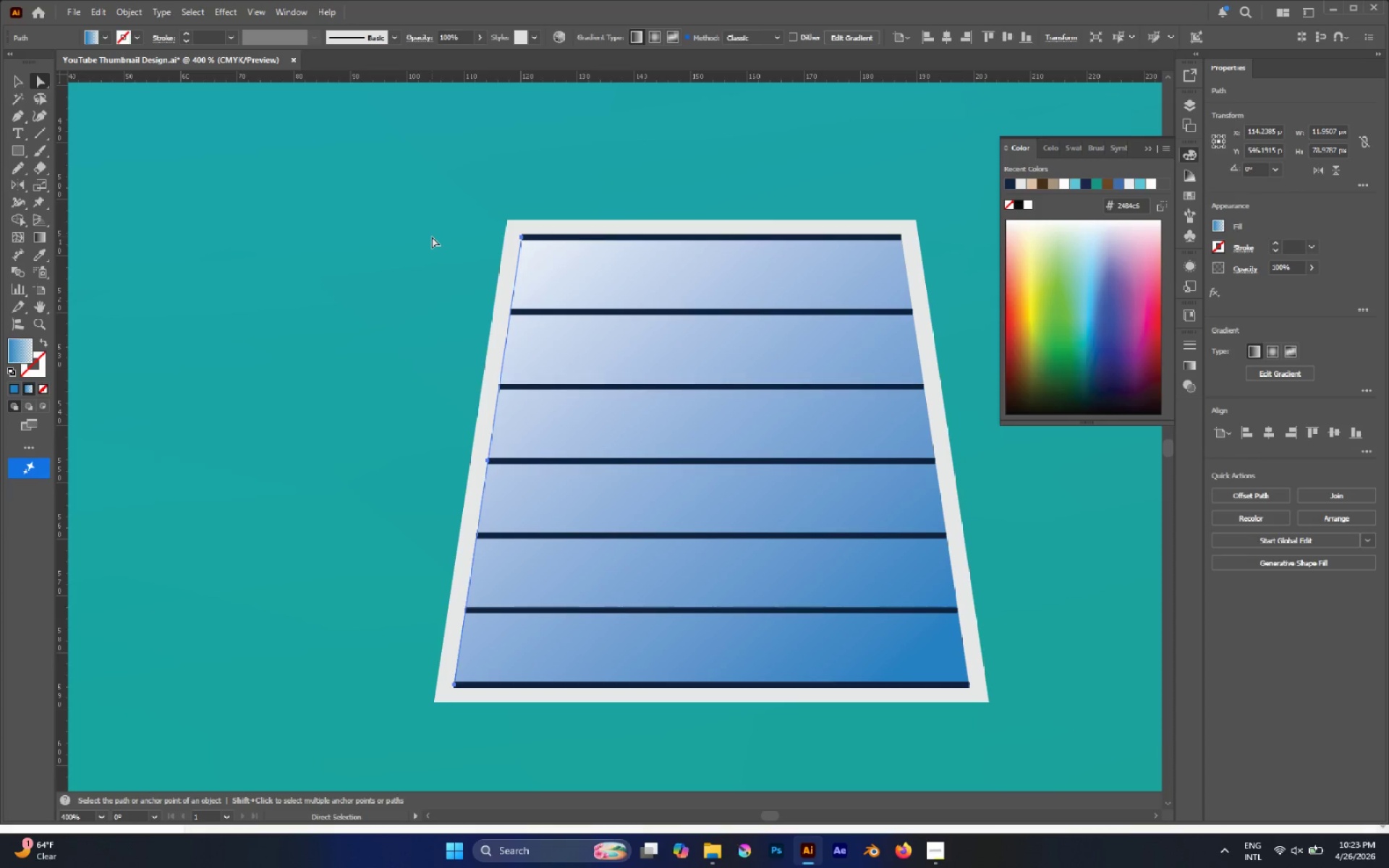 
key(V)
 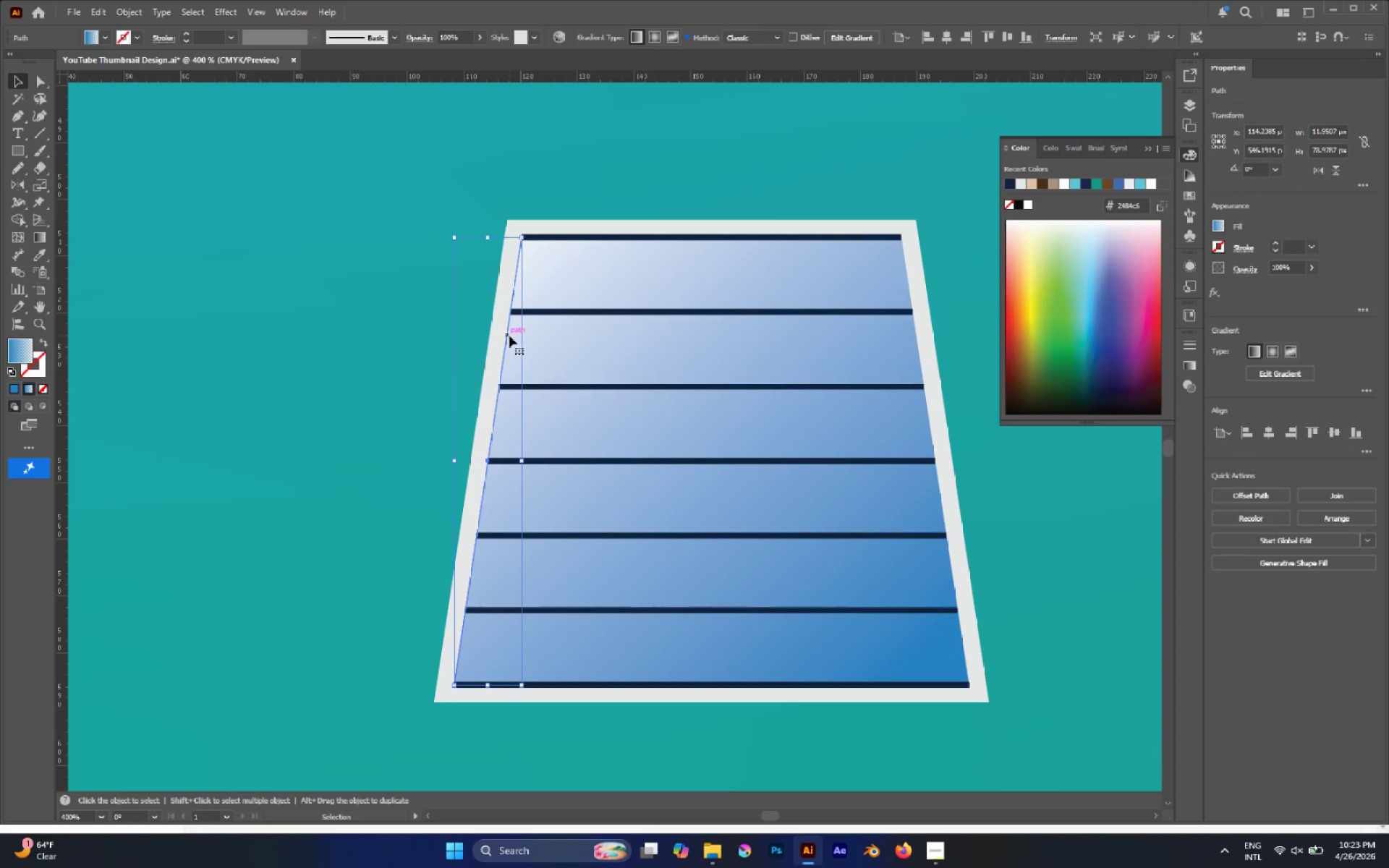 
left_click_drag(start_coordinate=[509, 336], to_coordinate=[348, 312])
 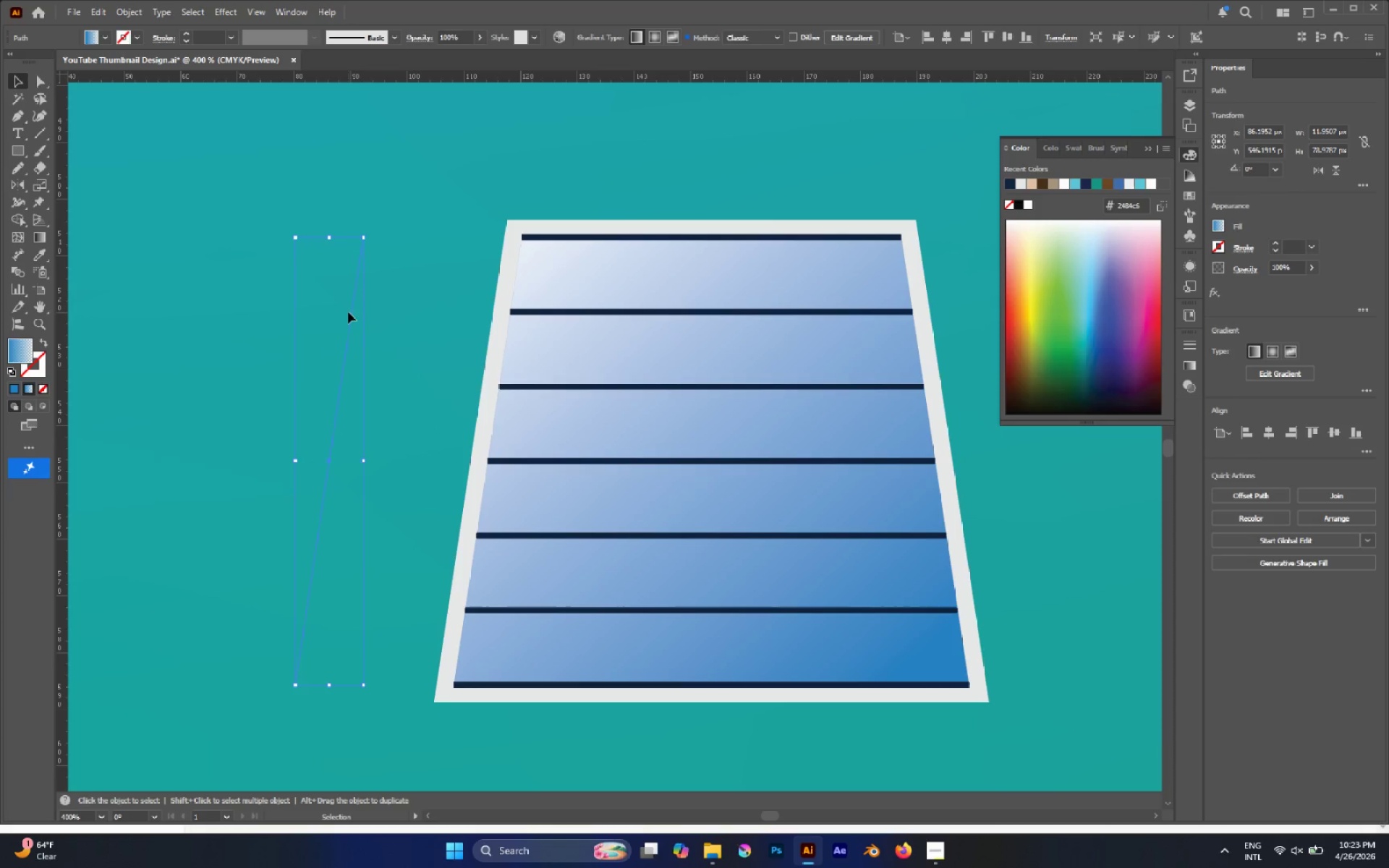 
hold_key(key=ShiftLeft, duration=0.81)
 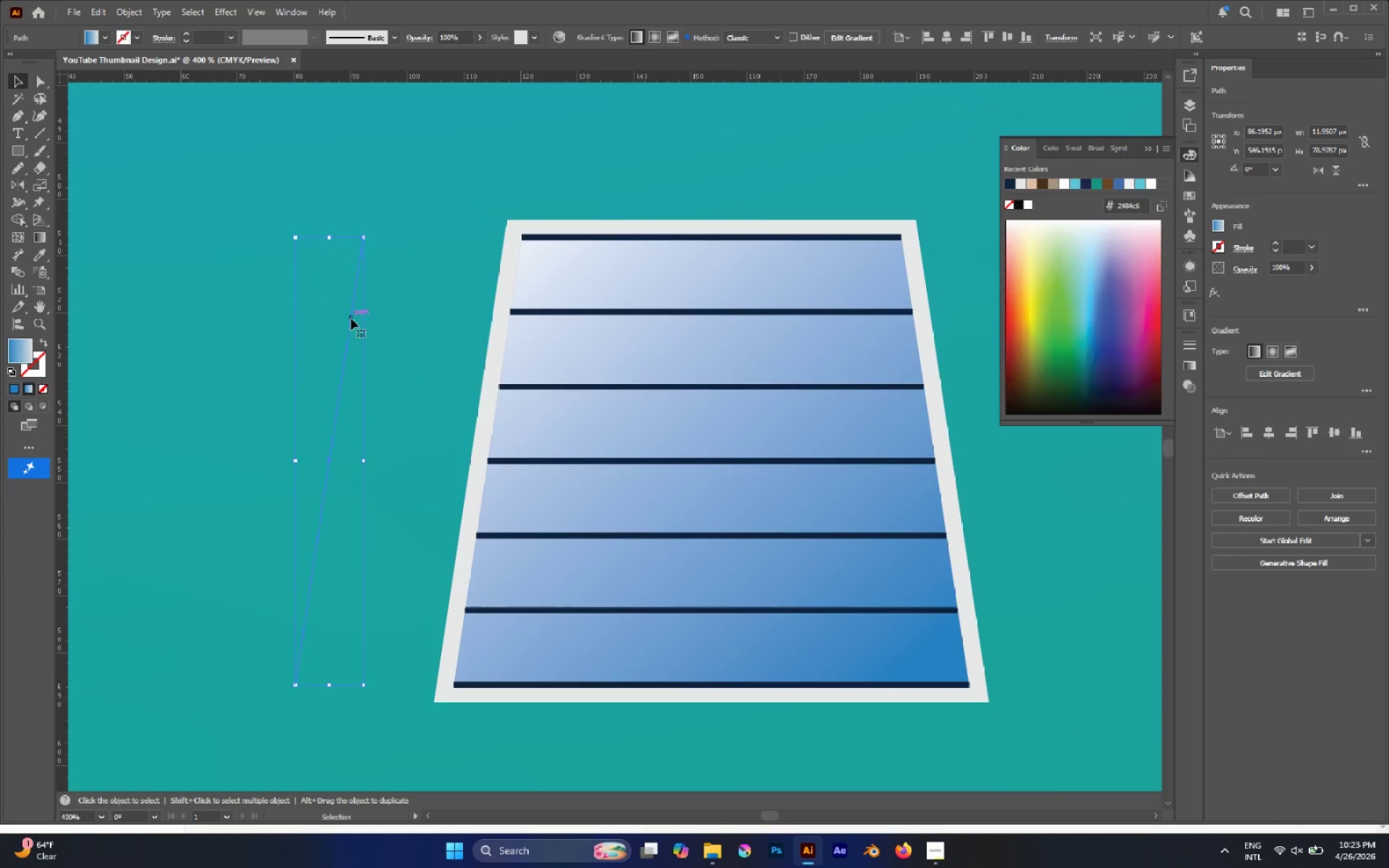 
hold_key(key=AltLeft, duration=1.64)
left_click_drag(start_coordinate=[351, 323], to_coordinate=[449, 341])
 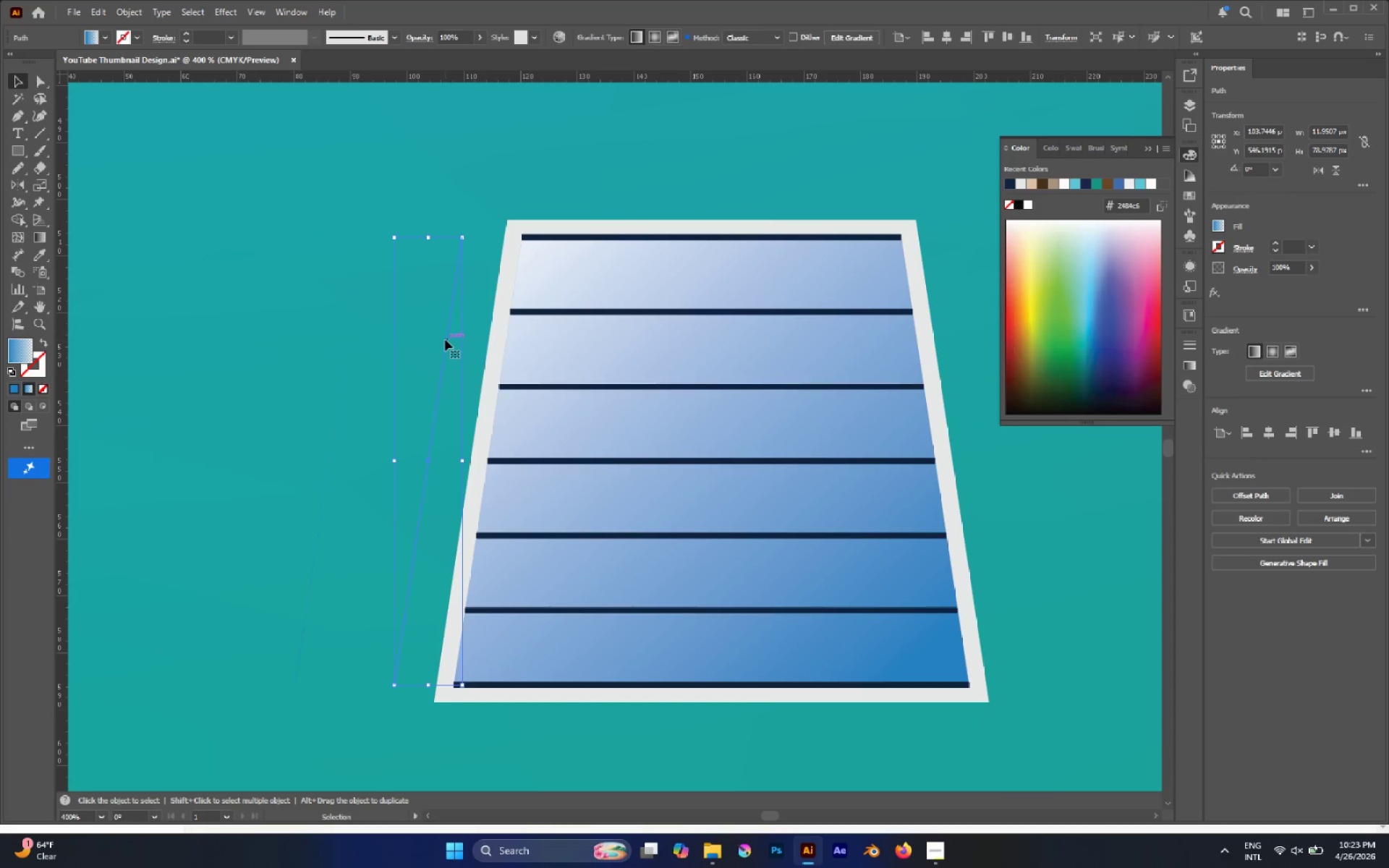 
hold_key(key=ShiftLeft, duration=1.02)
 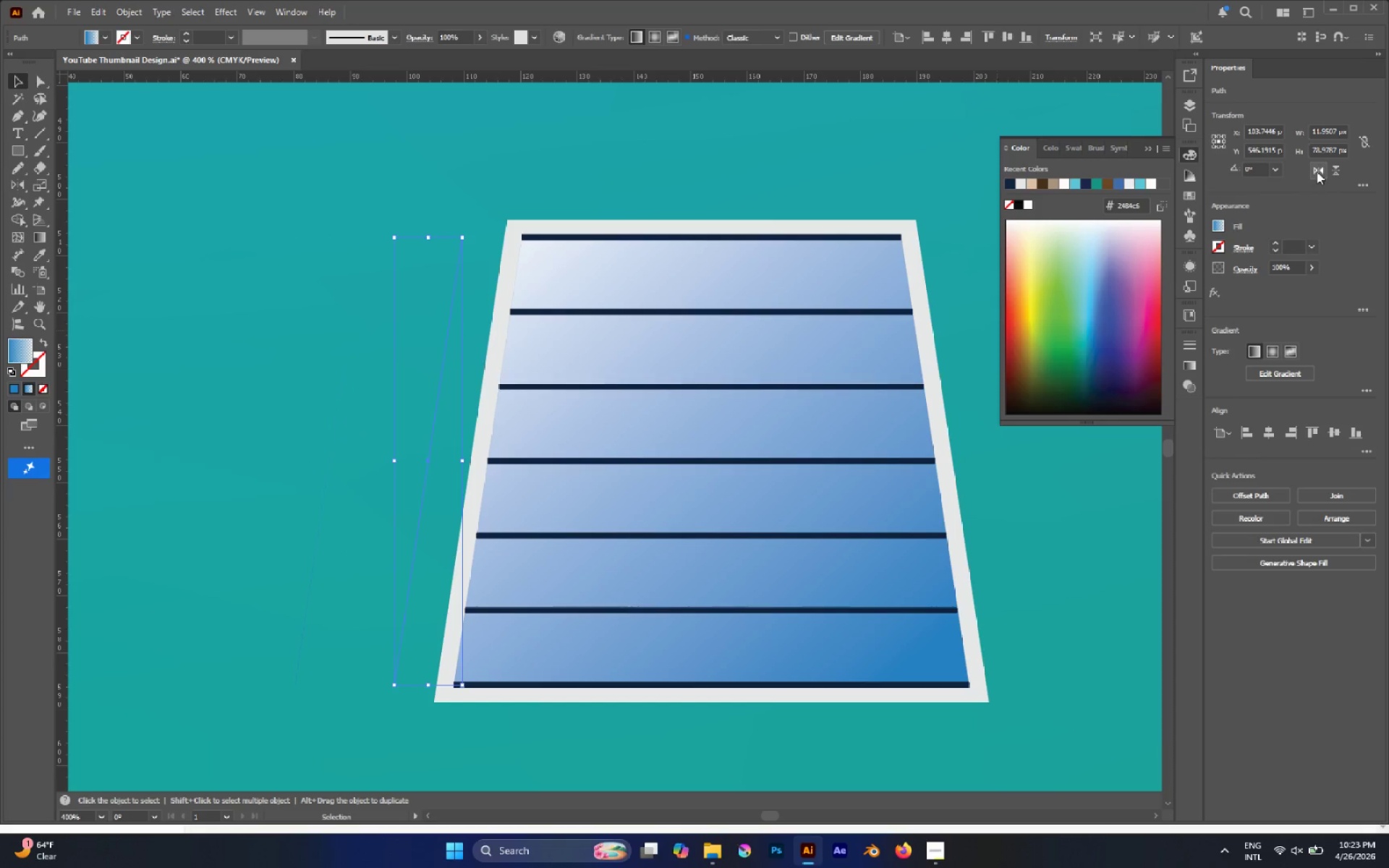 
left_click([1317, 171])
 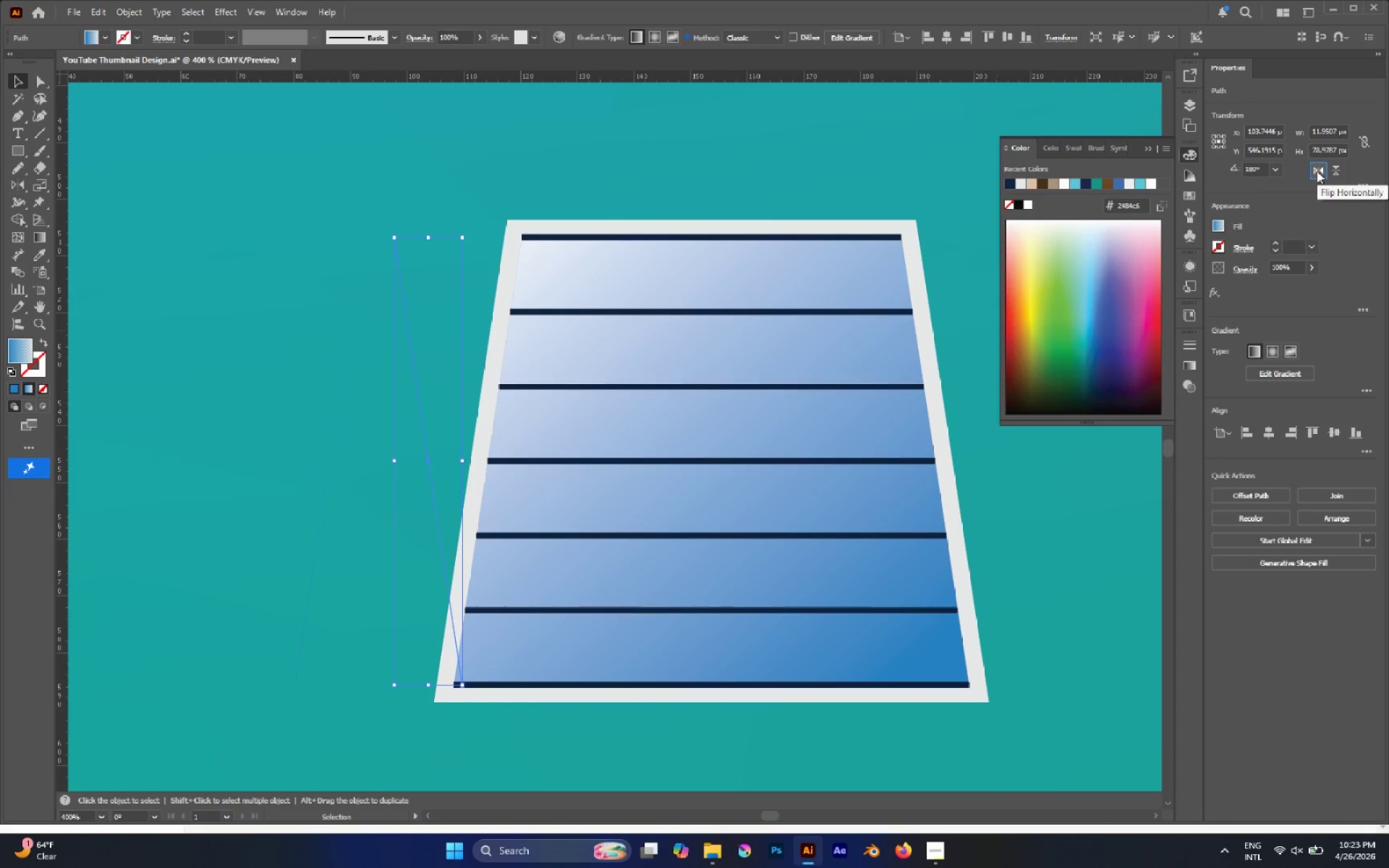 
key(Control+Y)
 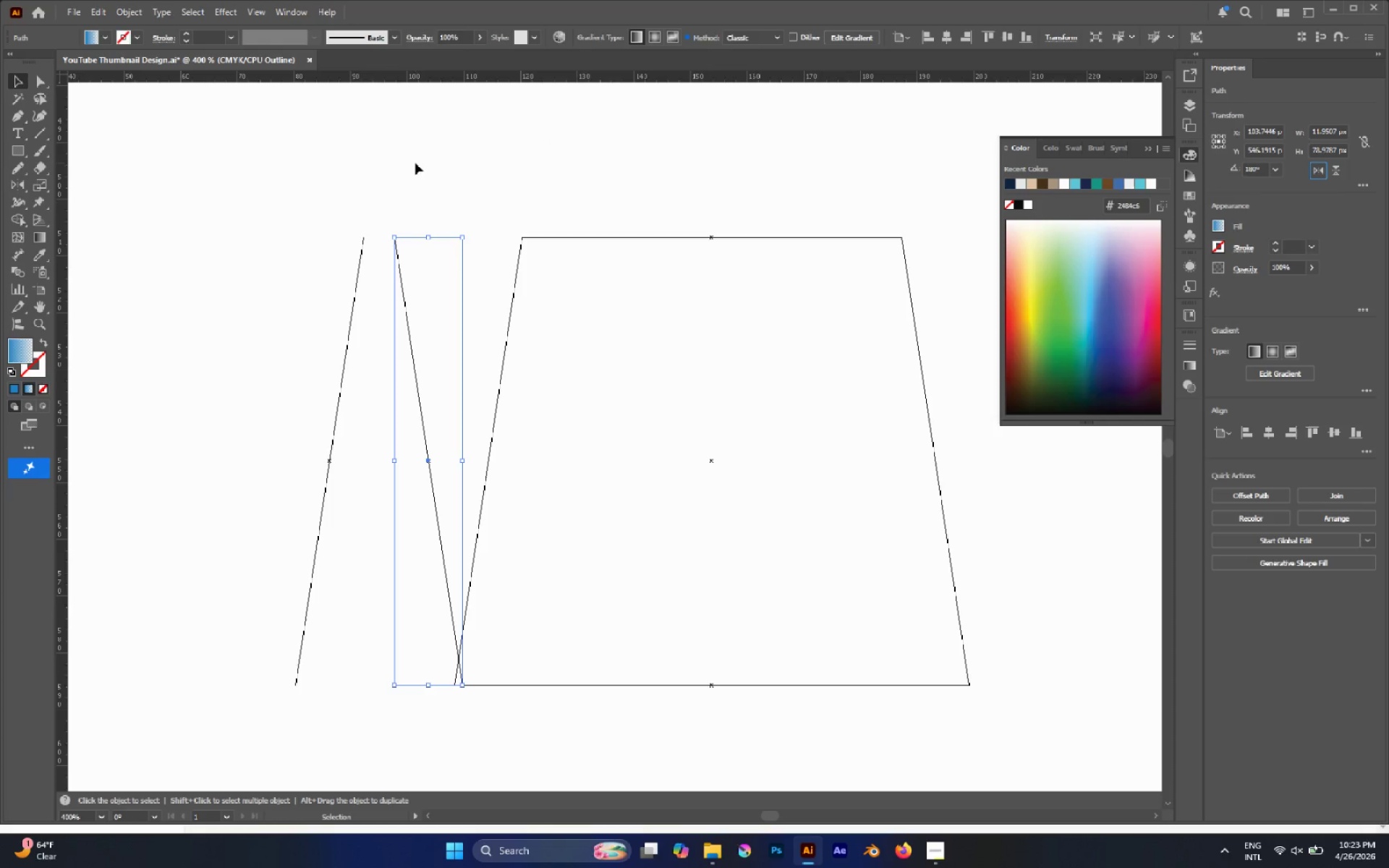 
key(R)
 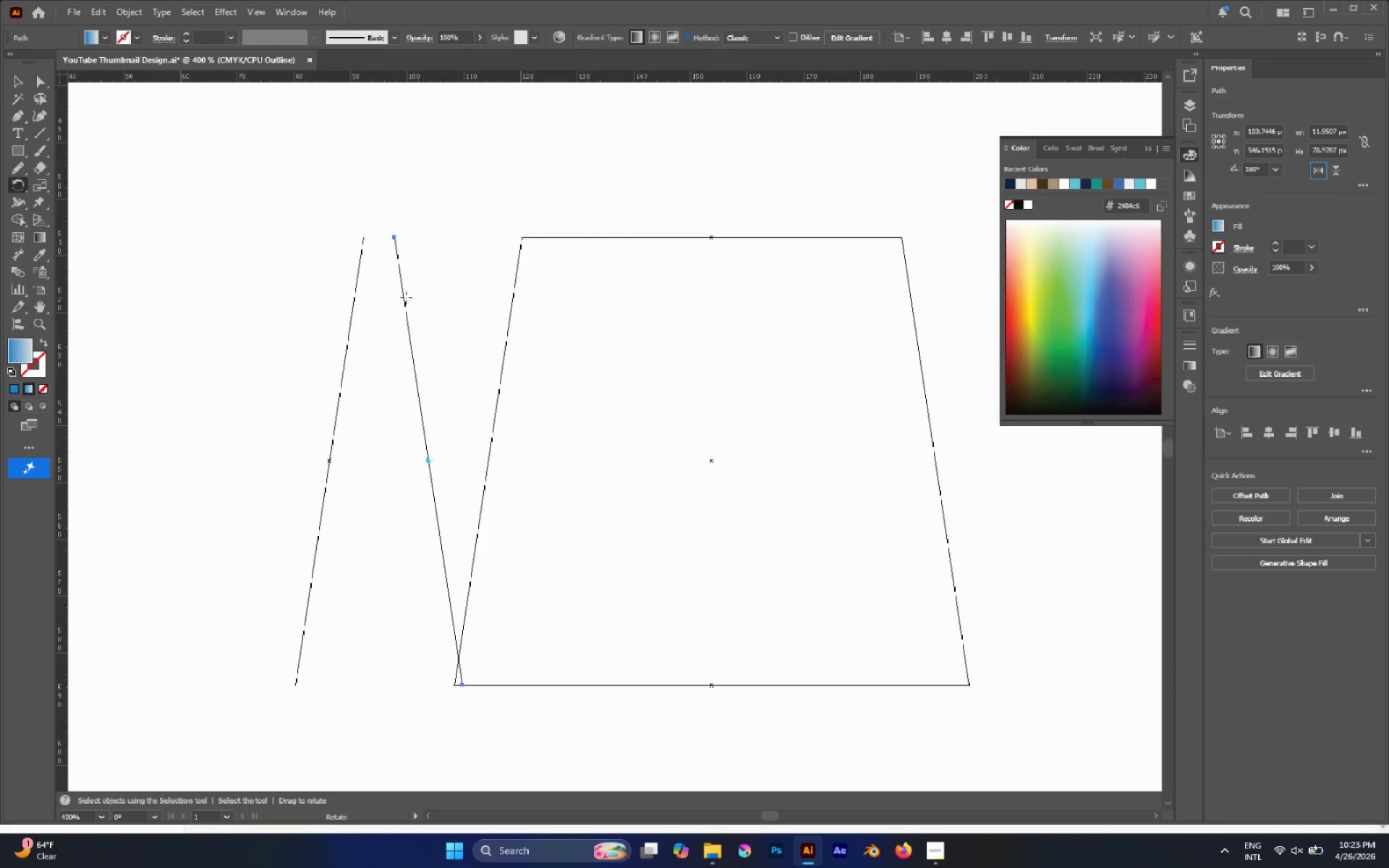 
left_click([403, 297])
 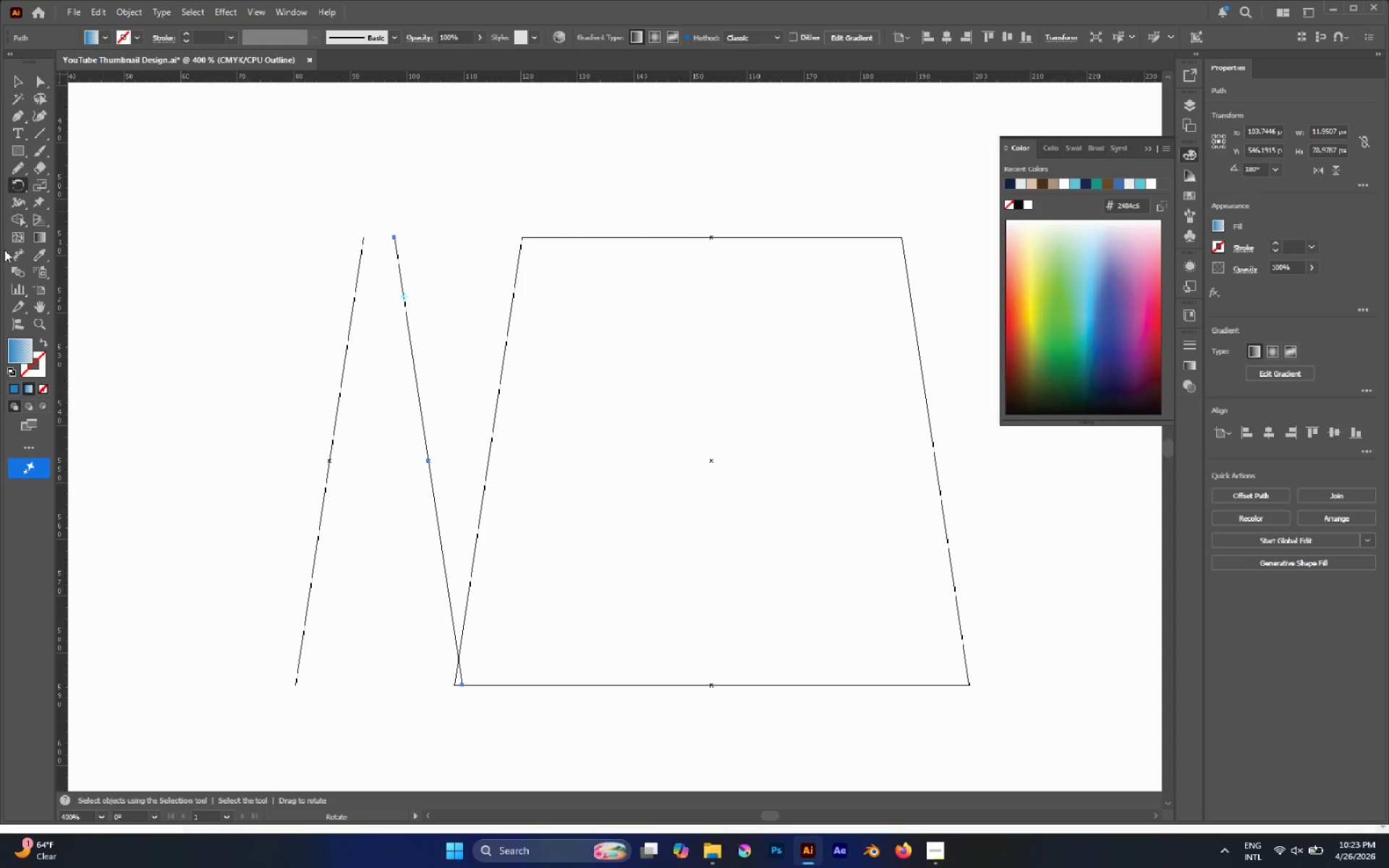 
left_click([17, 268])
 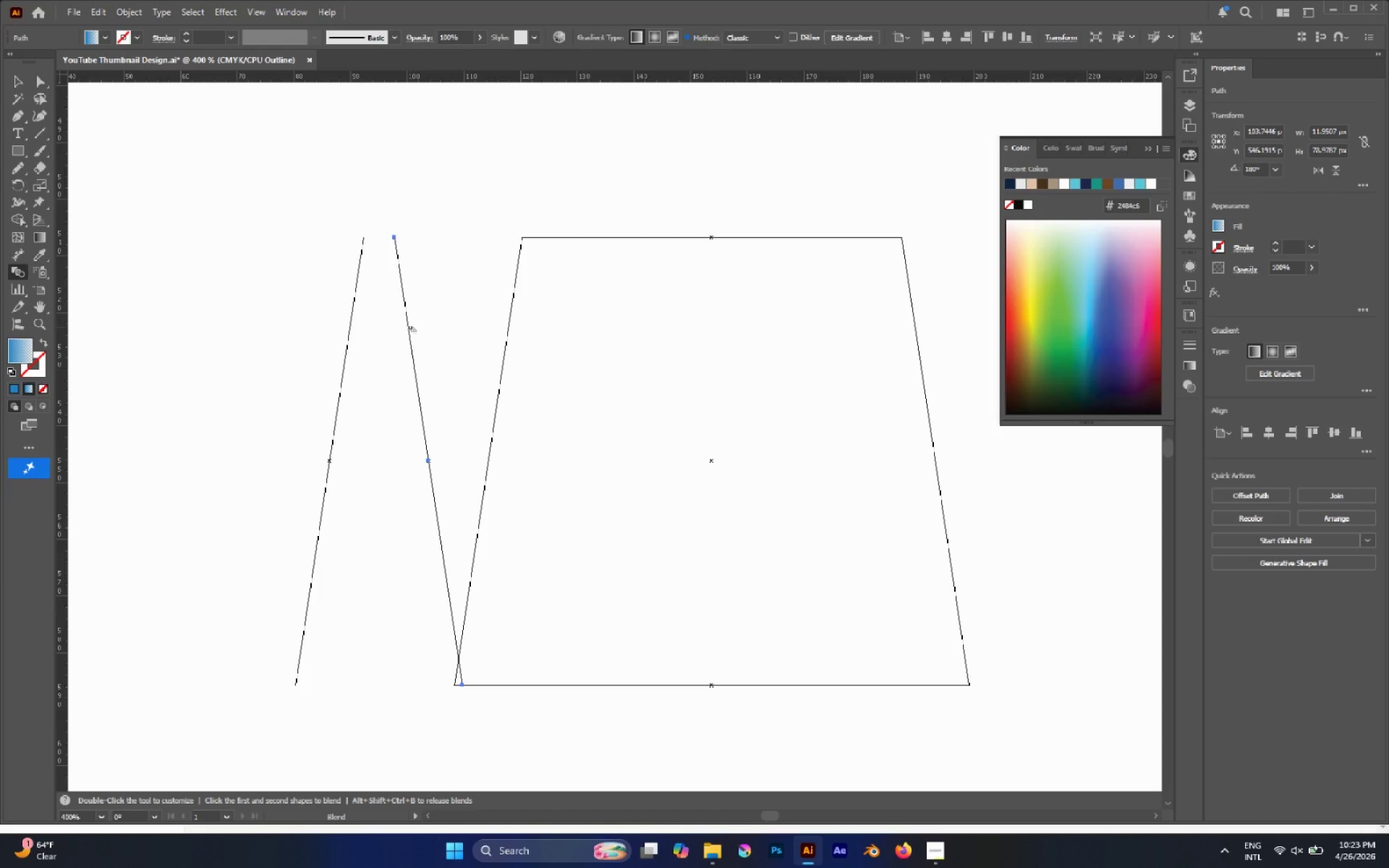 
left_click([409, 326])
 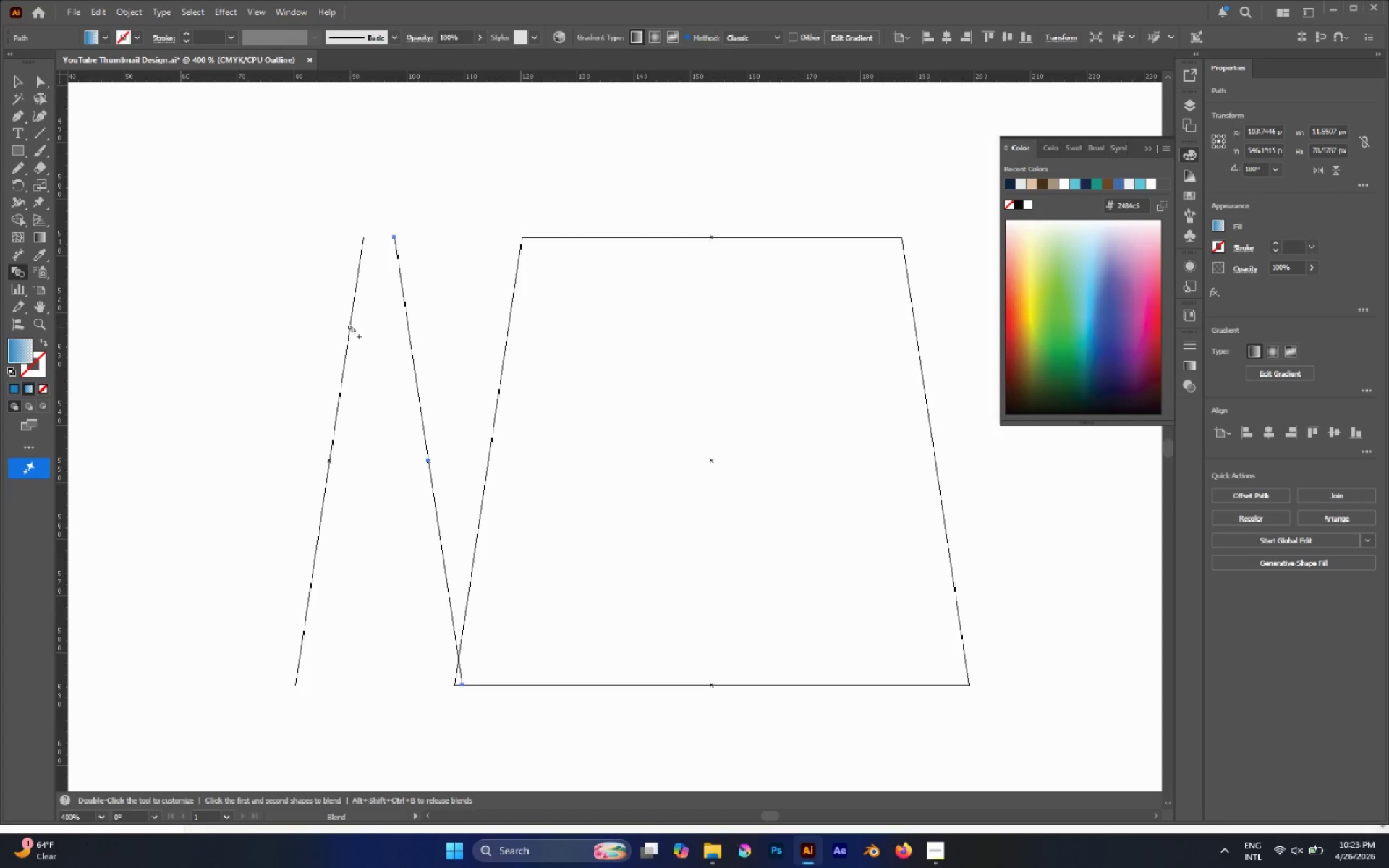 
left_click([349, 327])
 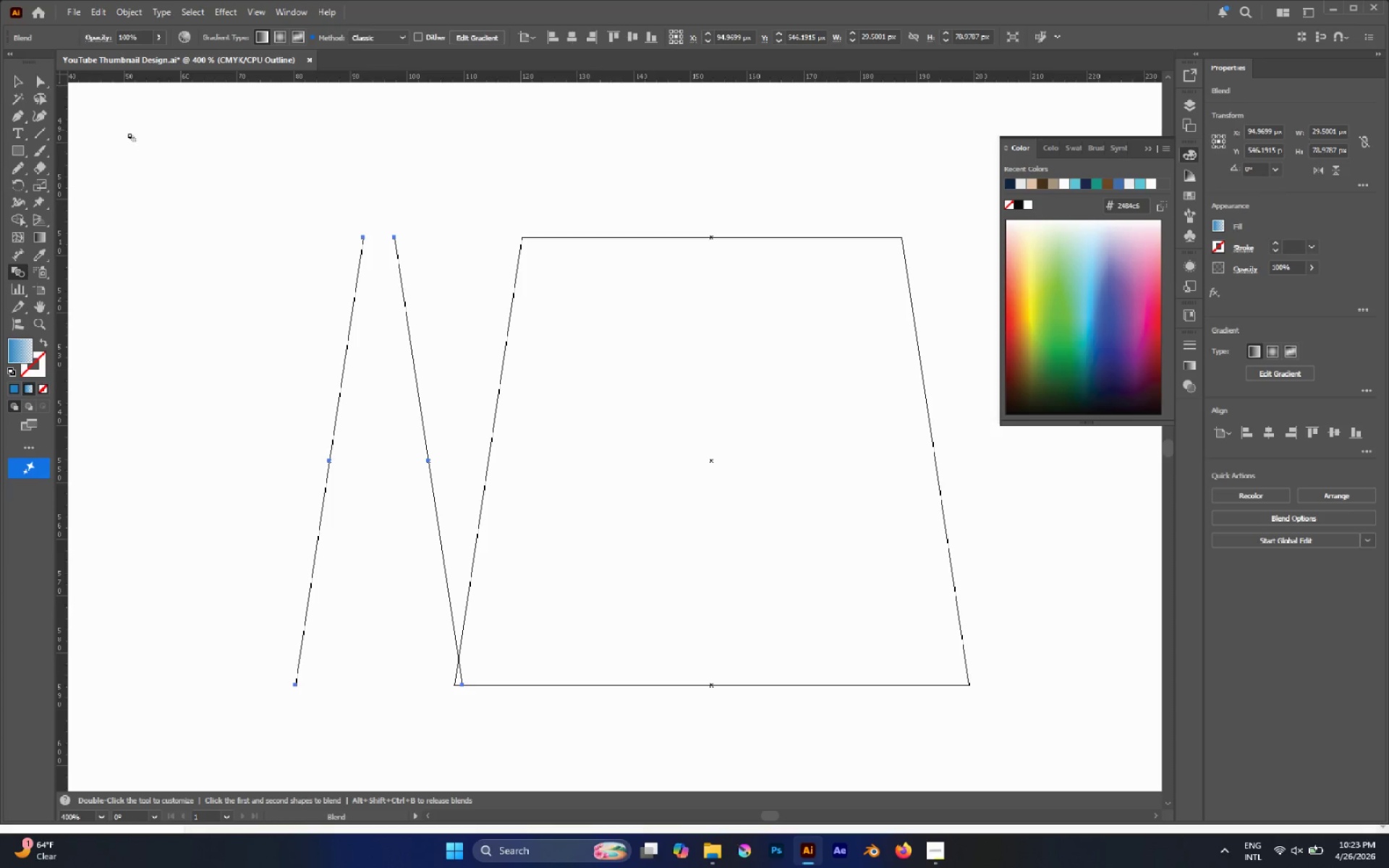 
key(Control+Y)
 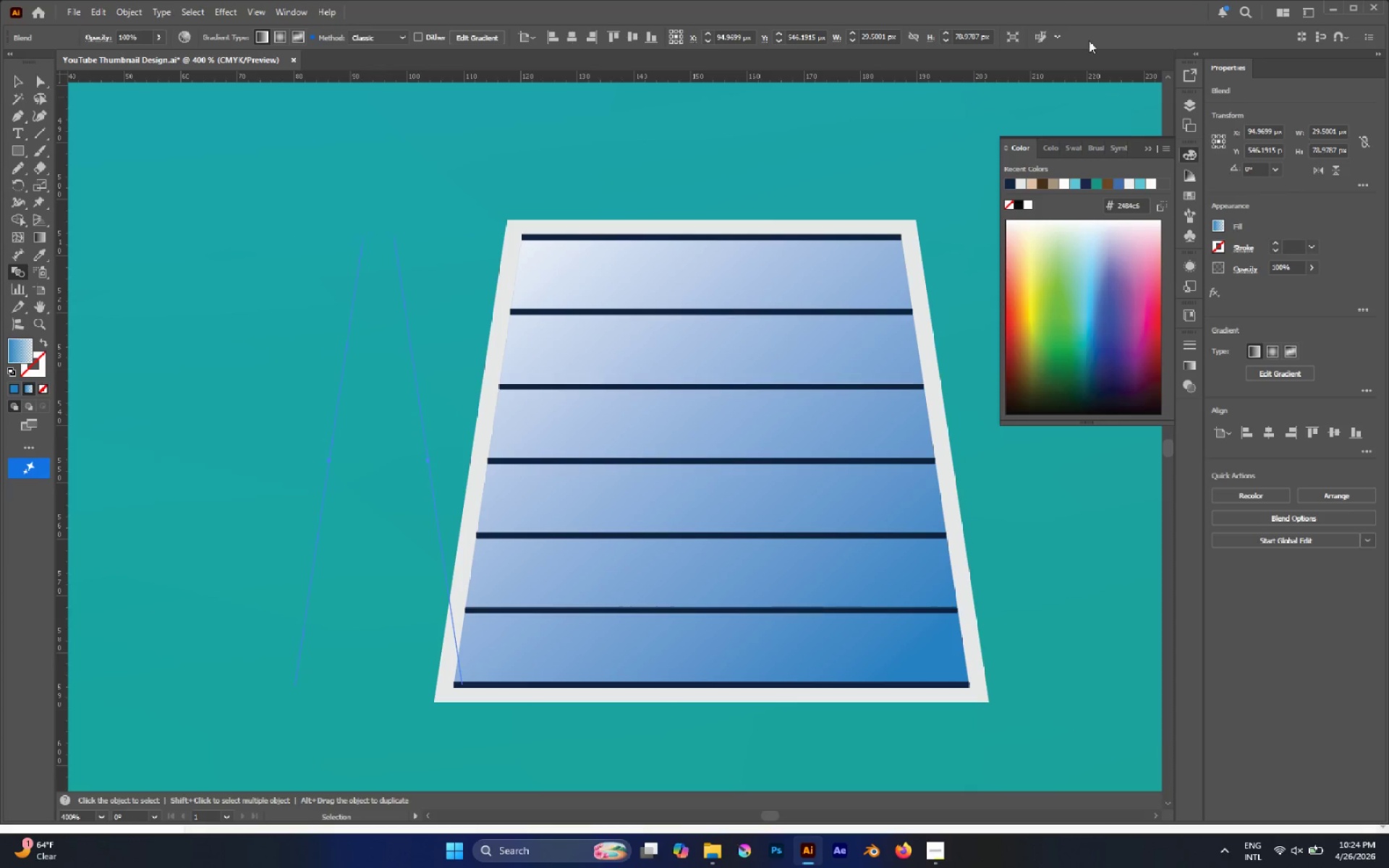 
left_click([1031, 203])
 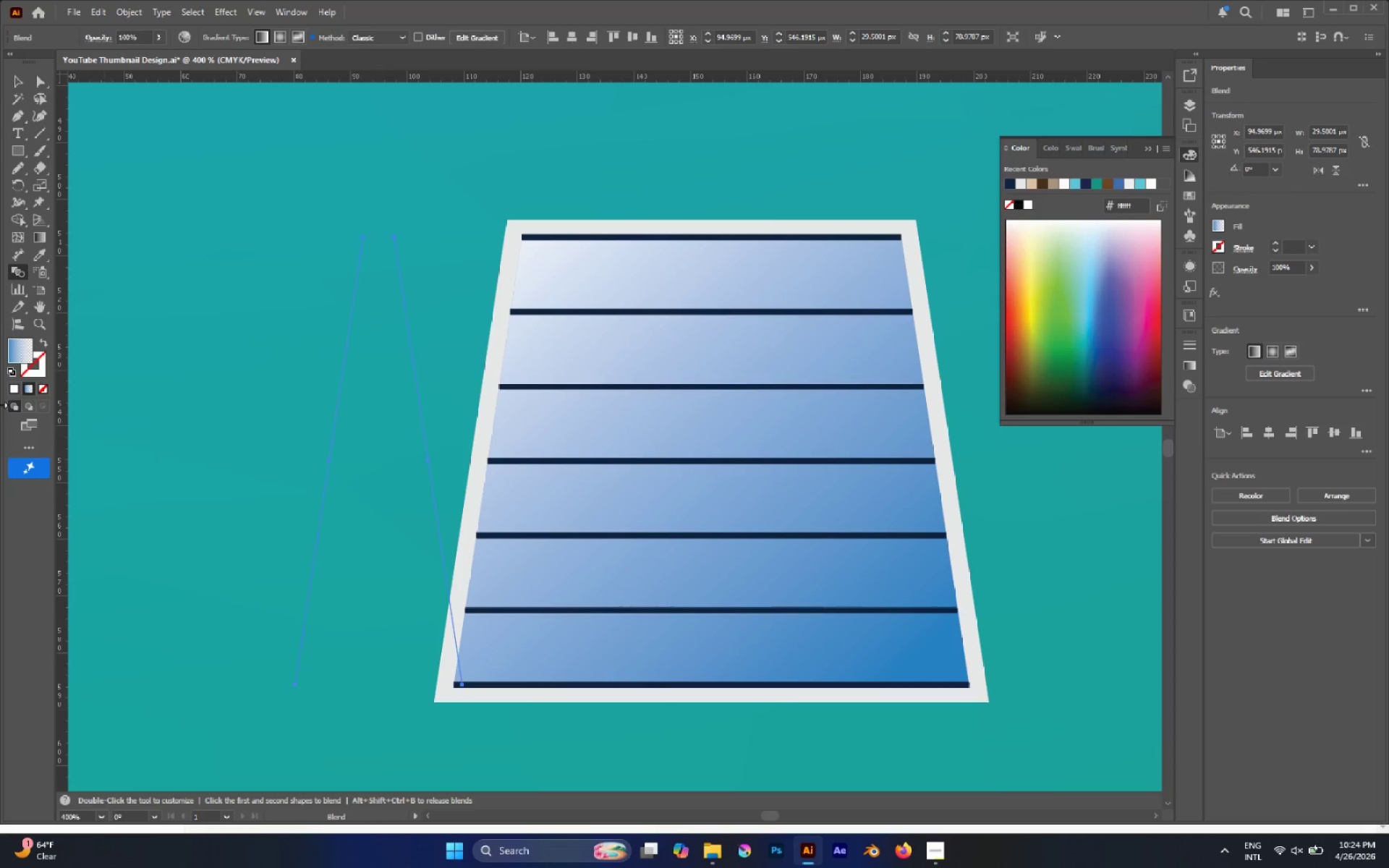 
left_click([13, 392])
 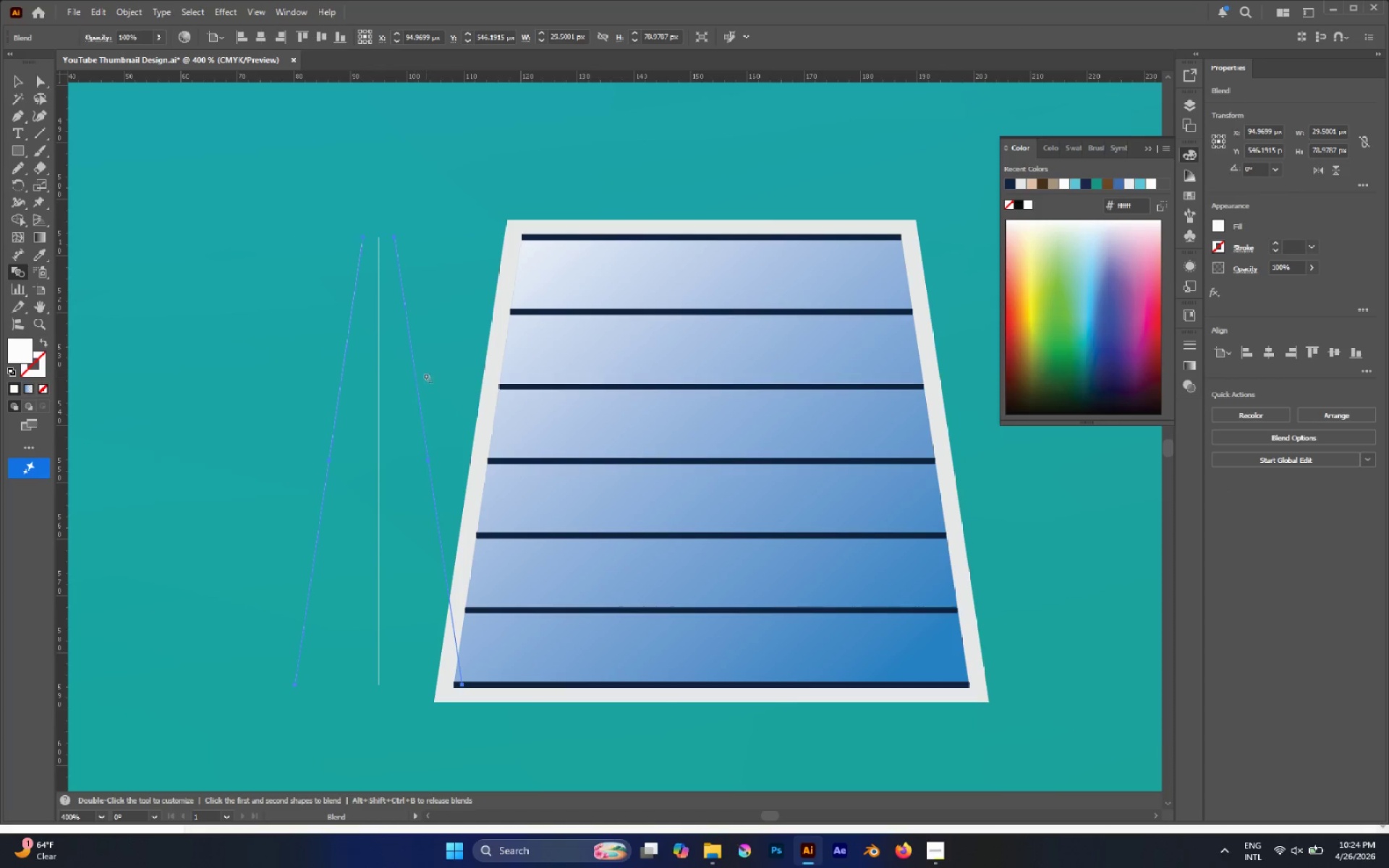 
key(V)
 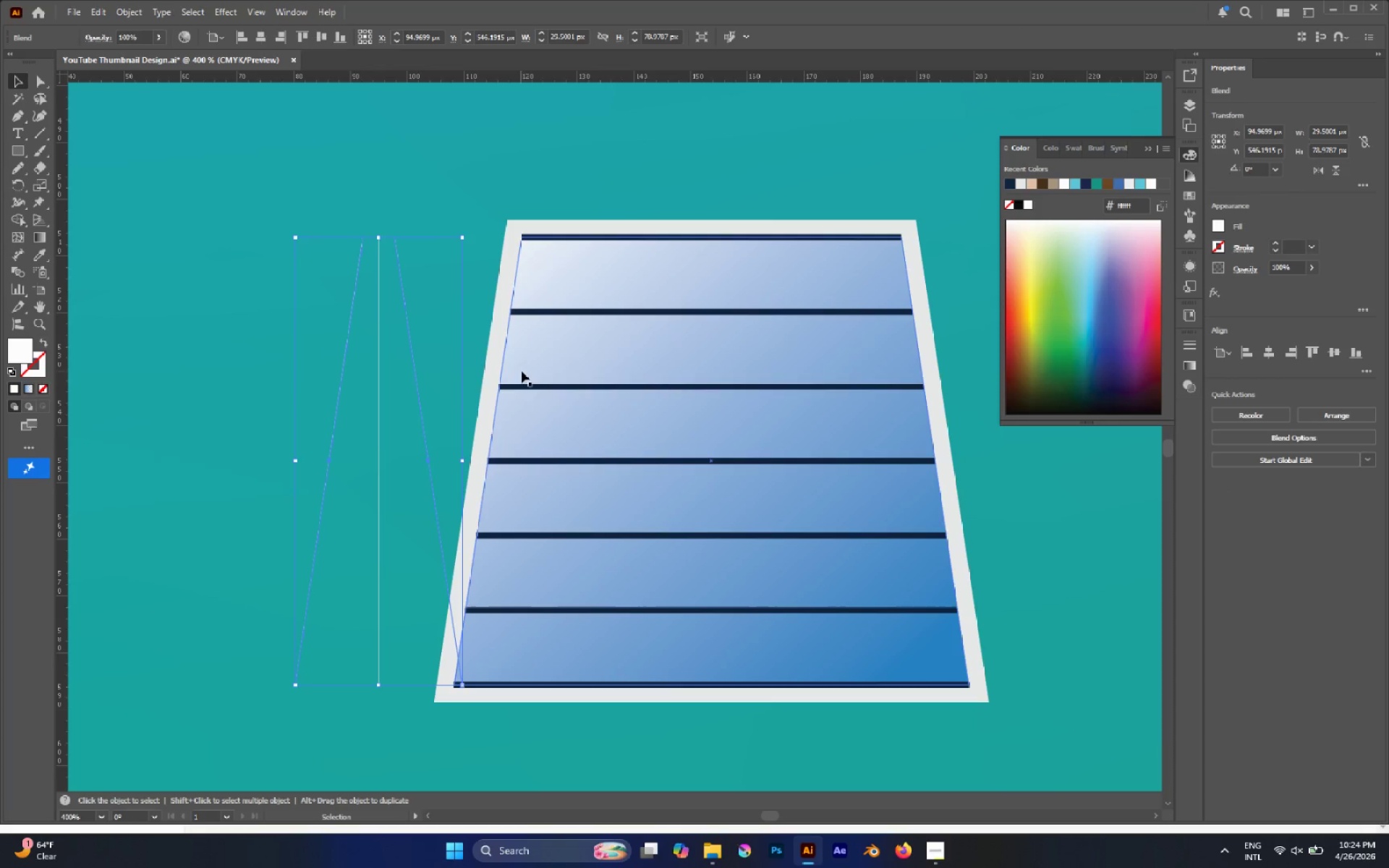 
left_click([443, 363])
 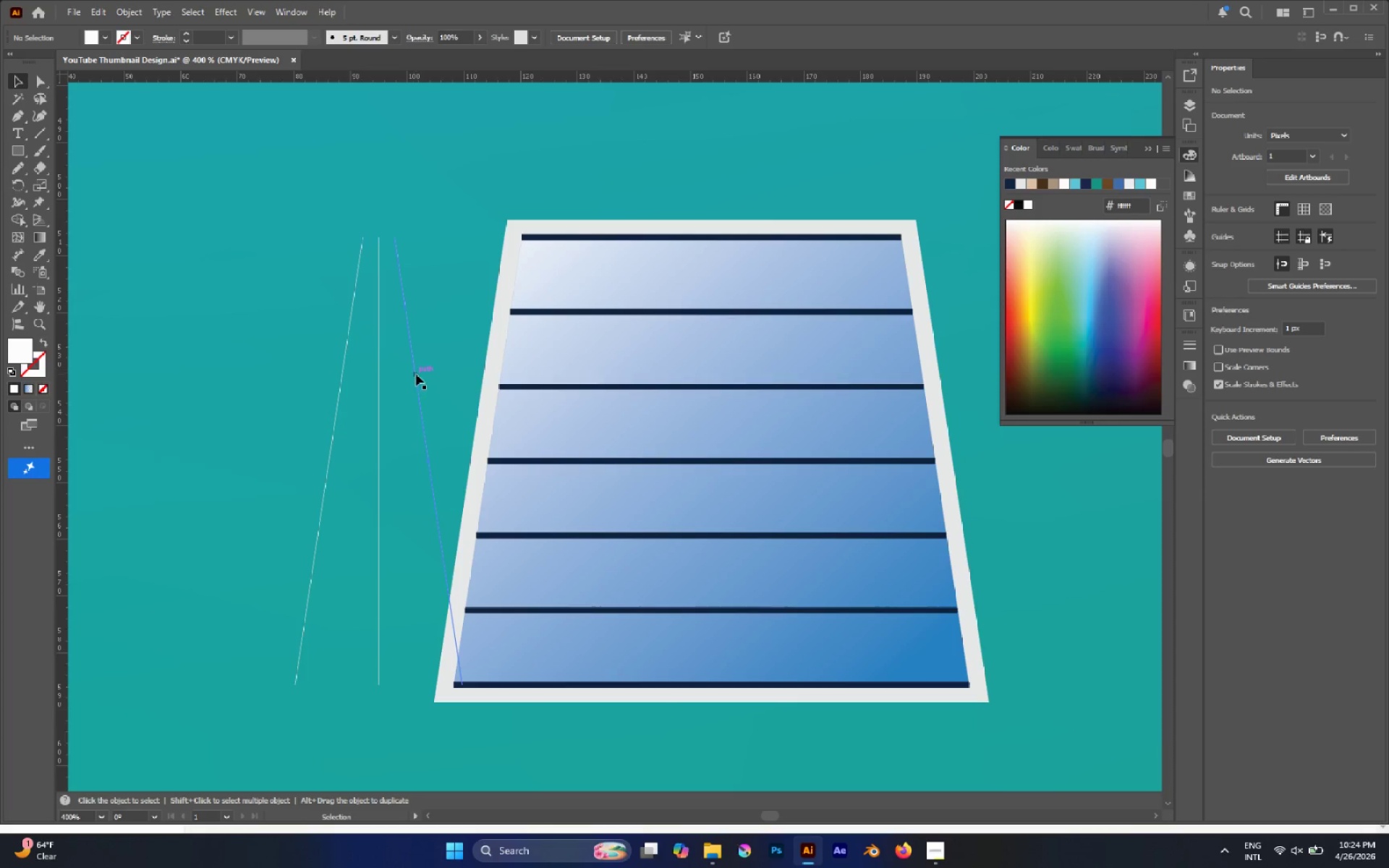 
left_click_drag(start_coordinate=[416, 374], to_coordinate=[747, 381])
 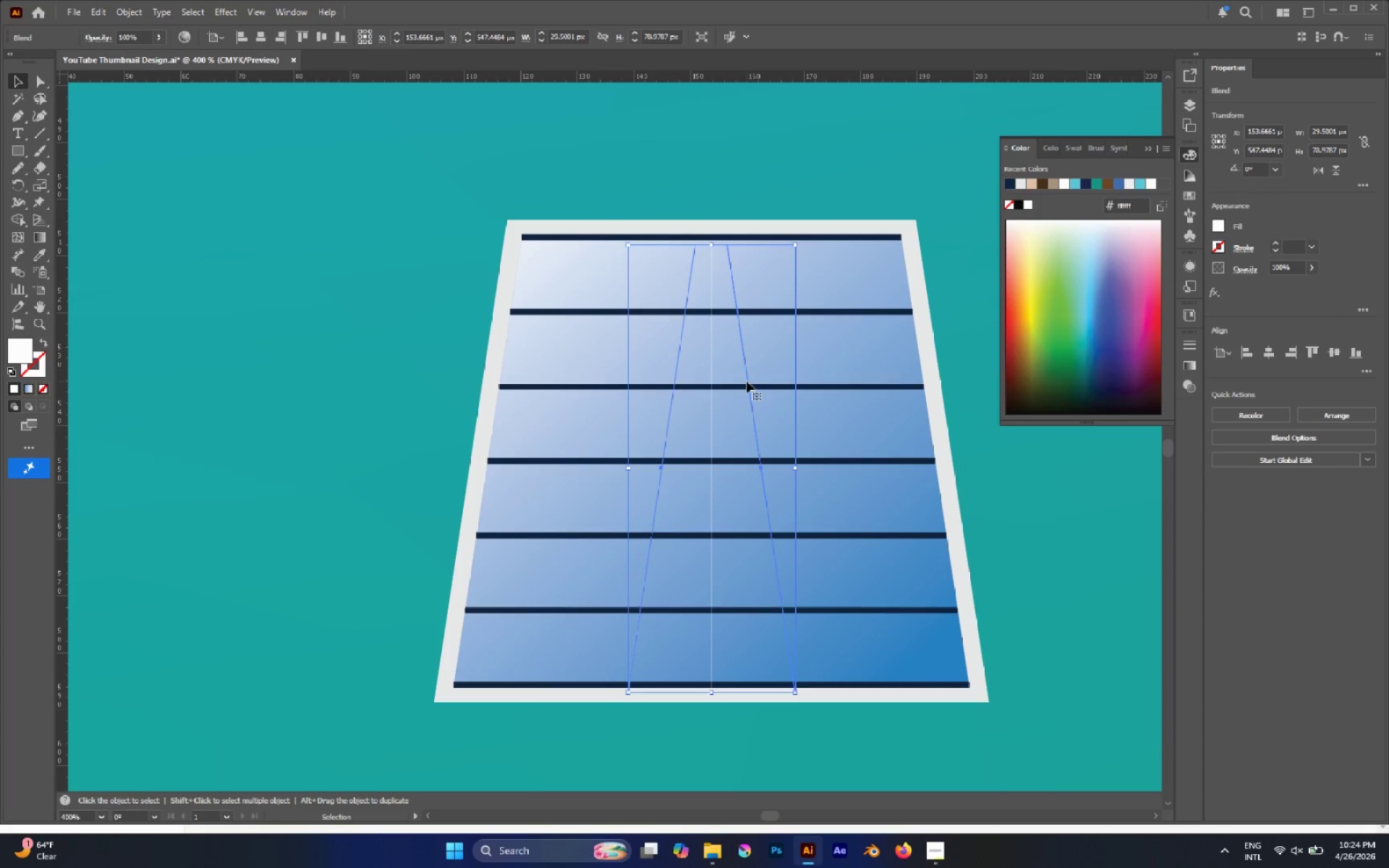 
key(A)
 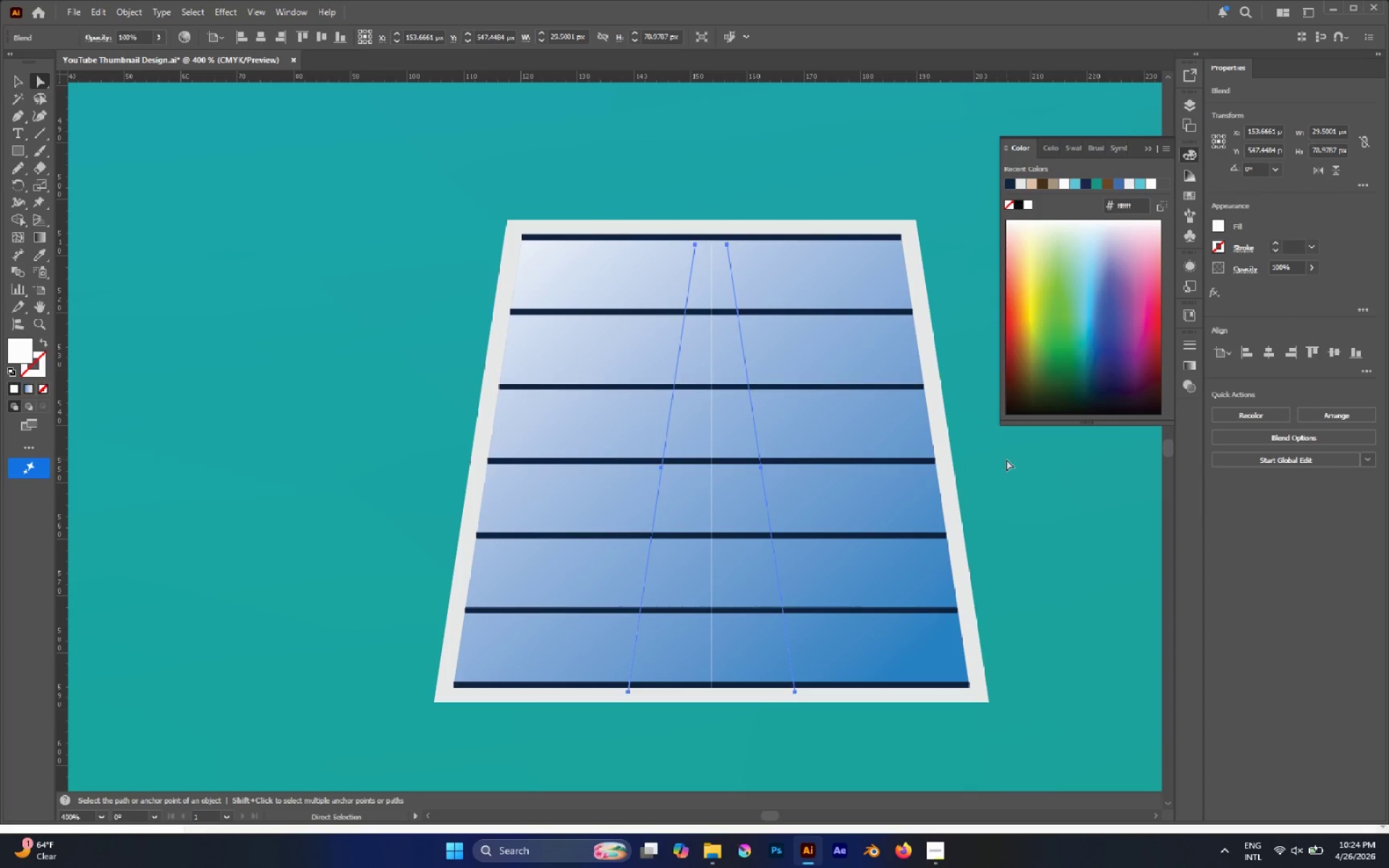 
left_click([1006, 459])
 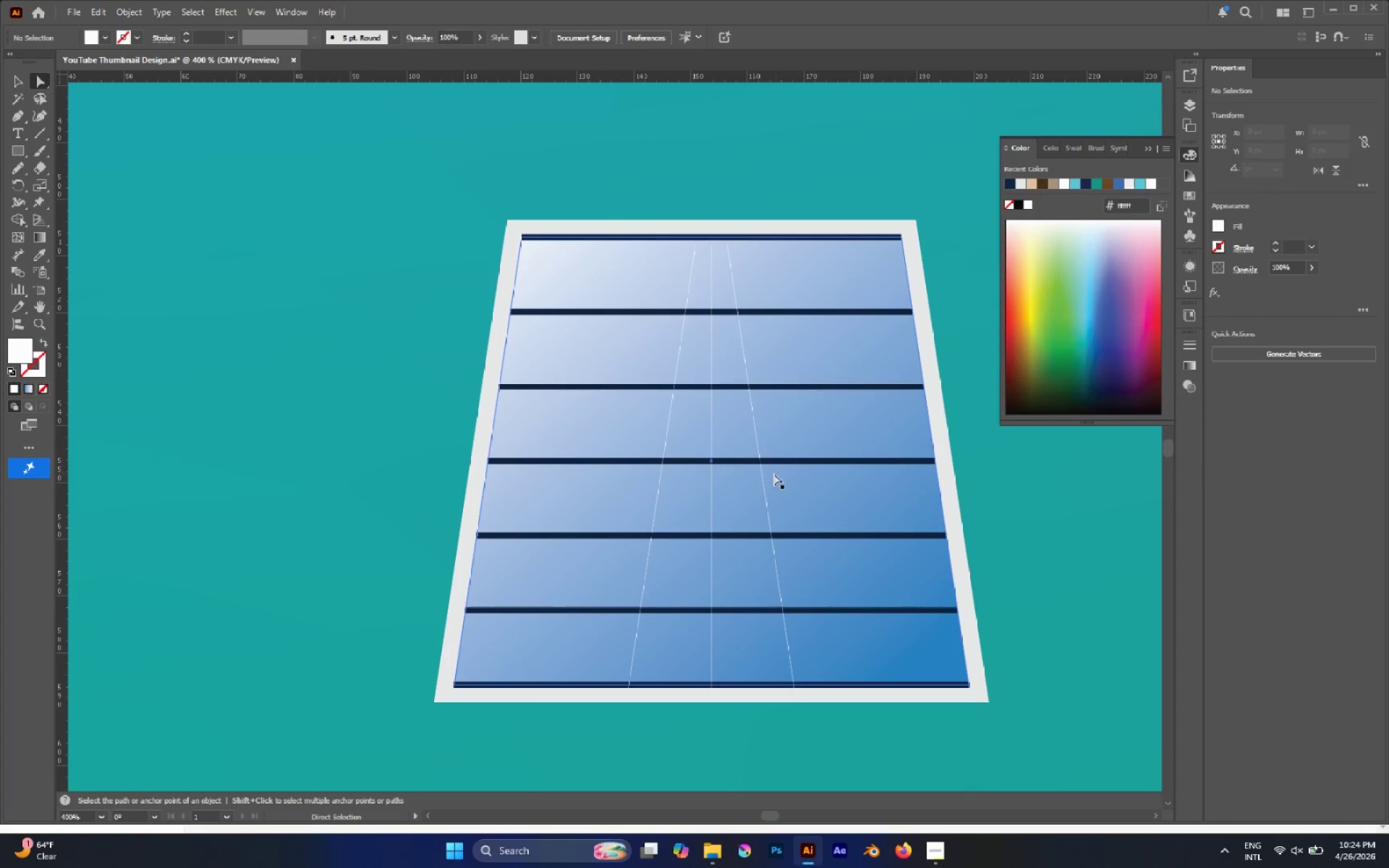 
hold_key(key=AltLeft, duration=1.09)
left_click([765, 480])
 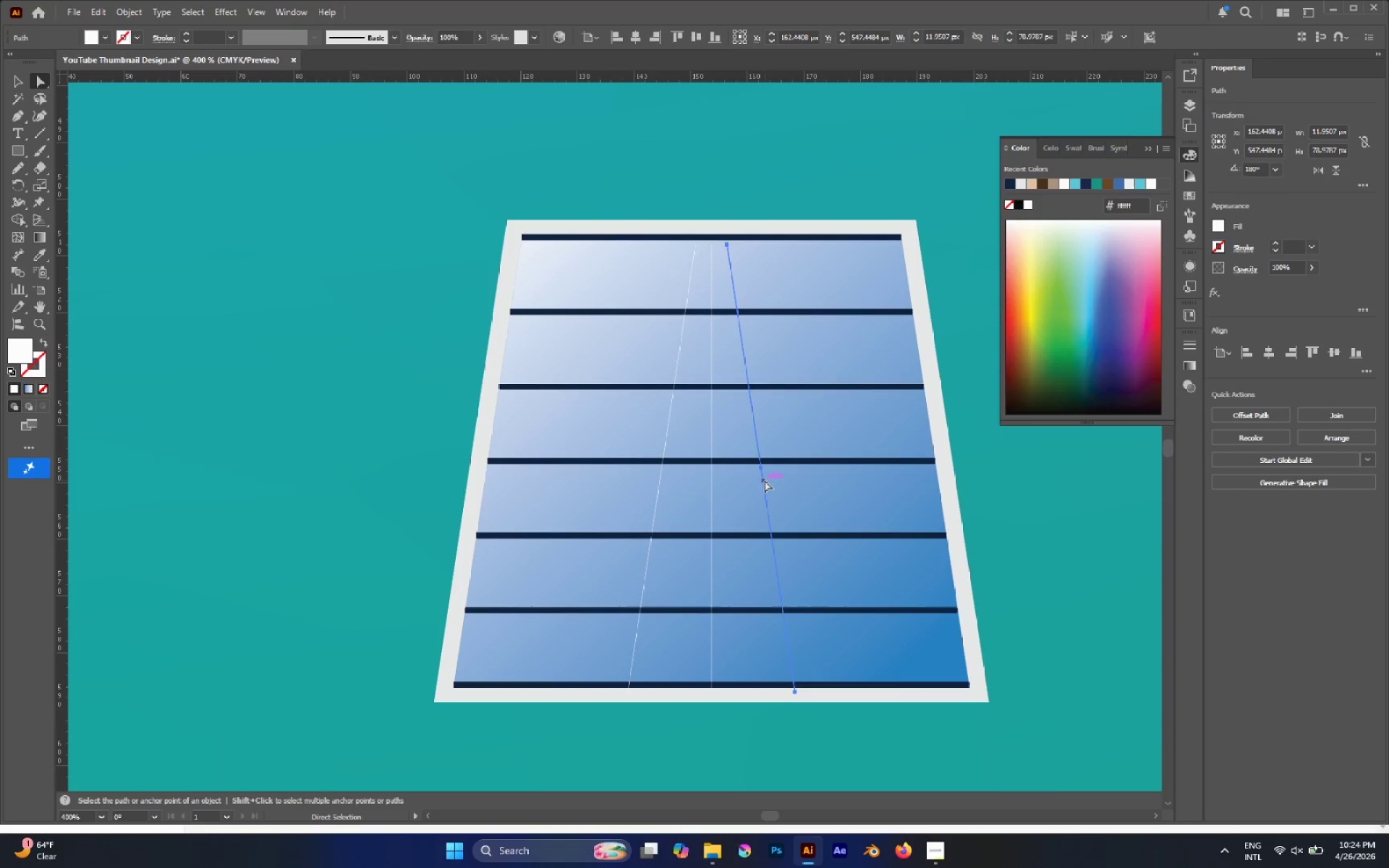 
left_click_drag(start_coordinate=[765, 480], to_coordinate=[937, 496])
 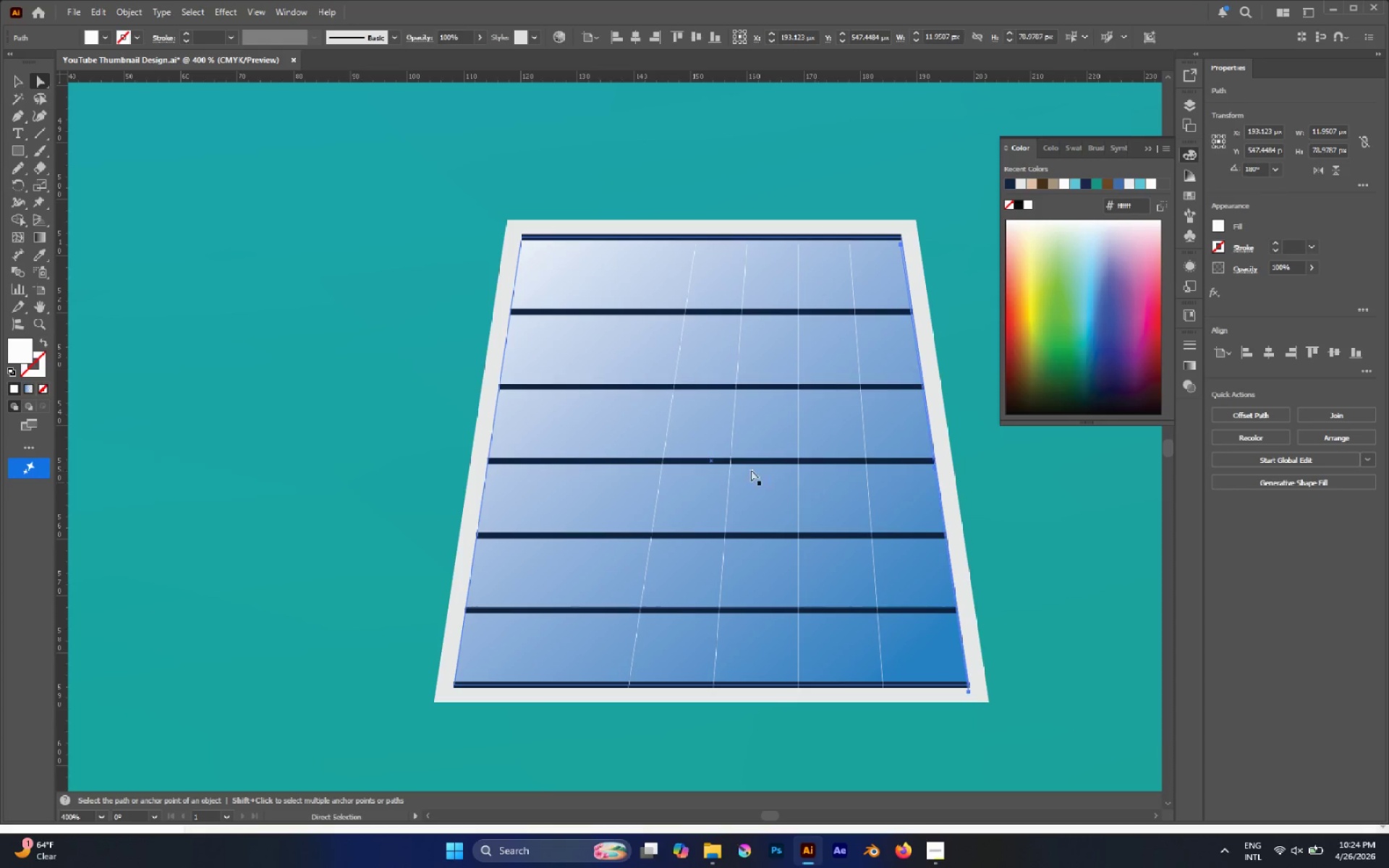 
hold_key(key=ShiftLeft, duration=2.58)
 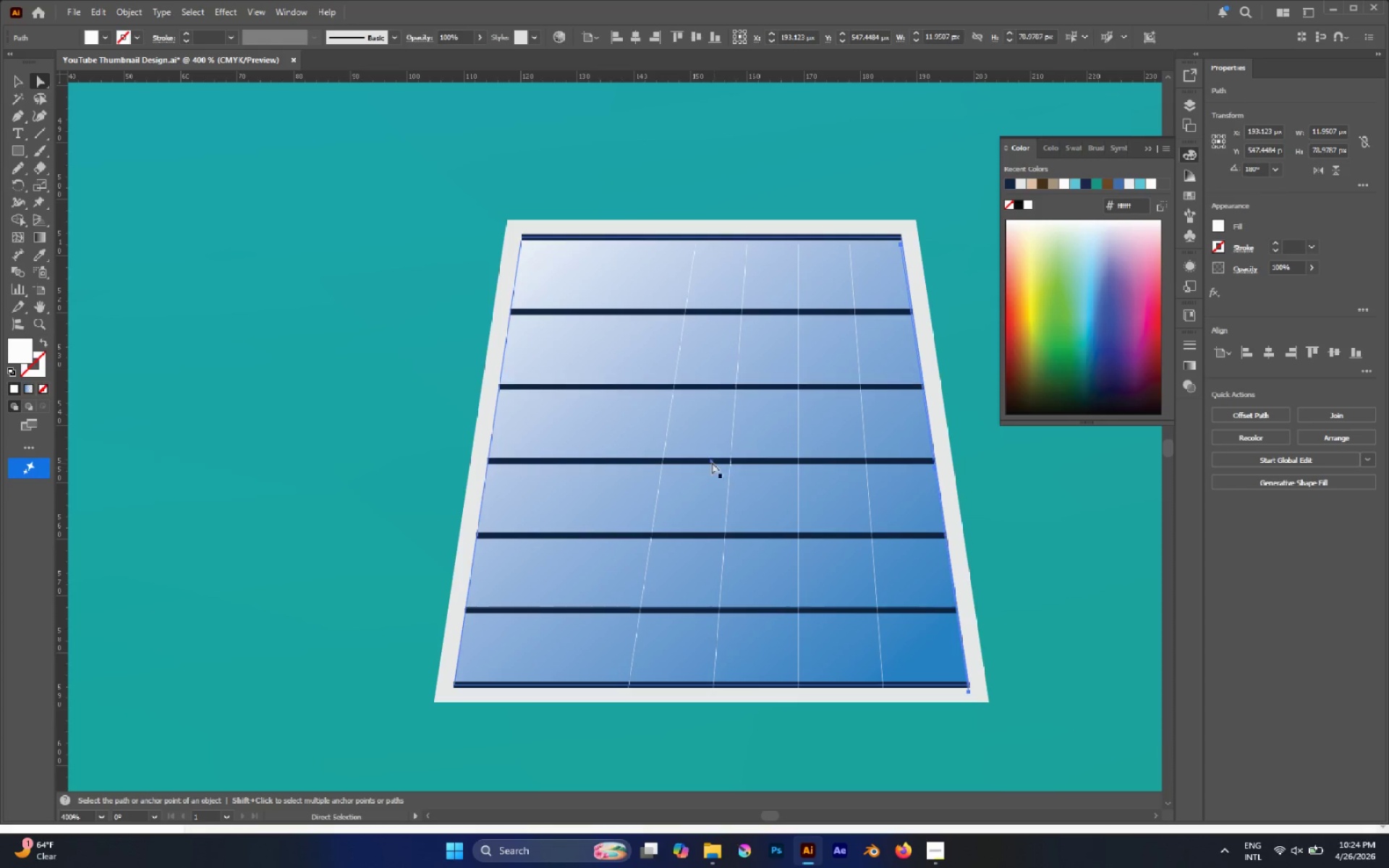 
key(A)
 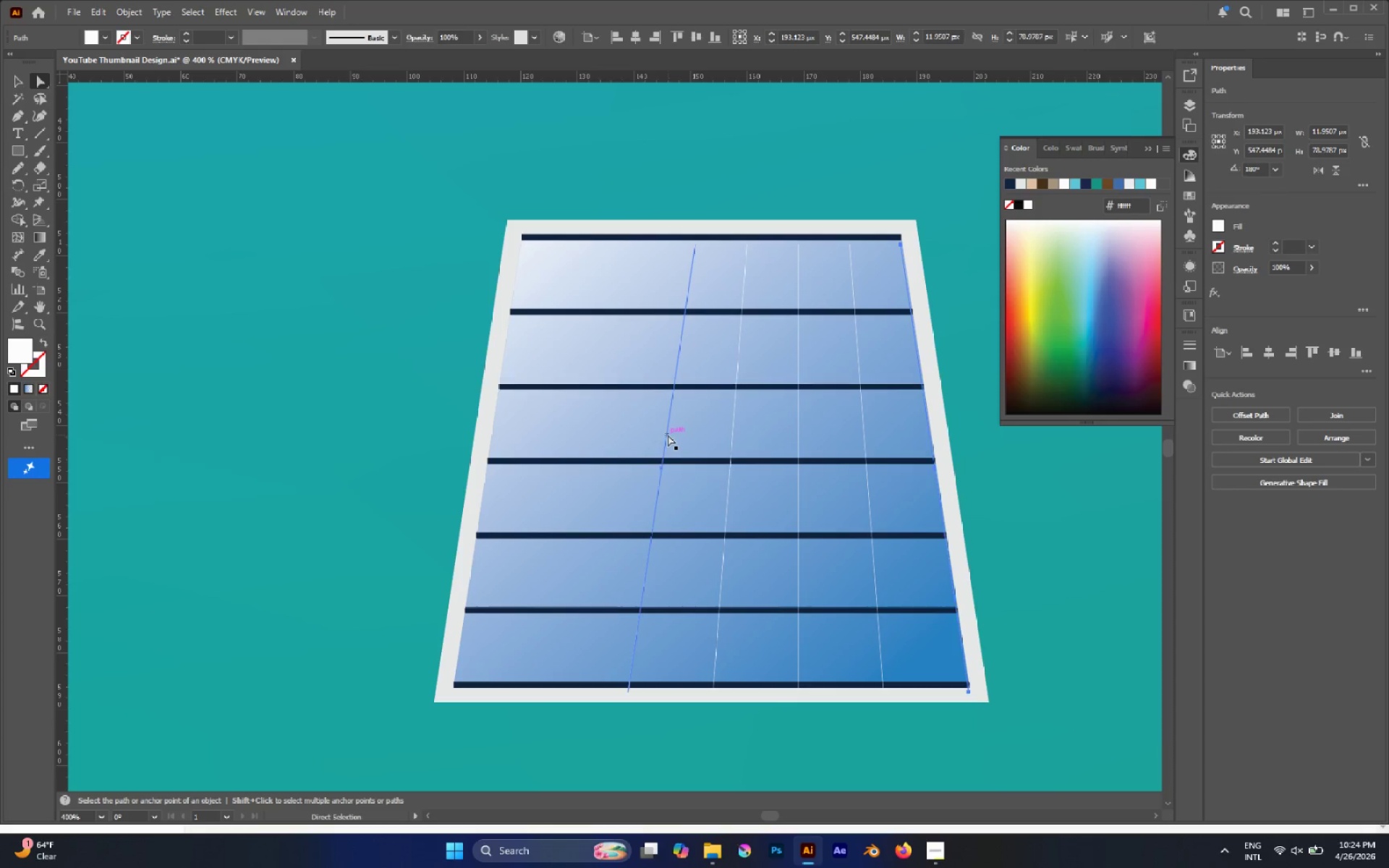 
hold_key(key=AltLeft, duration=0.58)
left_click([668, 435])
 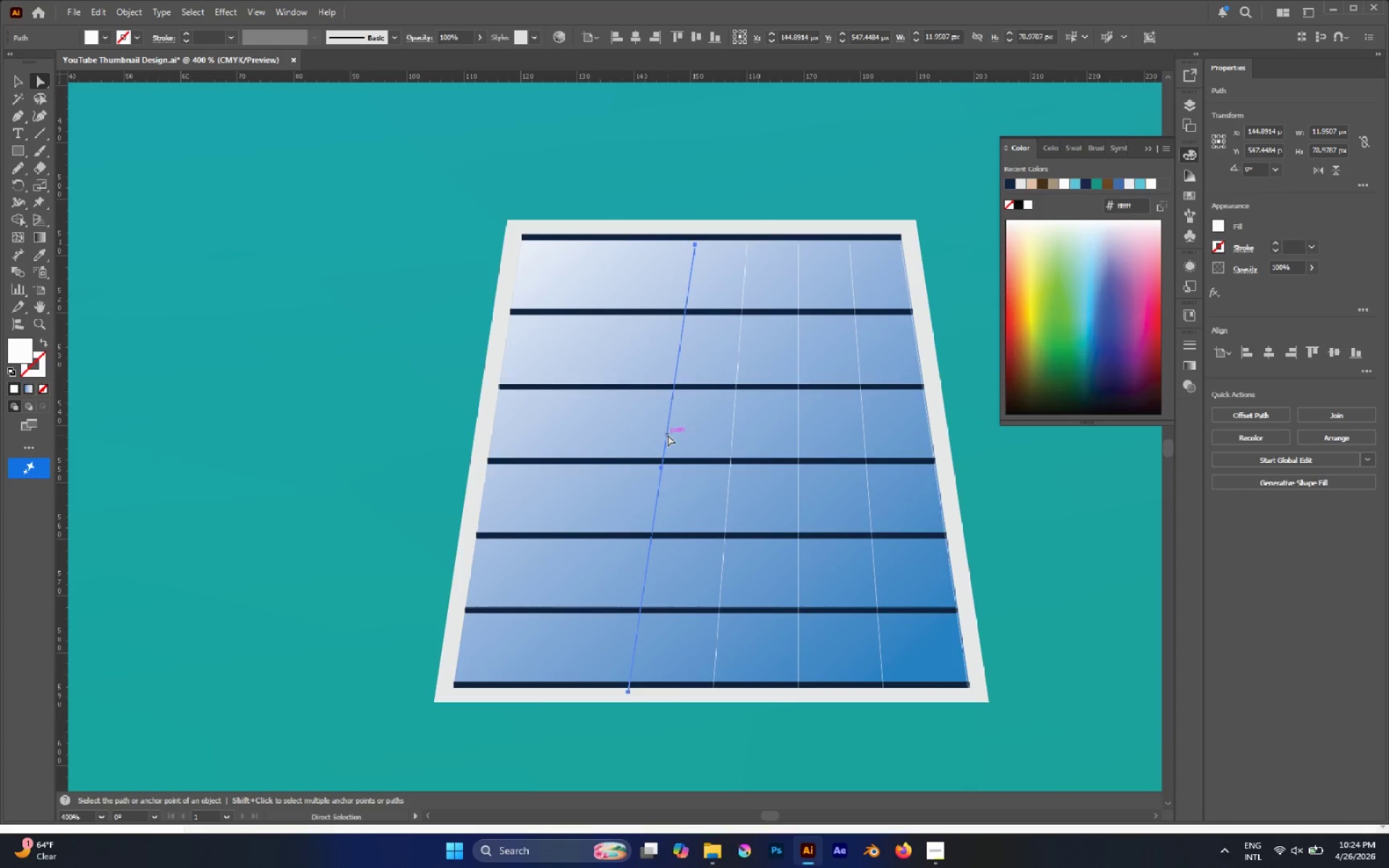 
left_click_drag(start_coordinate=[668, 435], to_coordinate=[490, 421])
 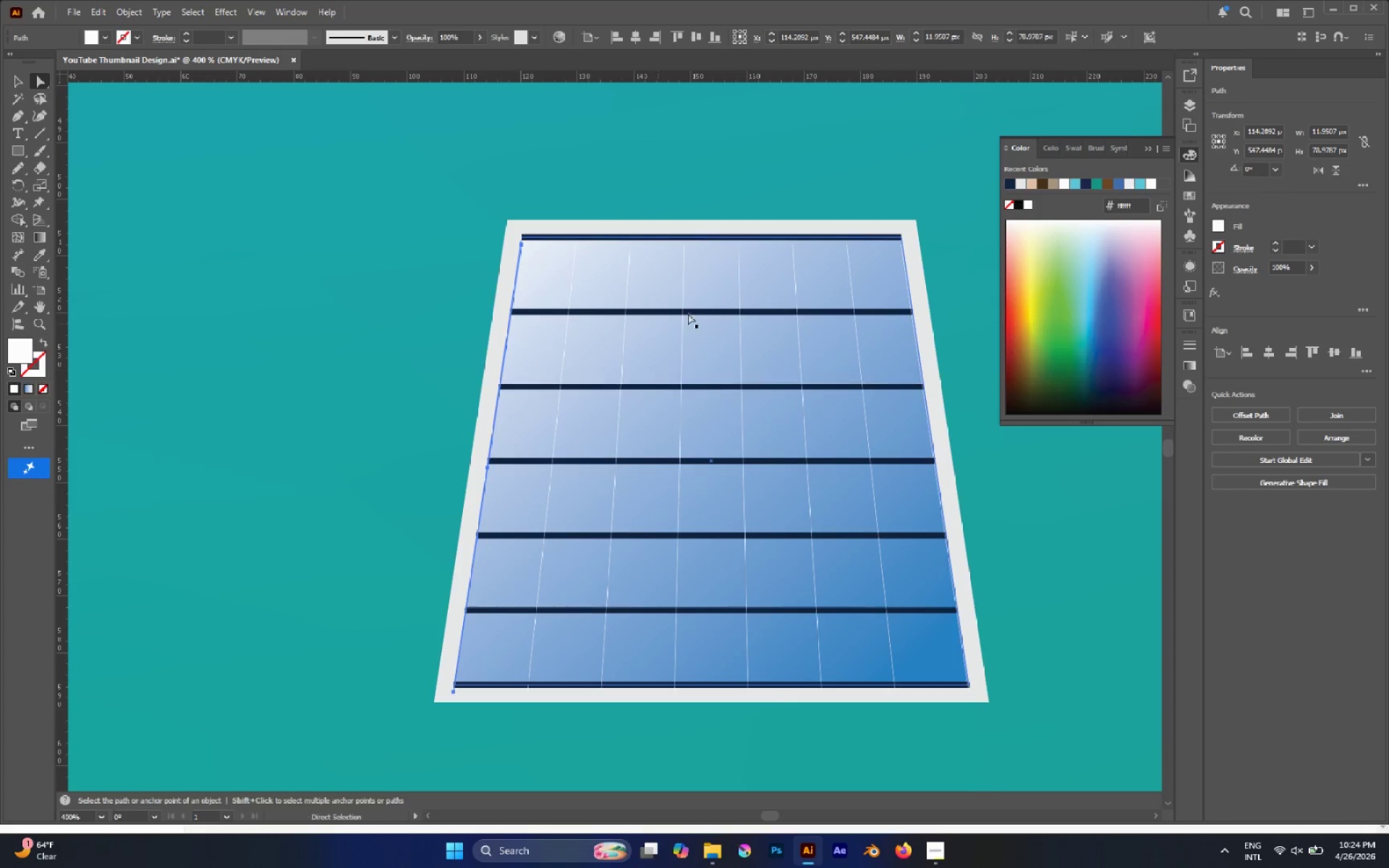 
hold_key(key=ShiftLeft, duration=2.36)
 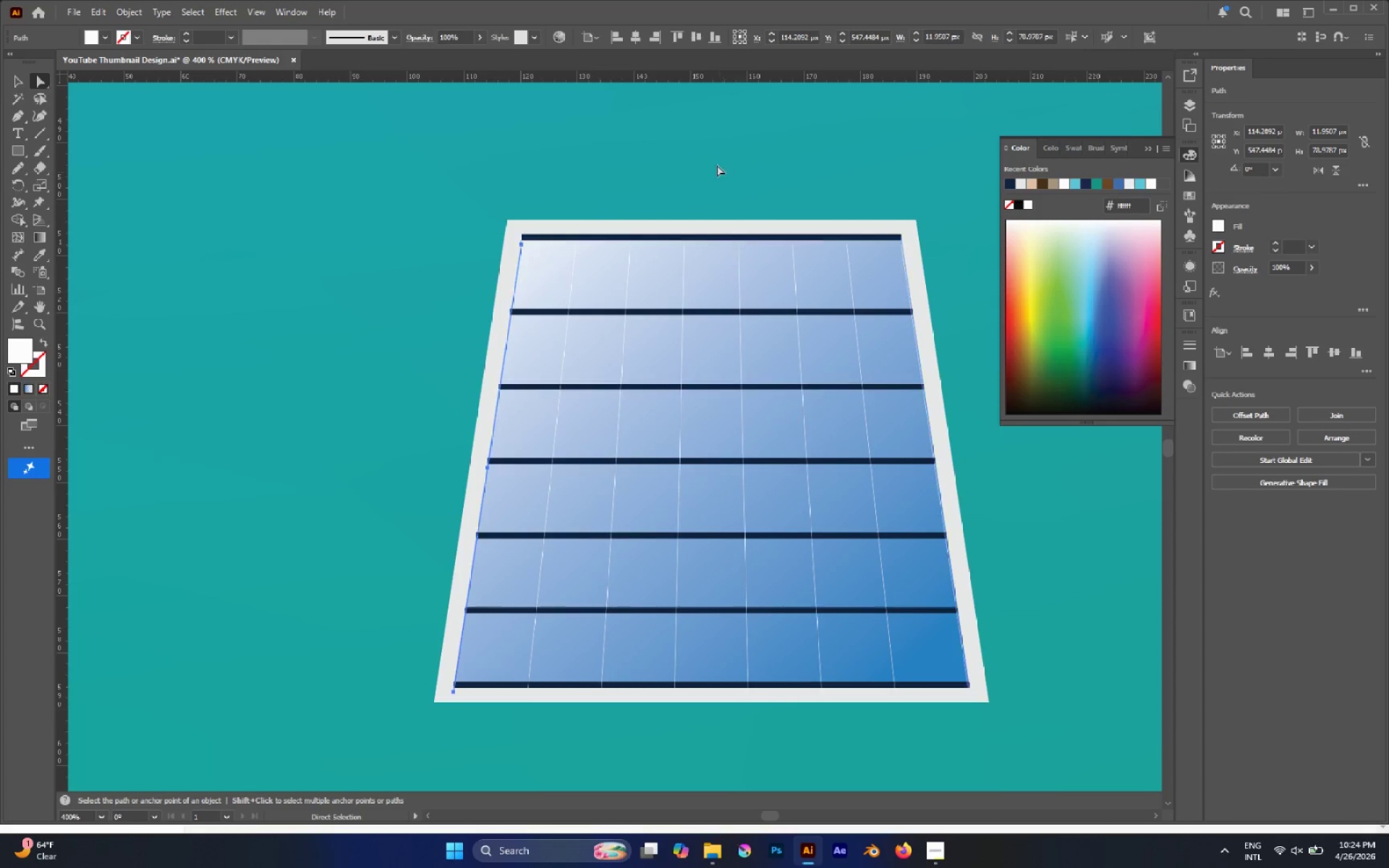 
left_click([717, 163])
 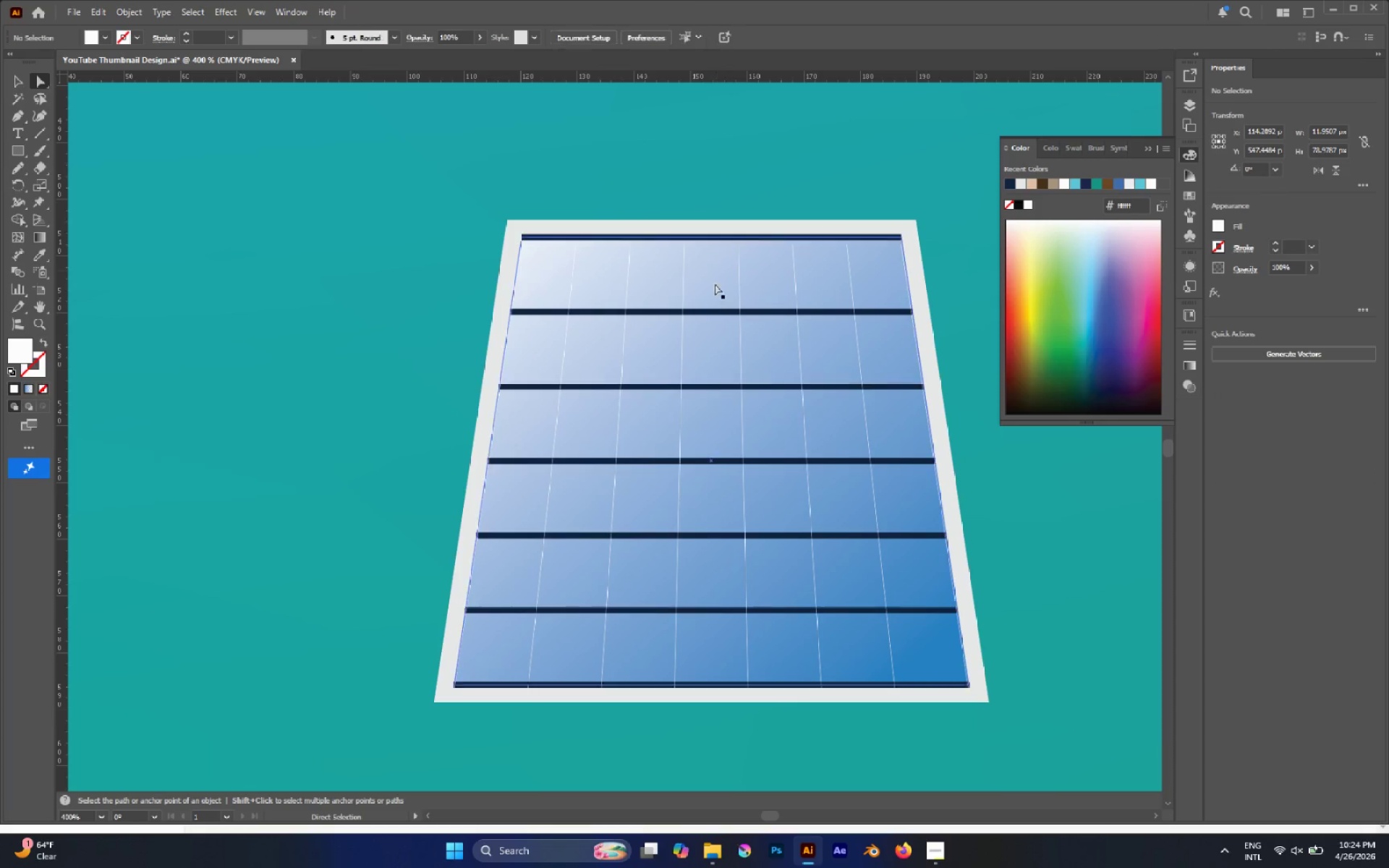 
hold_key(key=AltLeft, duration=1.17)
 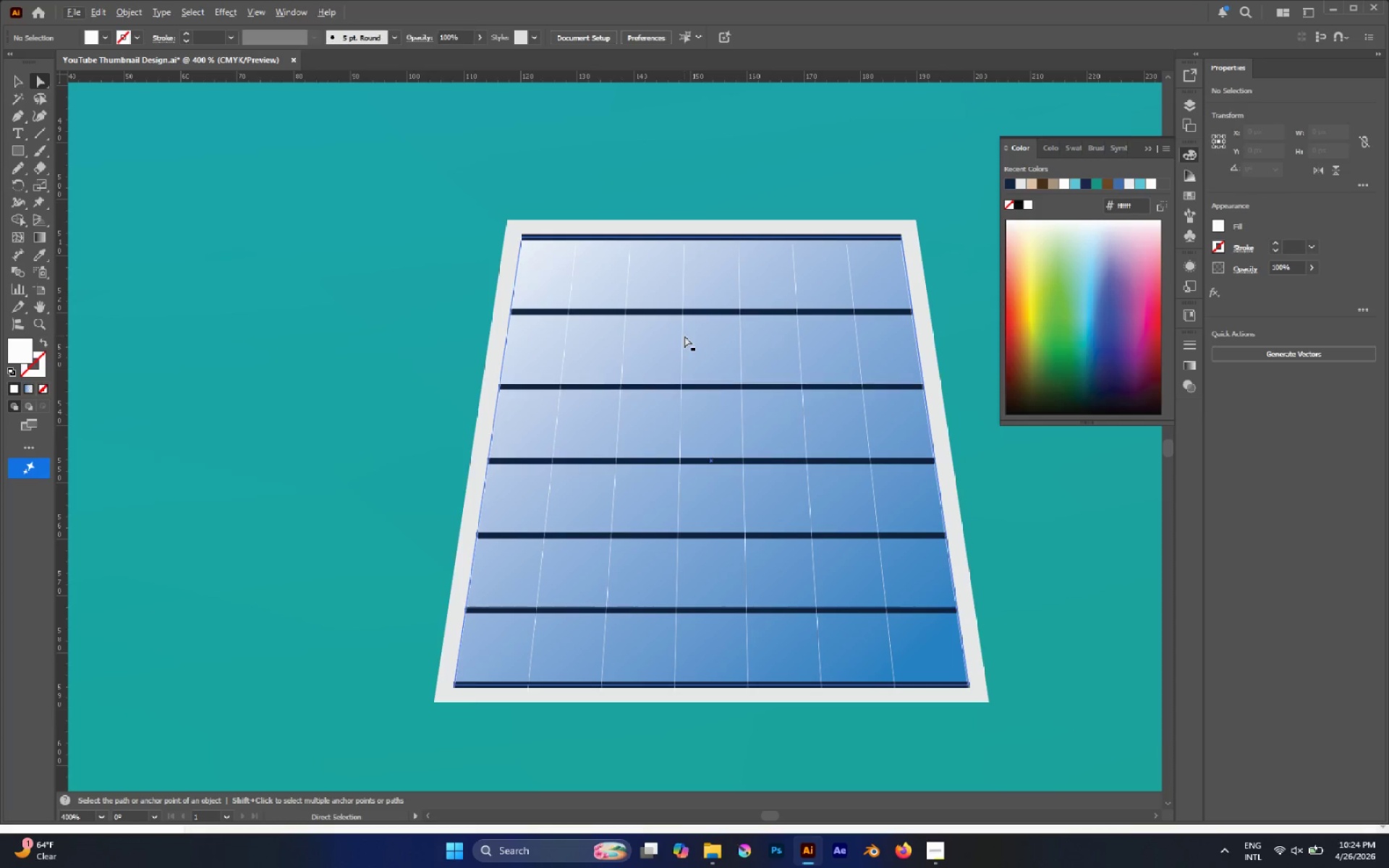 
key(V)
 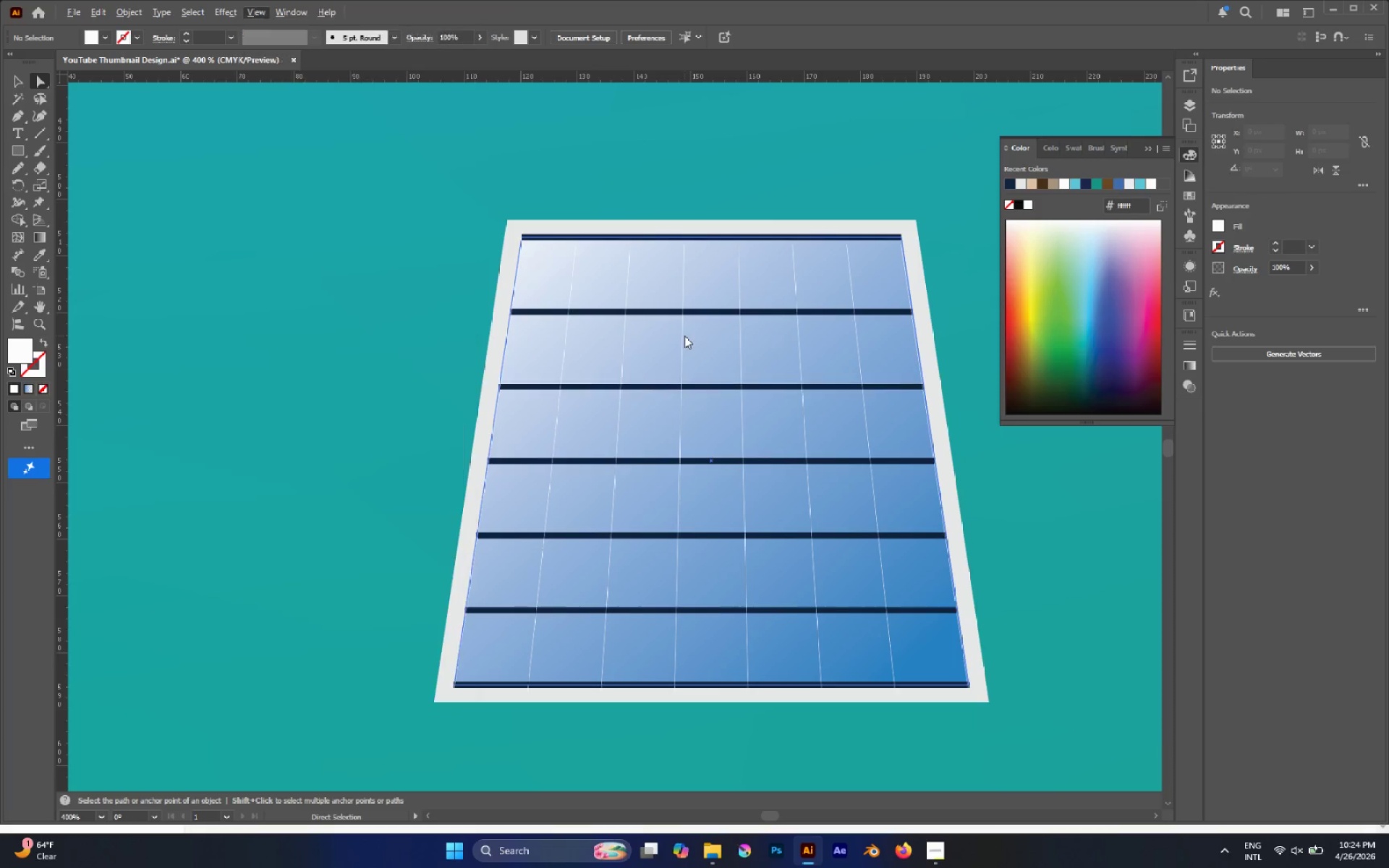 
left_click([684, 336])
 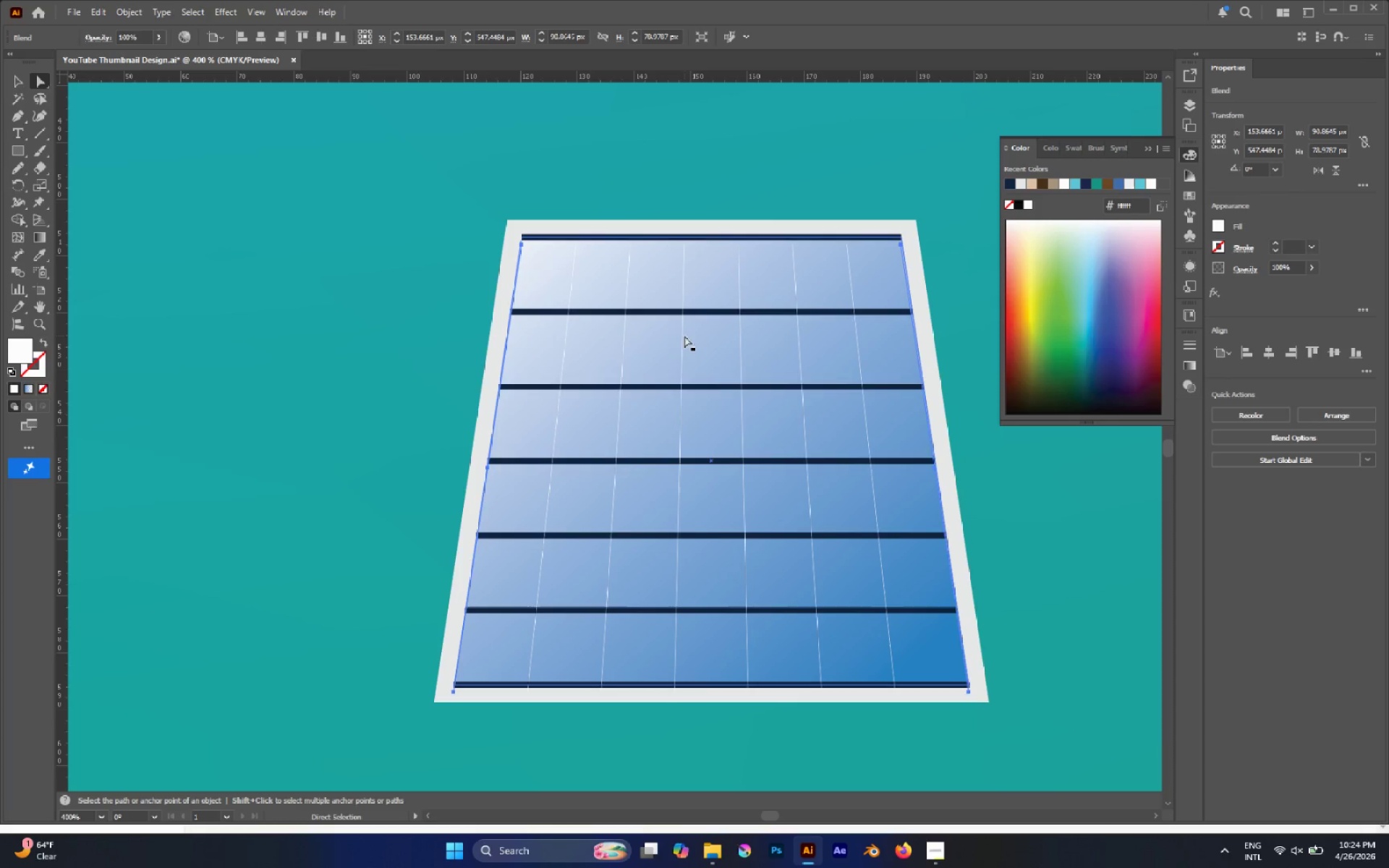 
left_click([439, 229])
 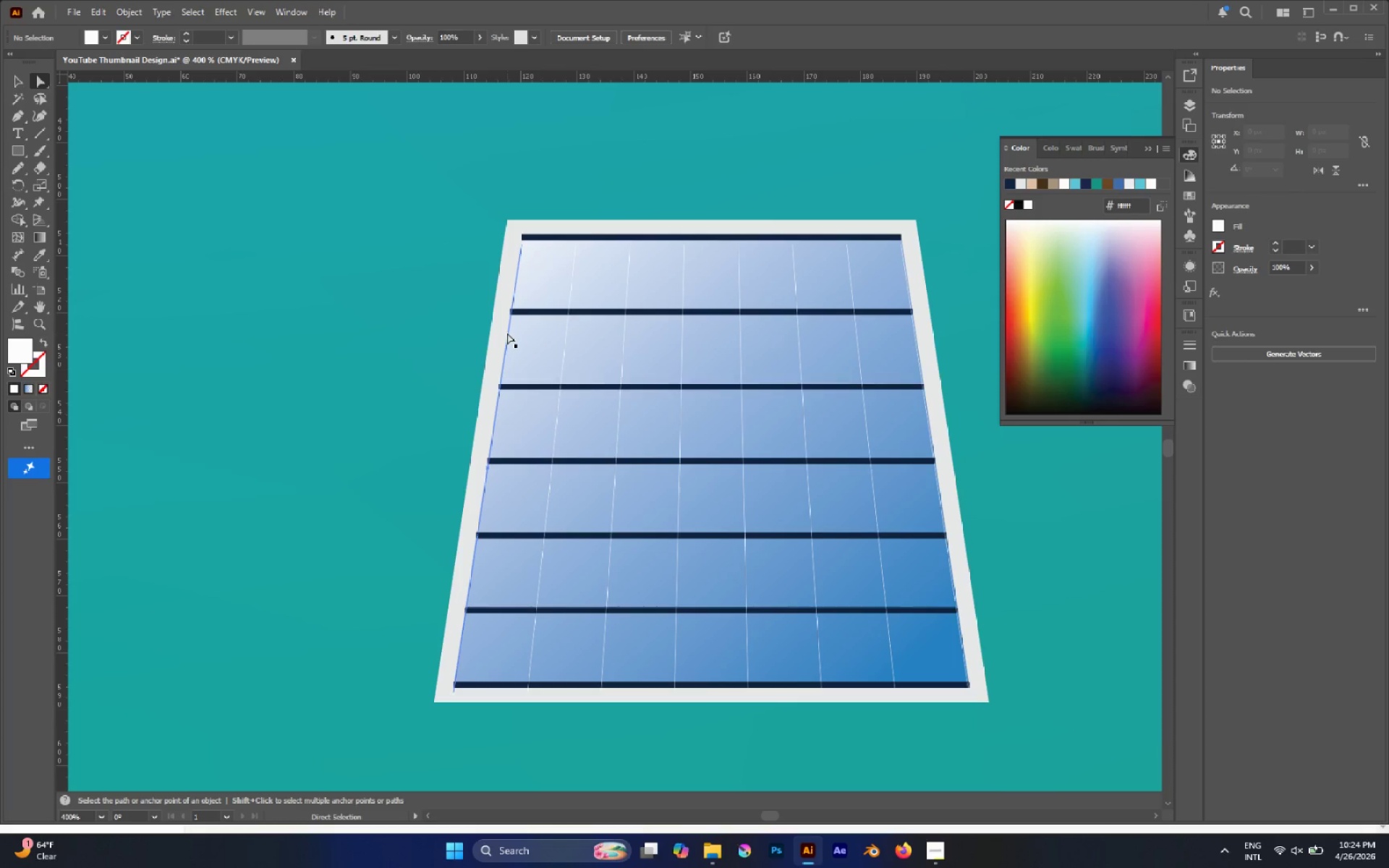 
key(V)
 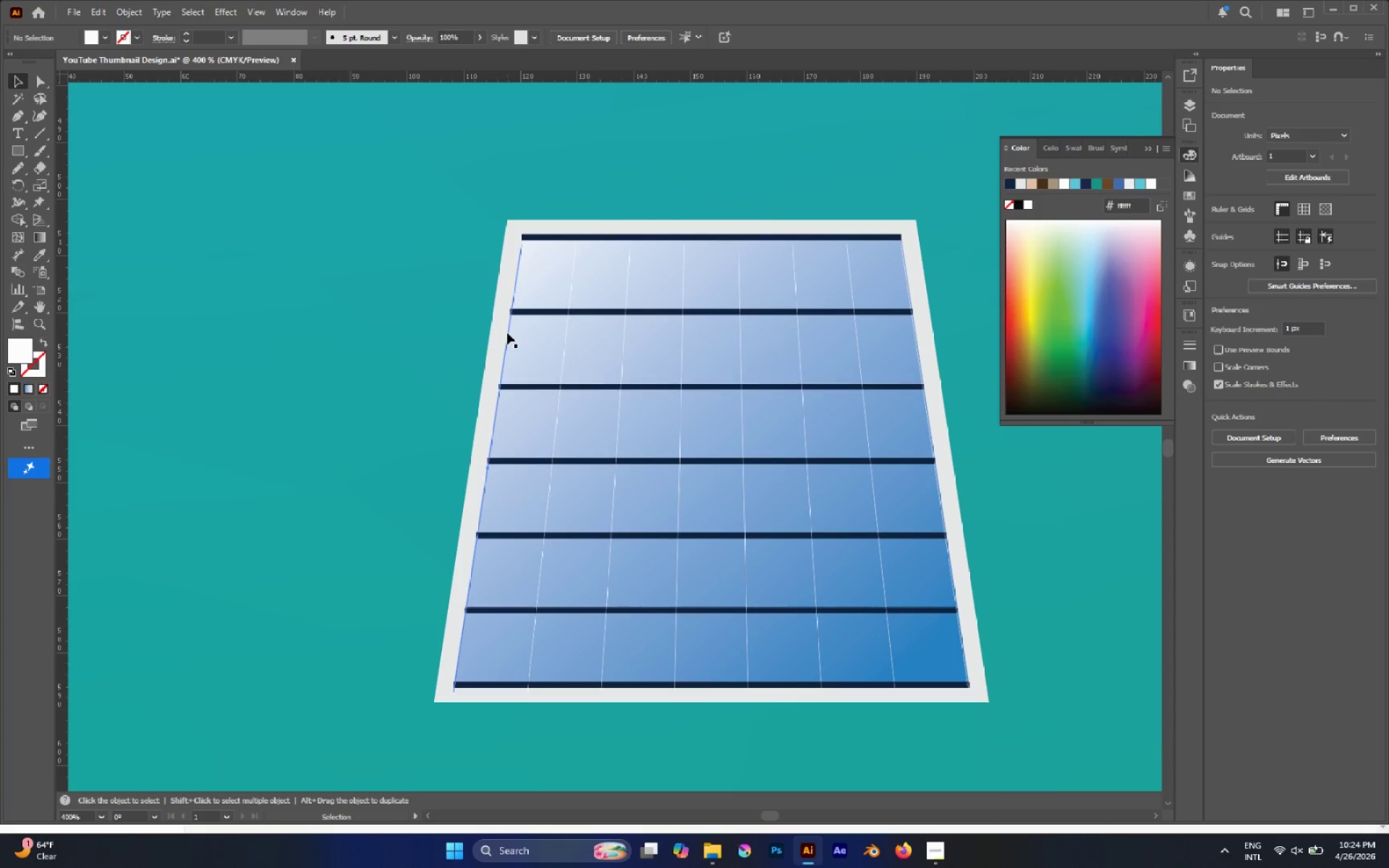 
left_click([507, 333])
 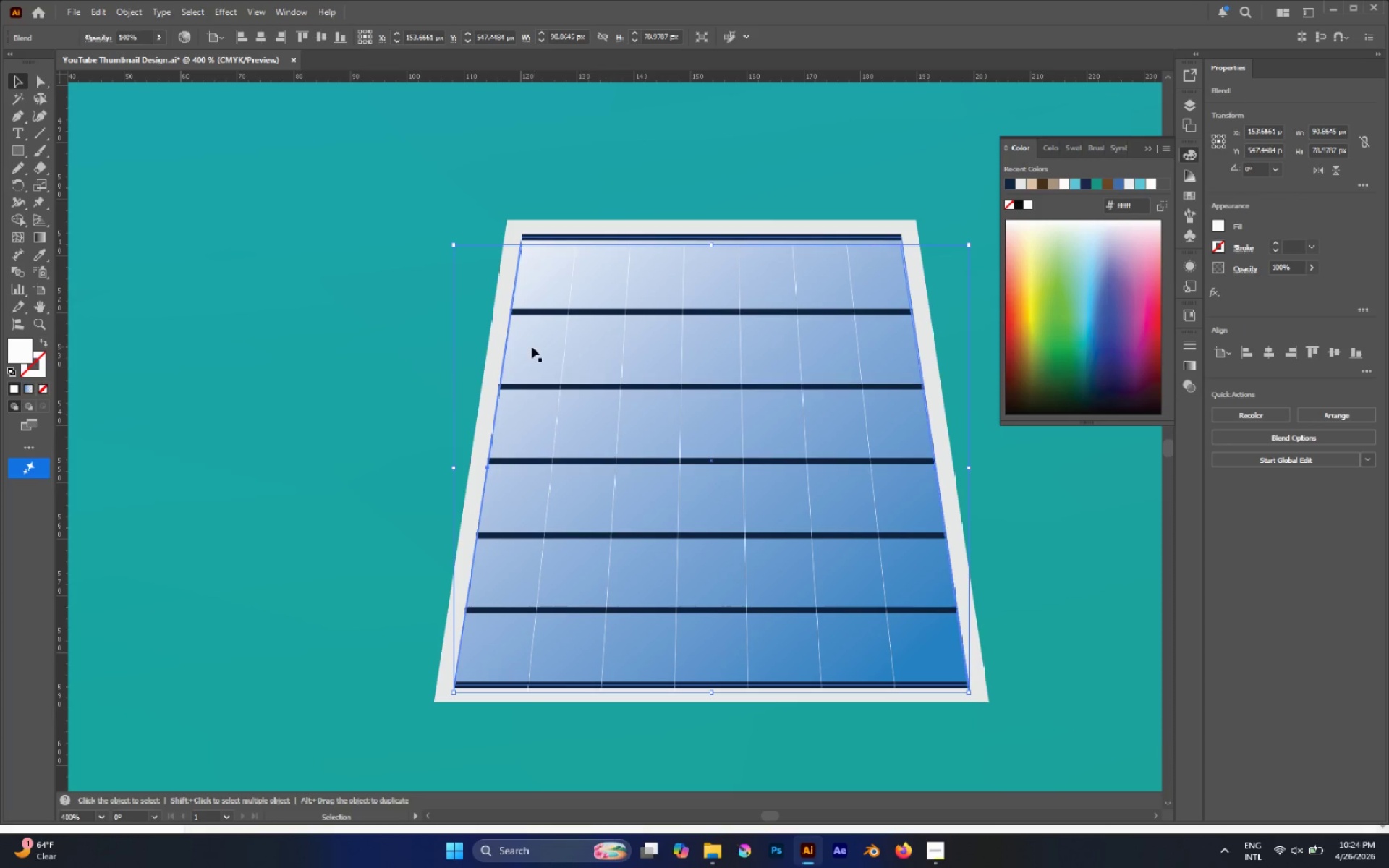 
left_click_drag(start_coordinate=[505, 346], to_coordinate=[412, 312])
 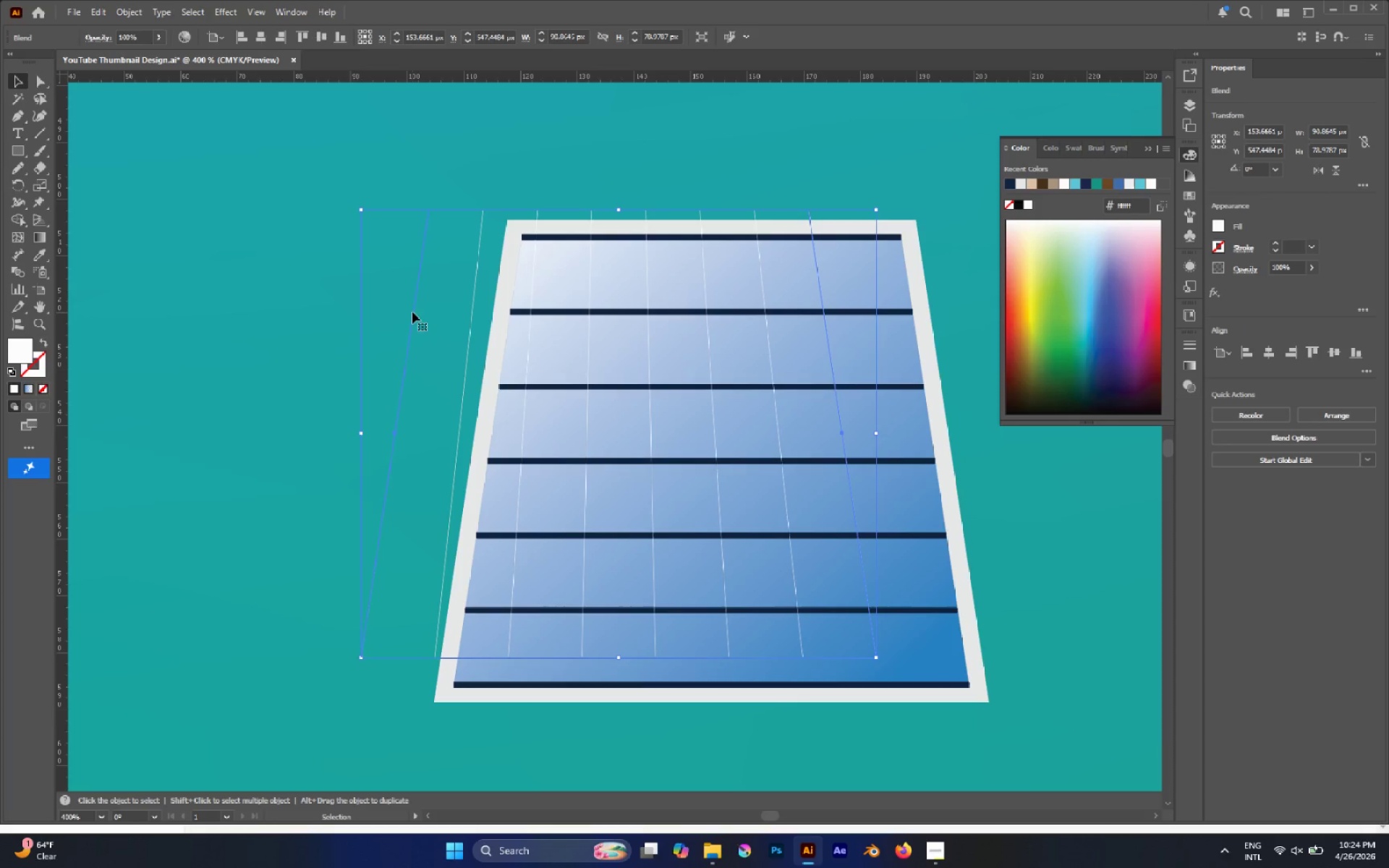 
key(Control+Z)
 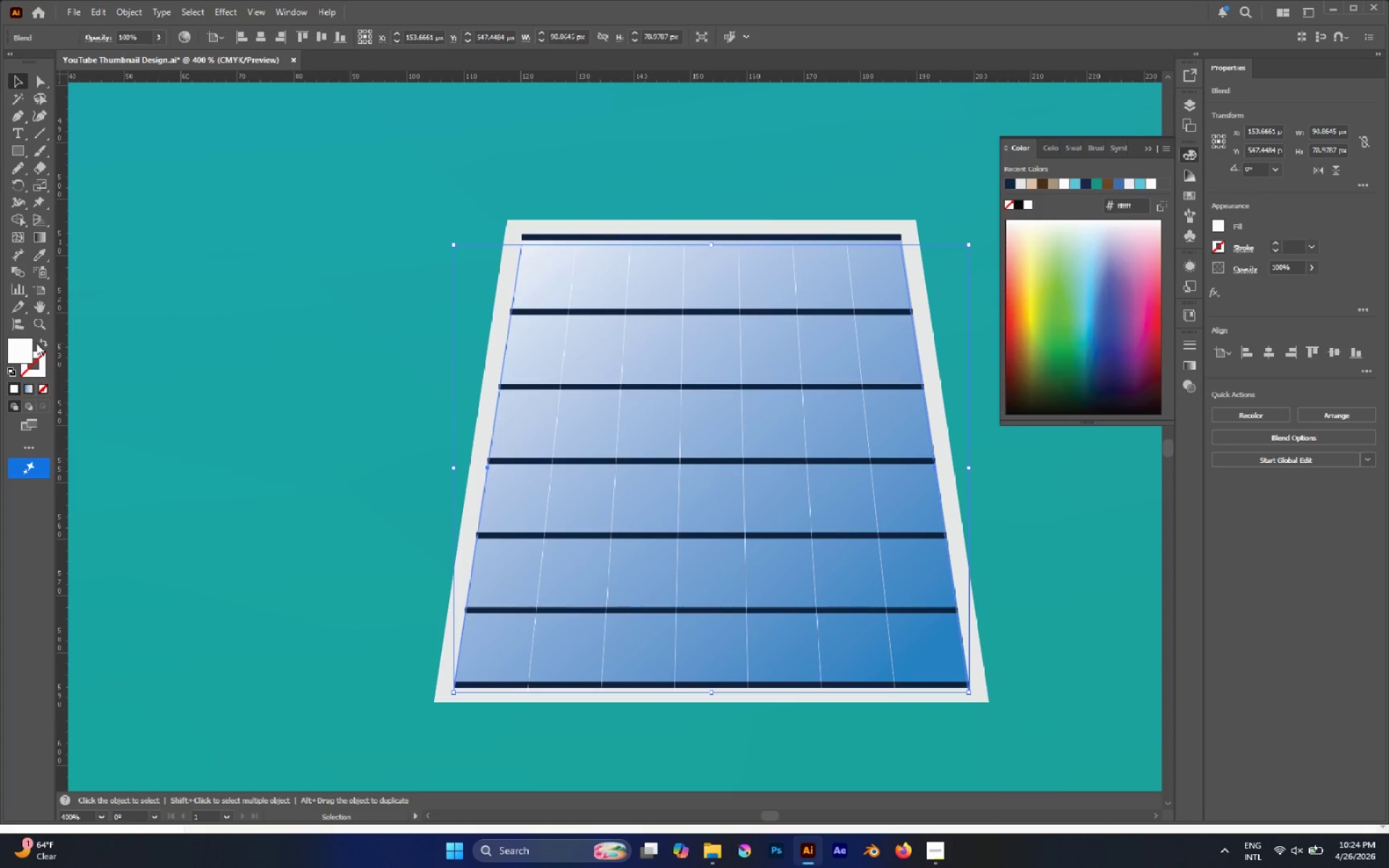 
left_click([38, 342])
 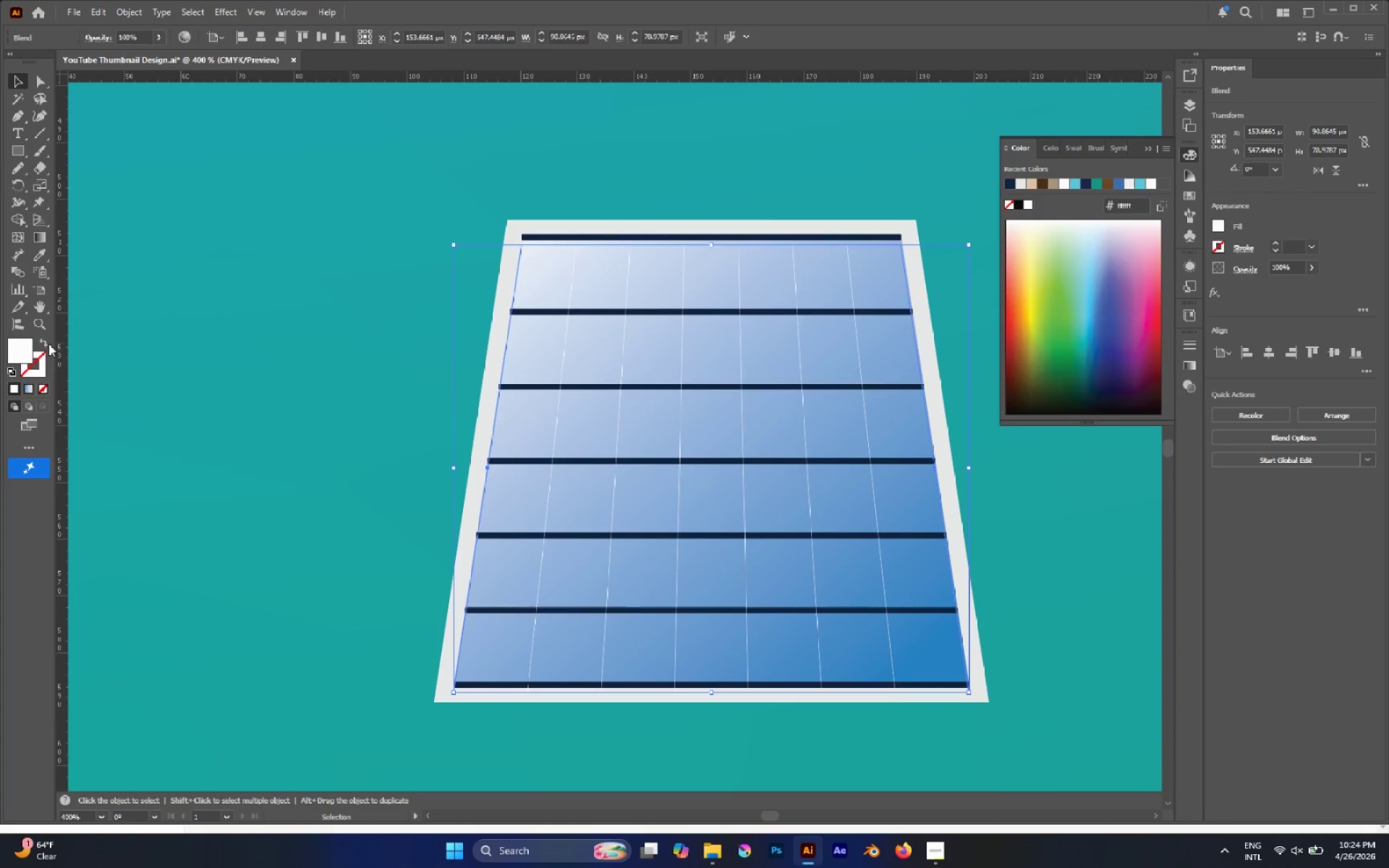 
left_click([43, 344])
 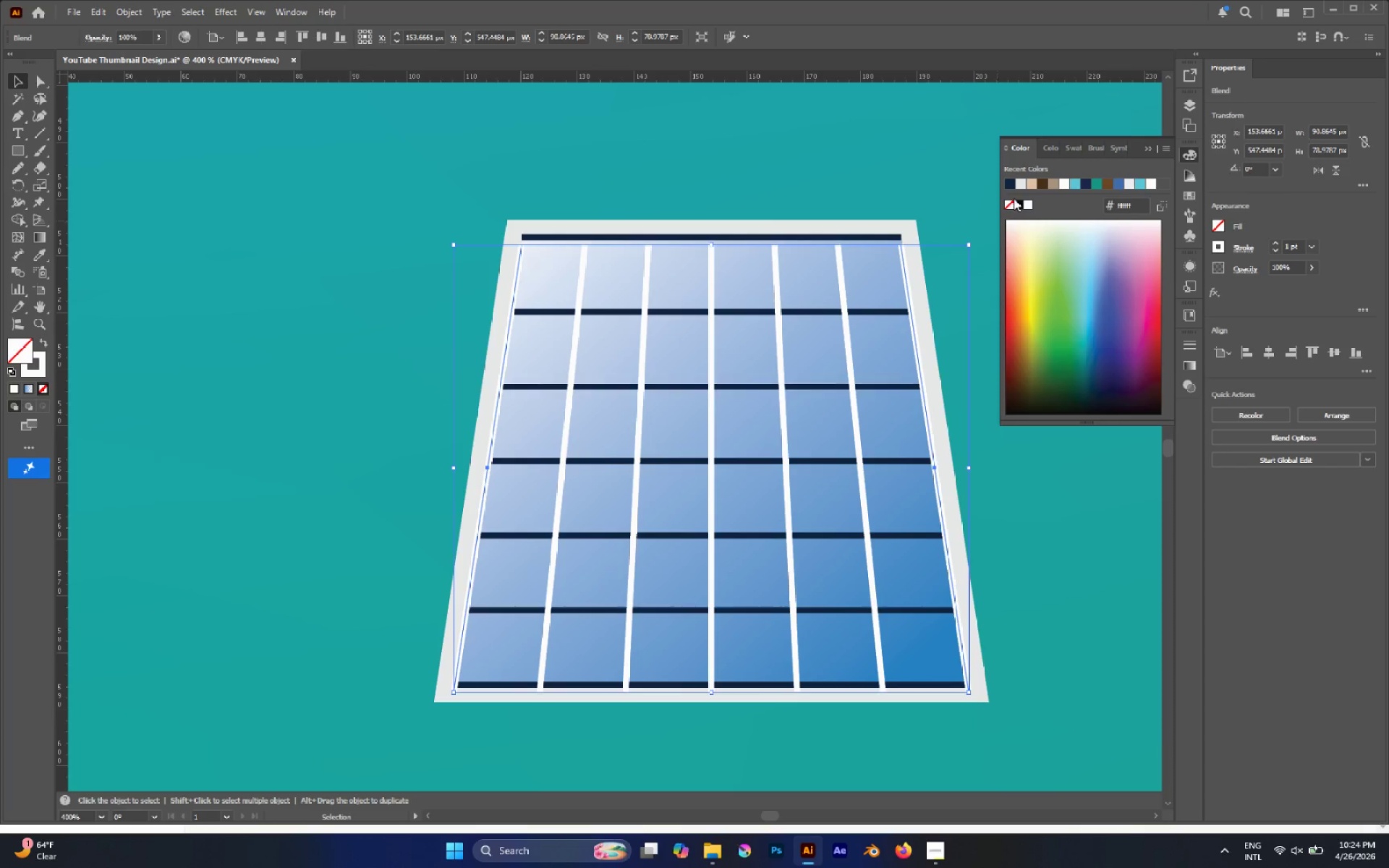 
left_click([1010, 187])
 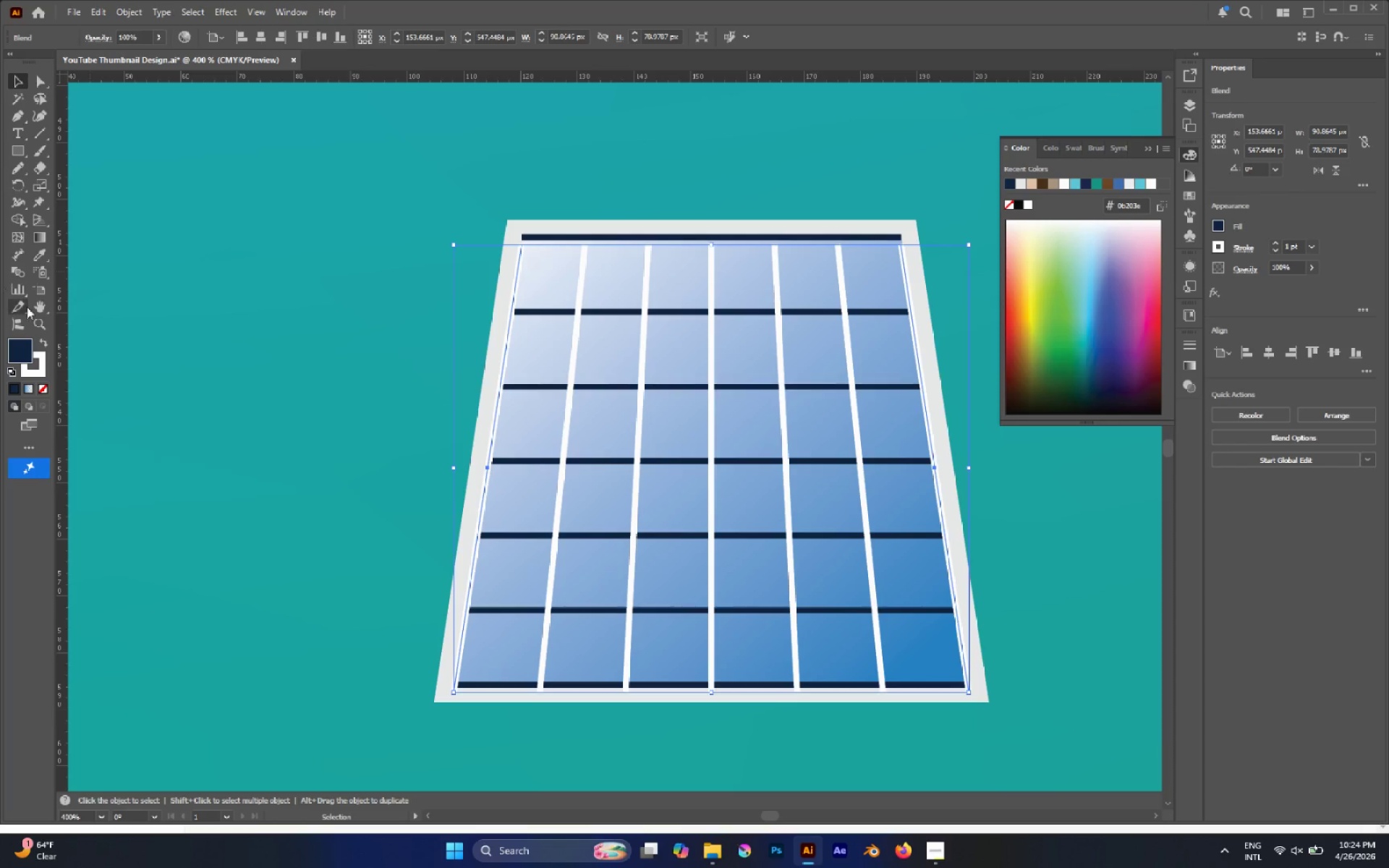 
left_click([43, 344])
 